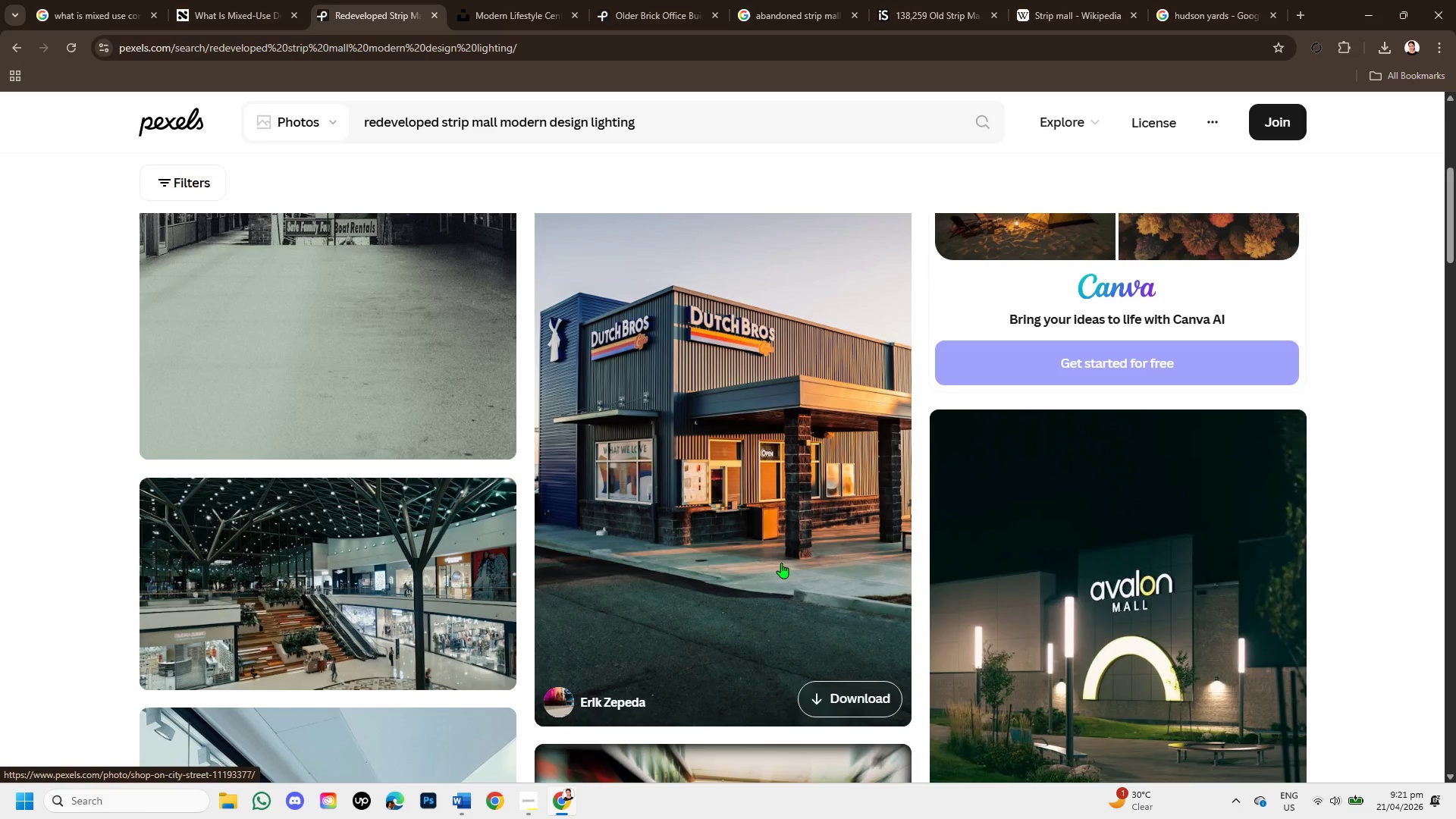 
wait(6.62)
 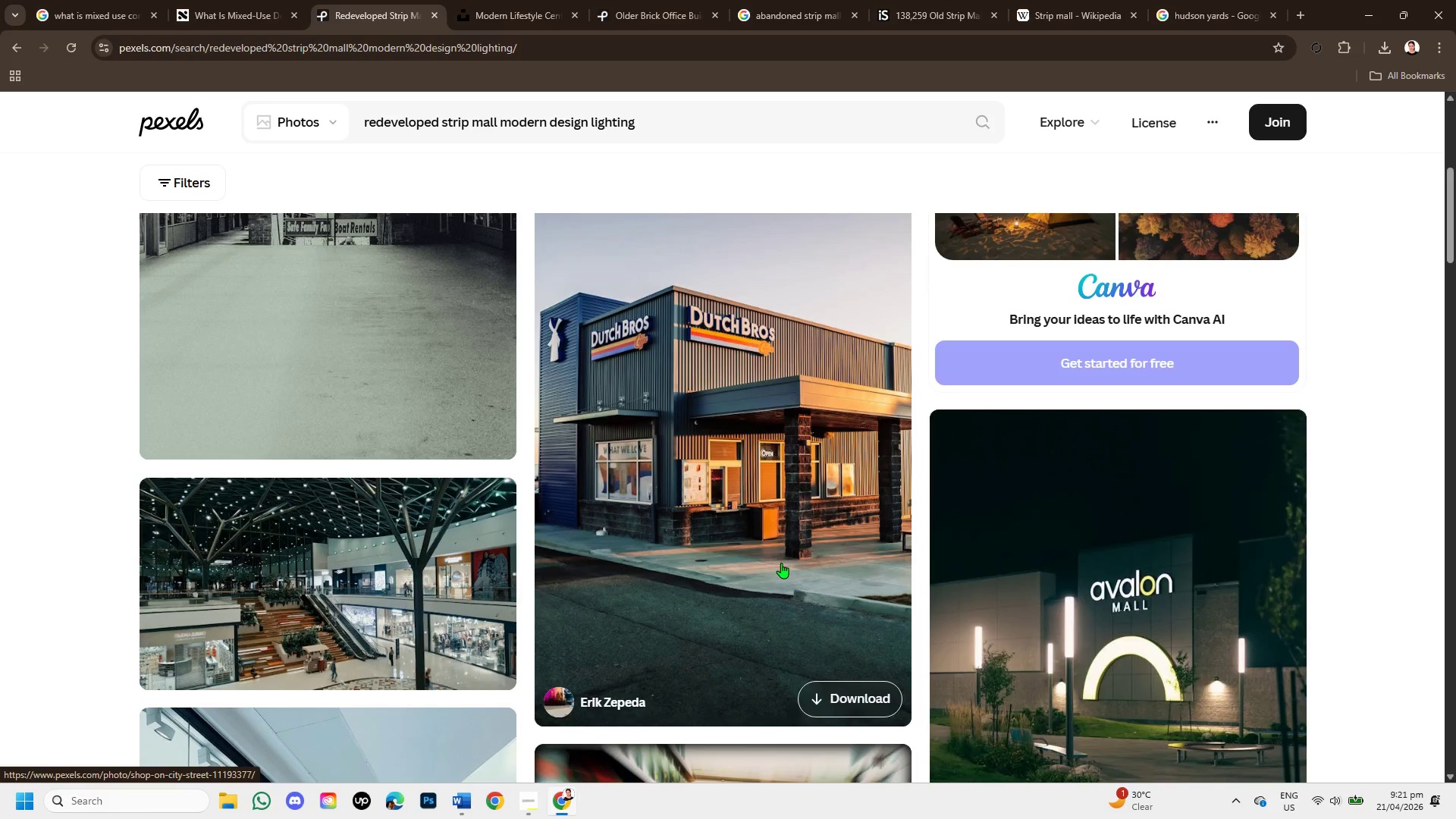 
scroll: coordinate [1146, 481], scroll_direction: down, amount: 6.0
 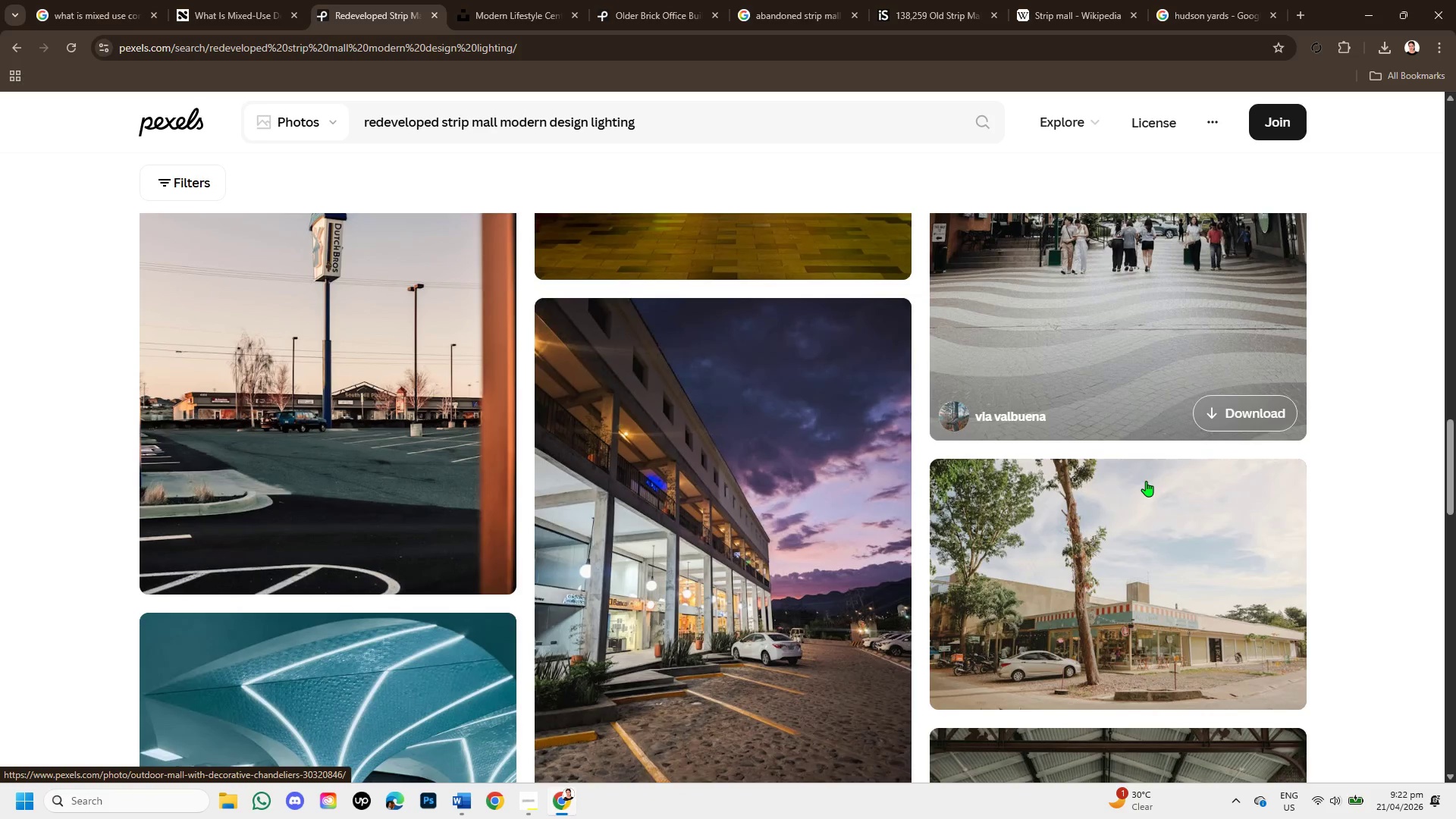 
scroll: coordinate [1149, 467], scroll_direction: up, amount: 1.0
 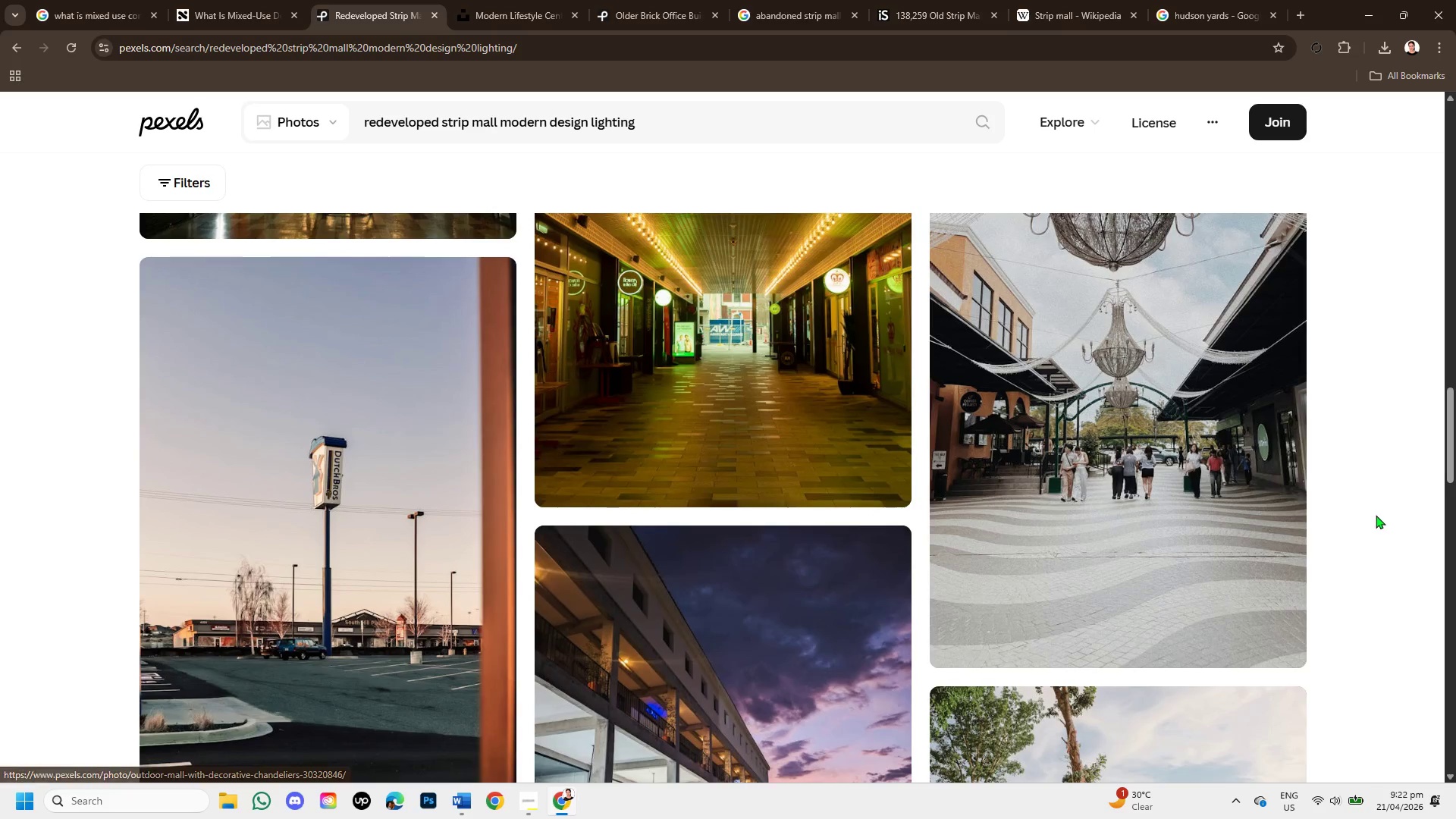 
scroll: coordinate [1084, 571], scroll_direction: down, amount: 6.0
 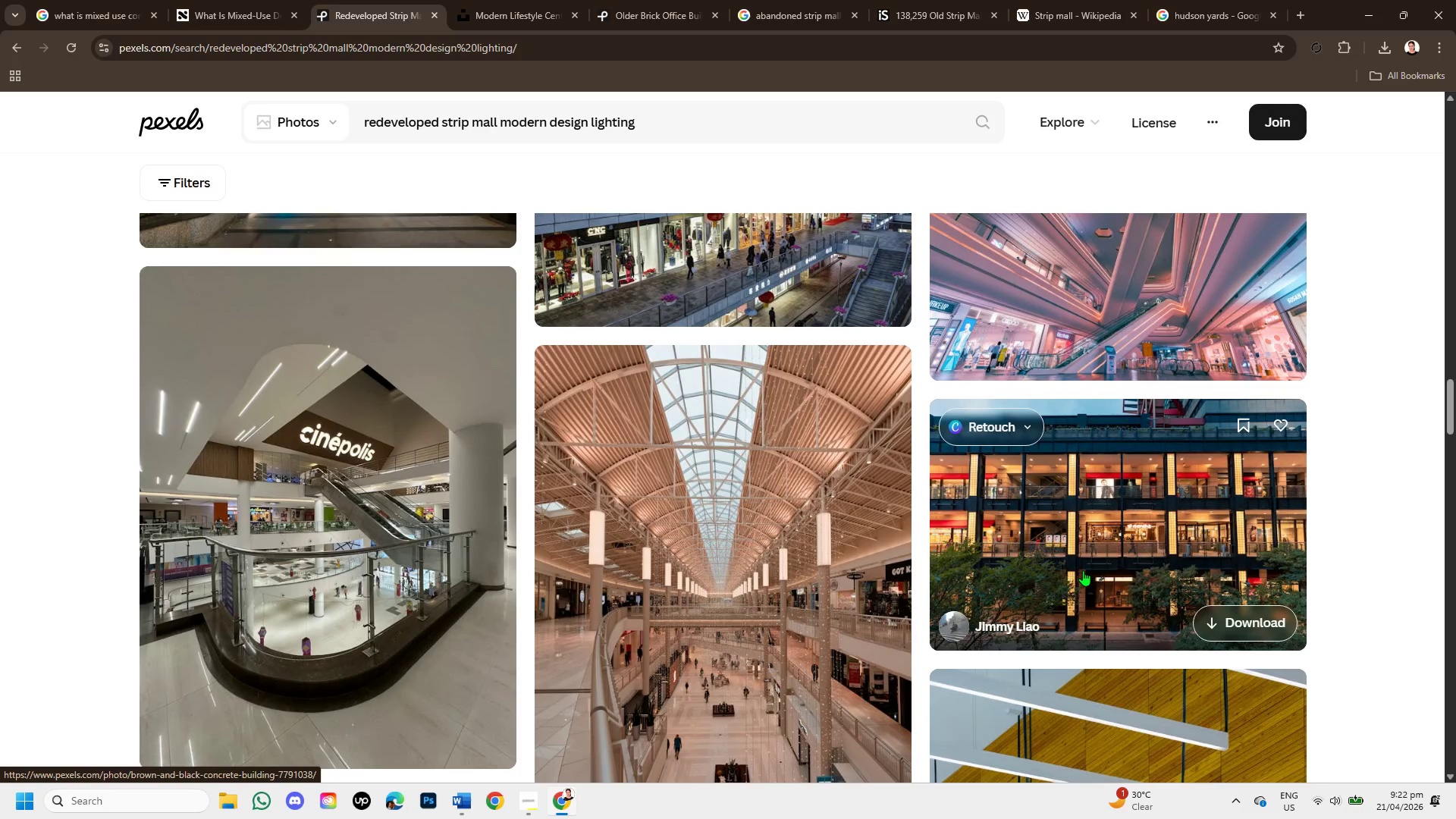 
scroll: coordinate [1080, 394], scroll_direction: down, amount: 5.0
 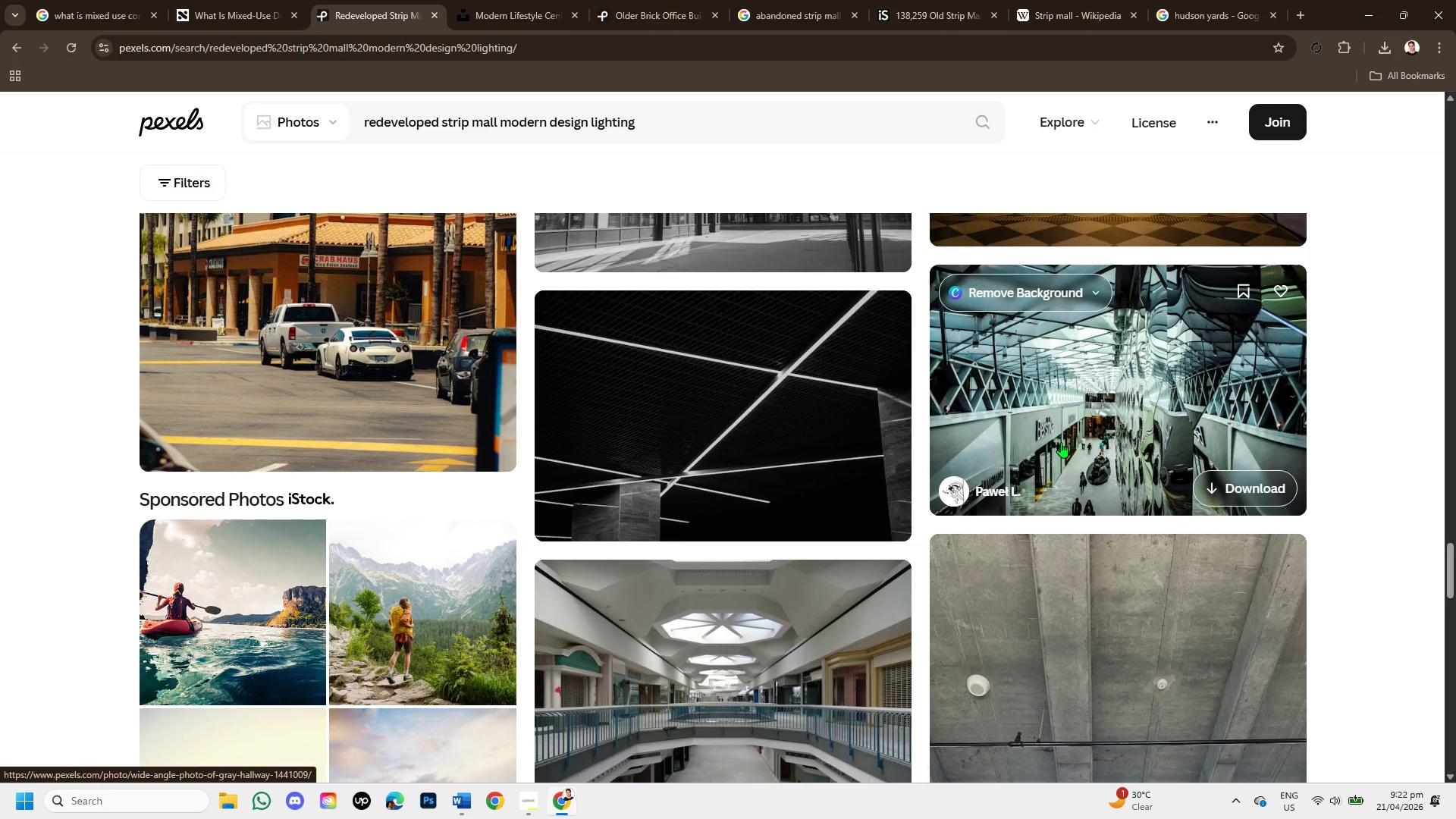 
scroll: coordinate [1064, 430], scroll_direction: up, amount: 1.0
 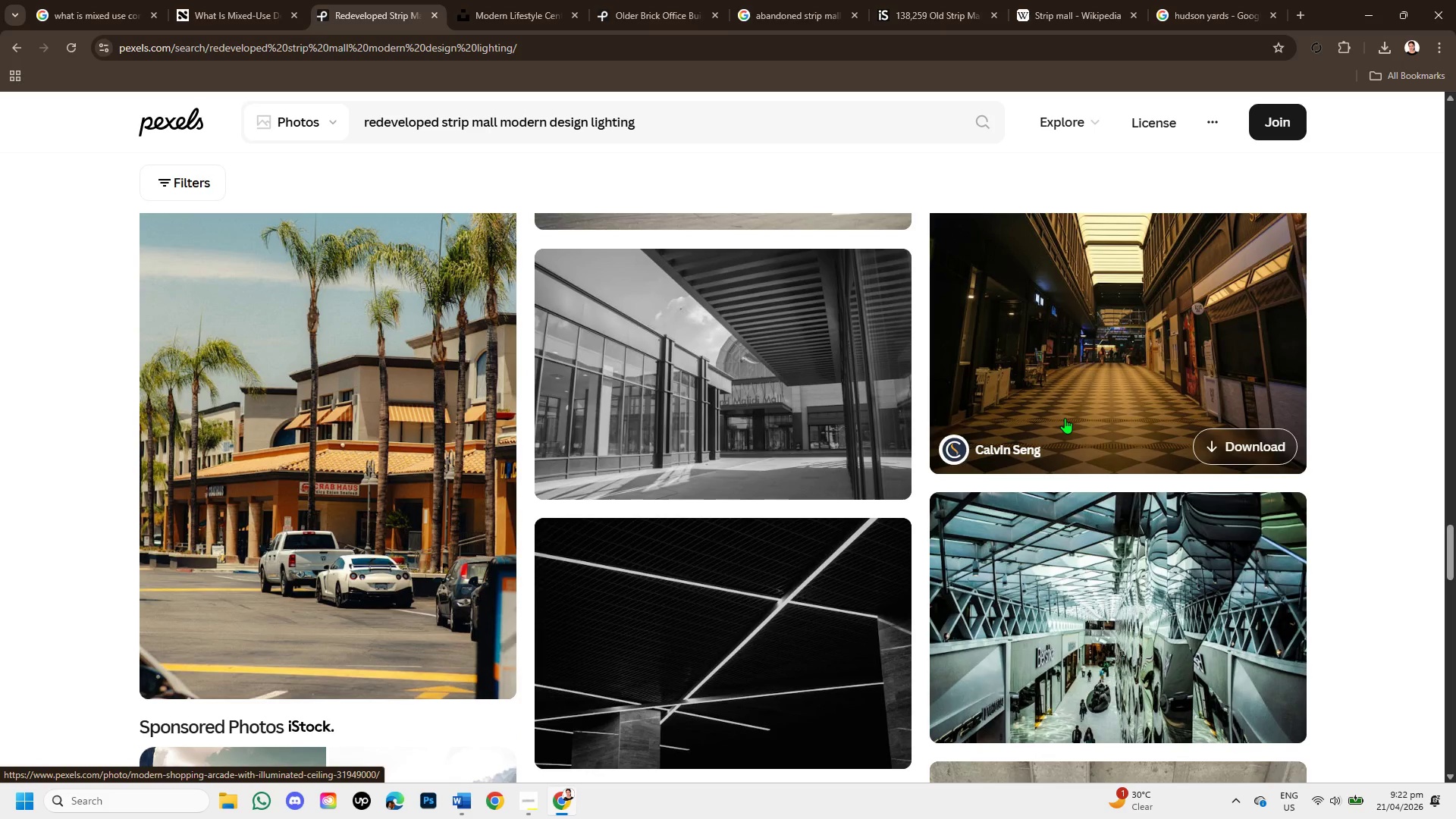 
scroll: coordinate [1065, 417], scroll_direction: down, amount: 3.0
 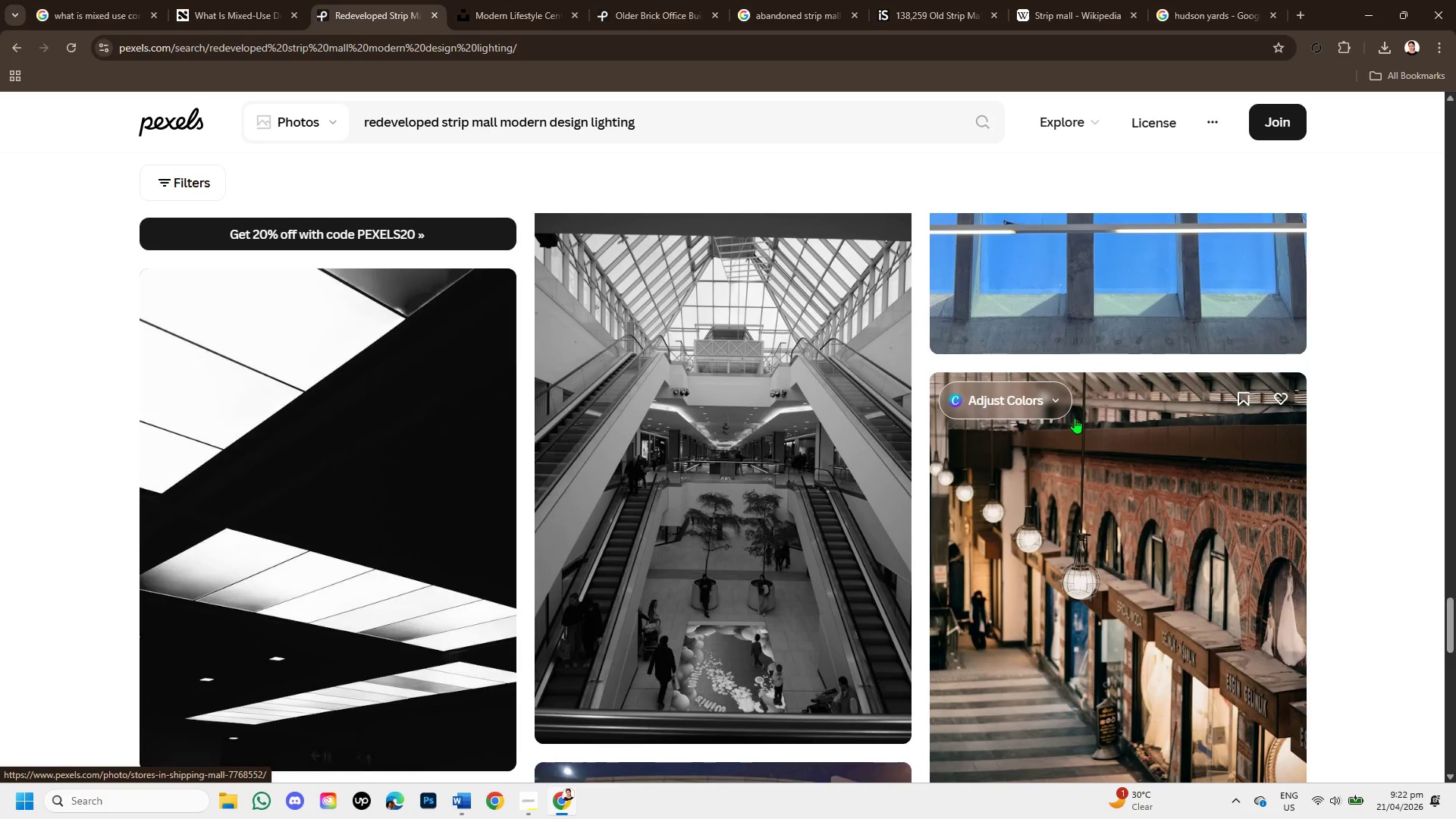 
wait(6.96)
 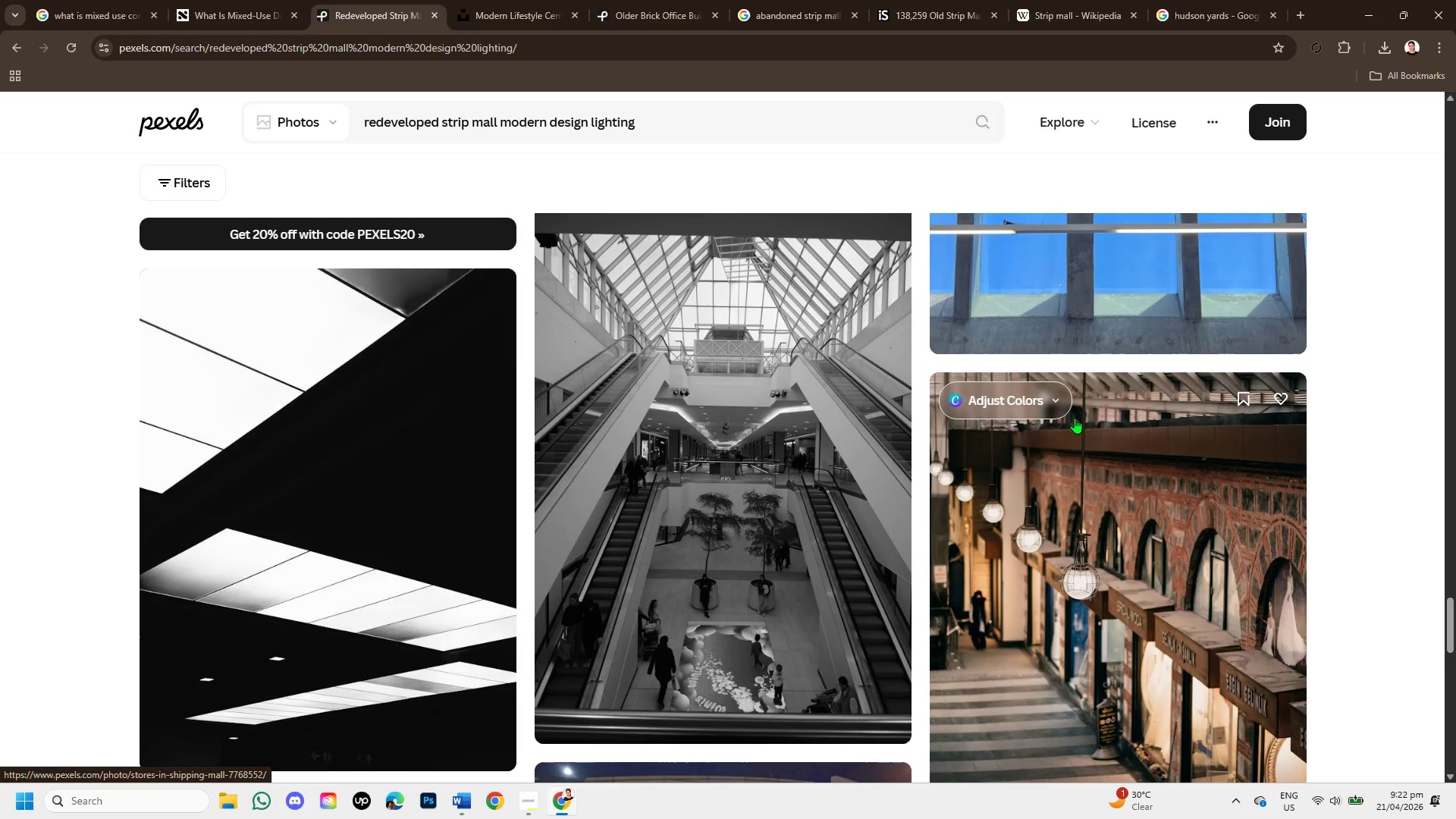 
scroll: coordinate [1356, 425], scroll_direction: down, amount: 7.0
 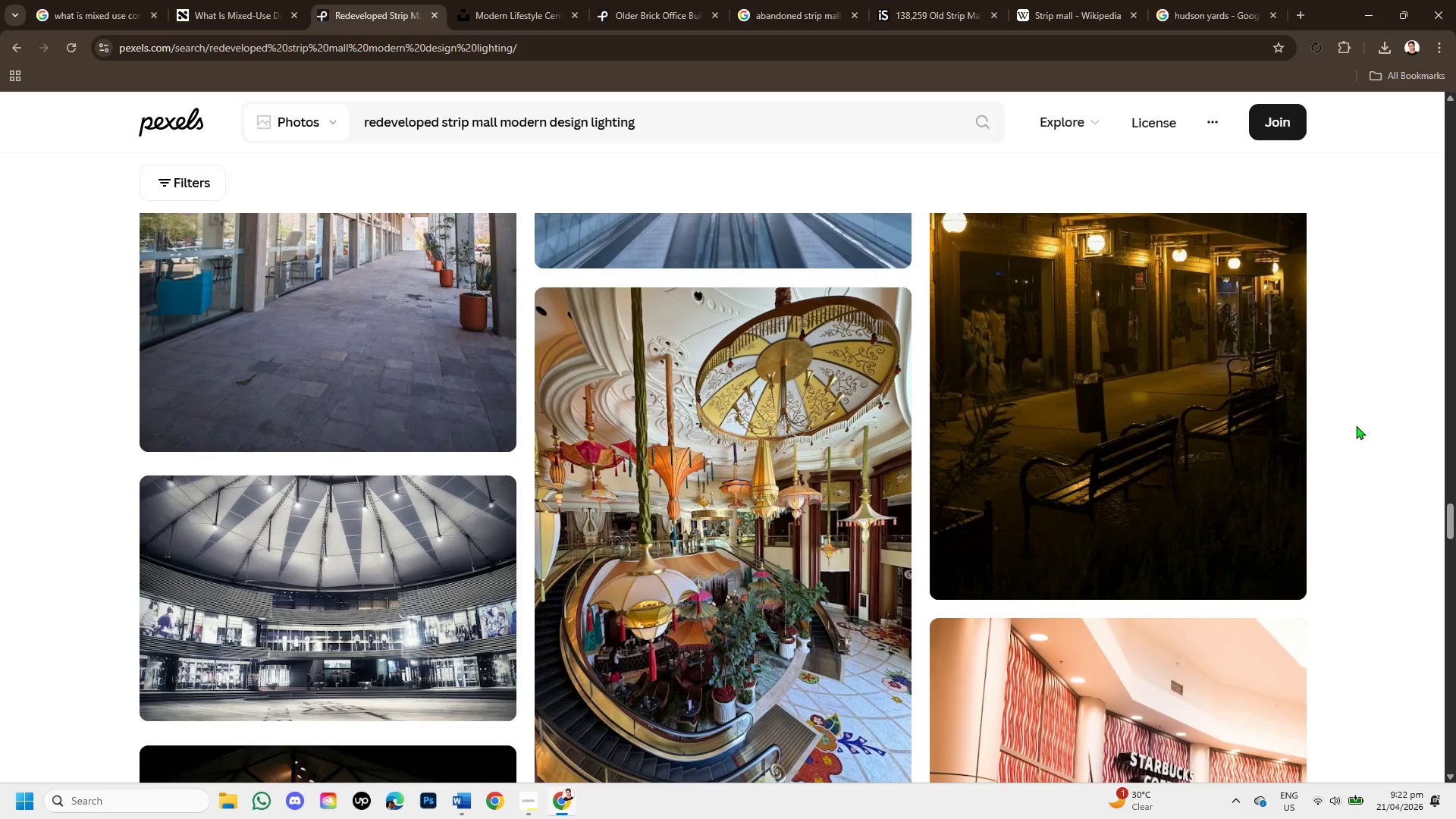 
scroll: coordinate [1356, 425], scroll_direction: up, amount: 1.0
 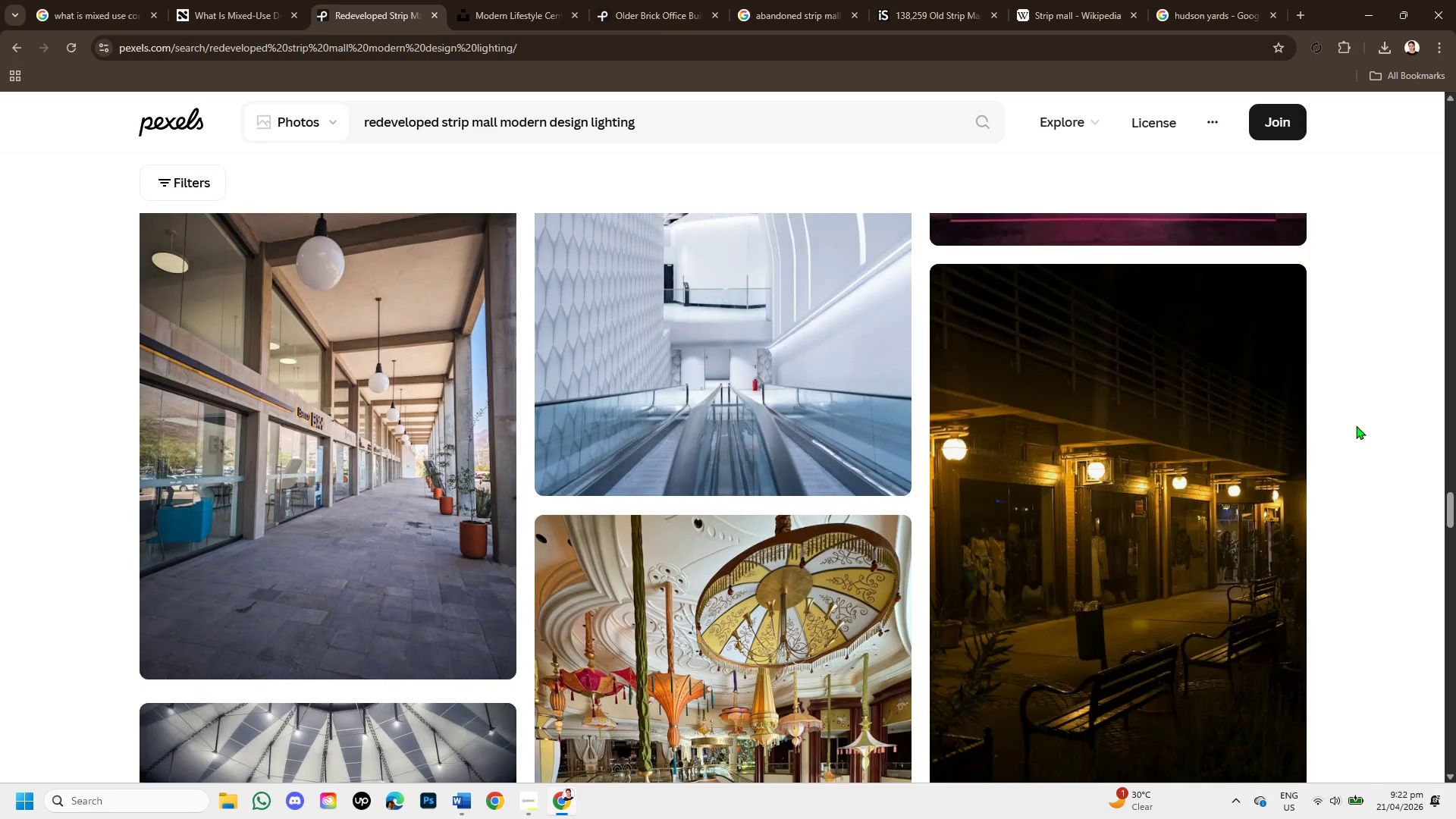 
scroll: coordinate [1356, 425], scroll_direction: down, amount: 6.0
 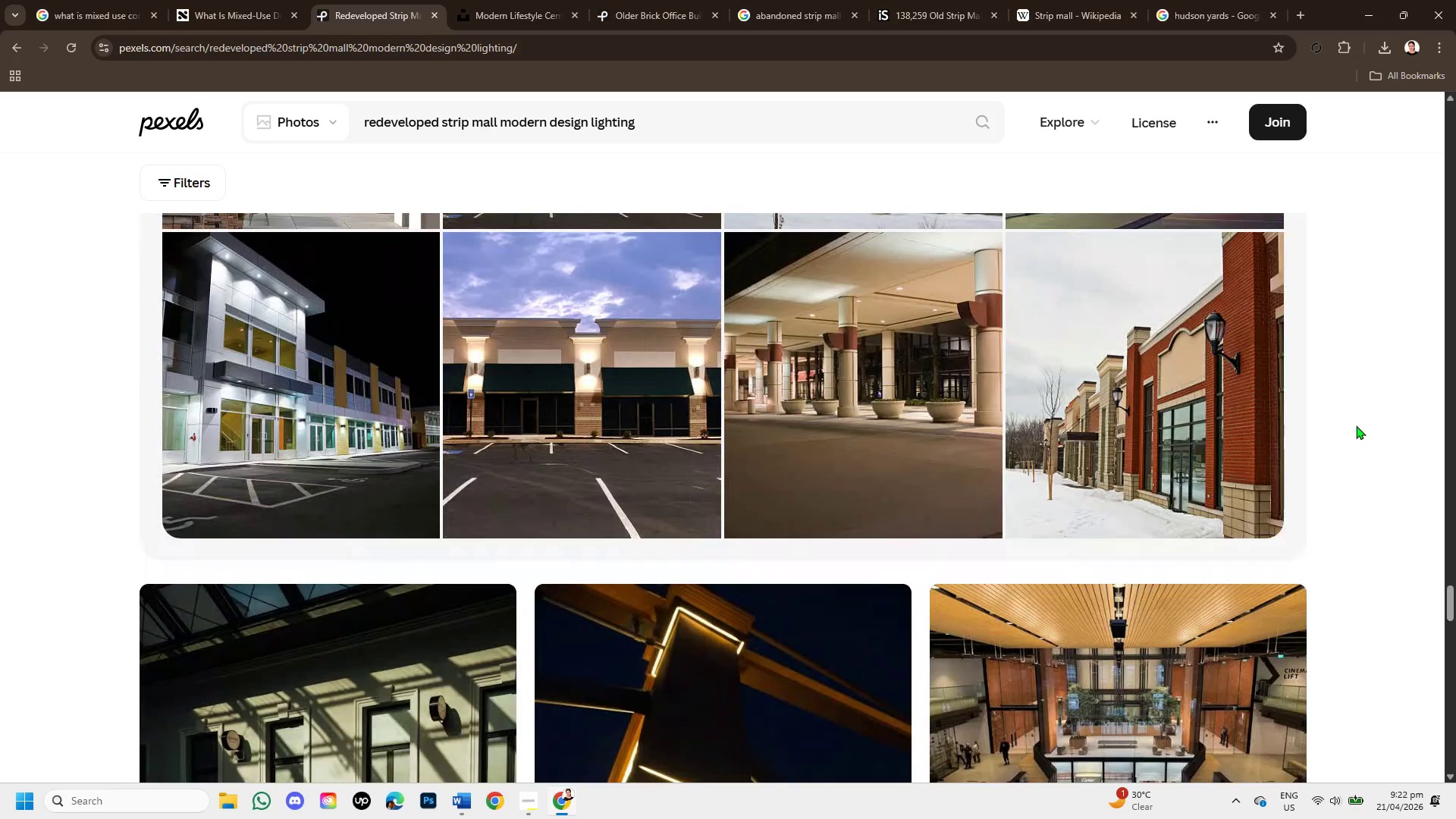 
scroll: coordinate [1356, 425], scroll_direction: down, amount: 1.0
 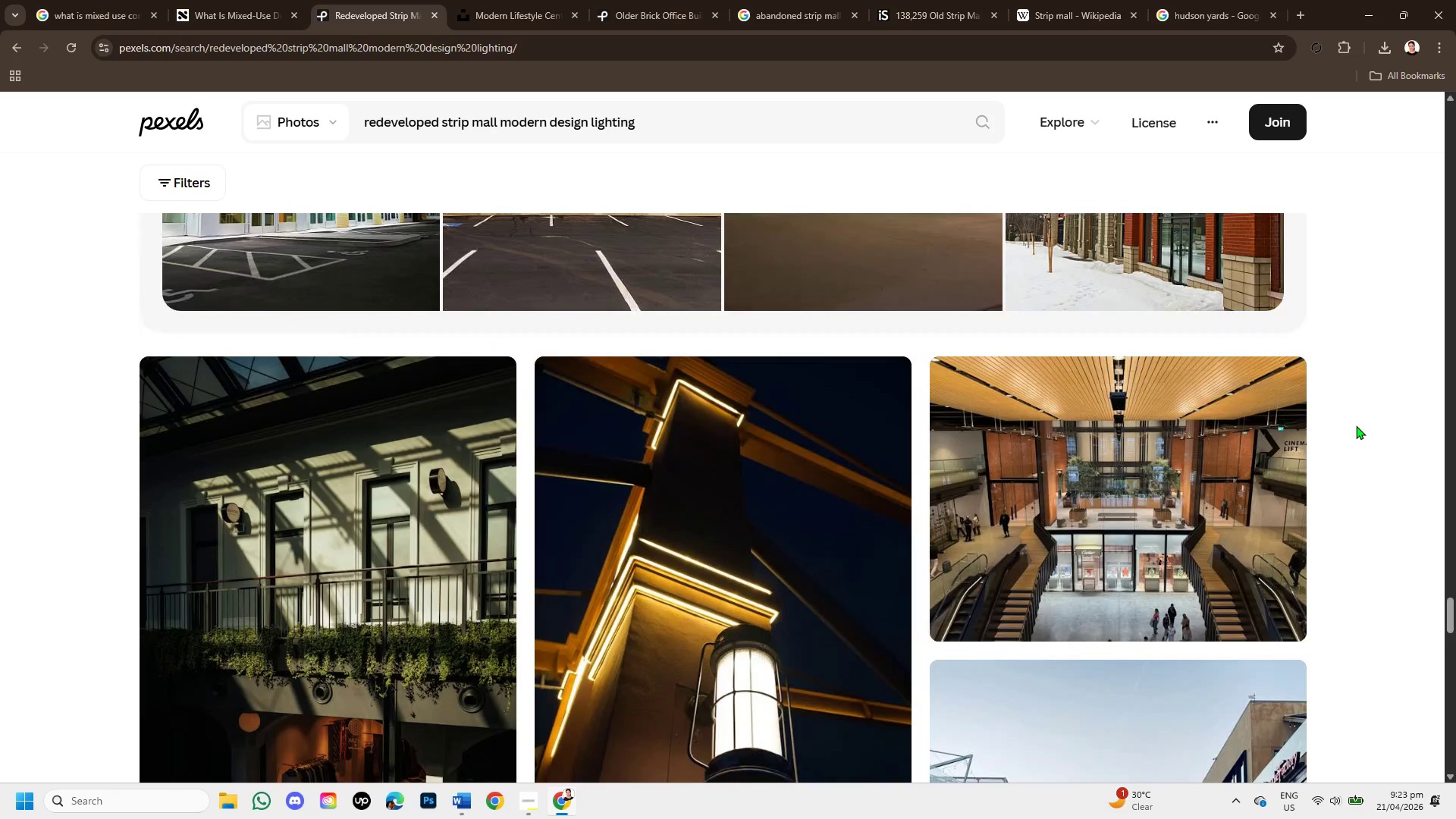 
scroll: coordinate [1356, 425], scroll_direction: up, amount: 1.0
 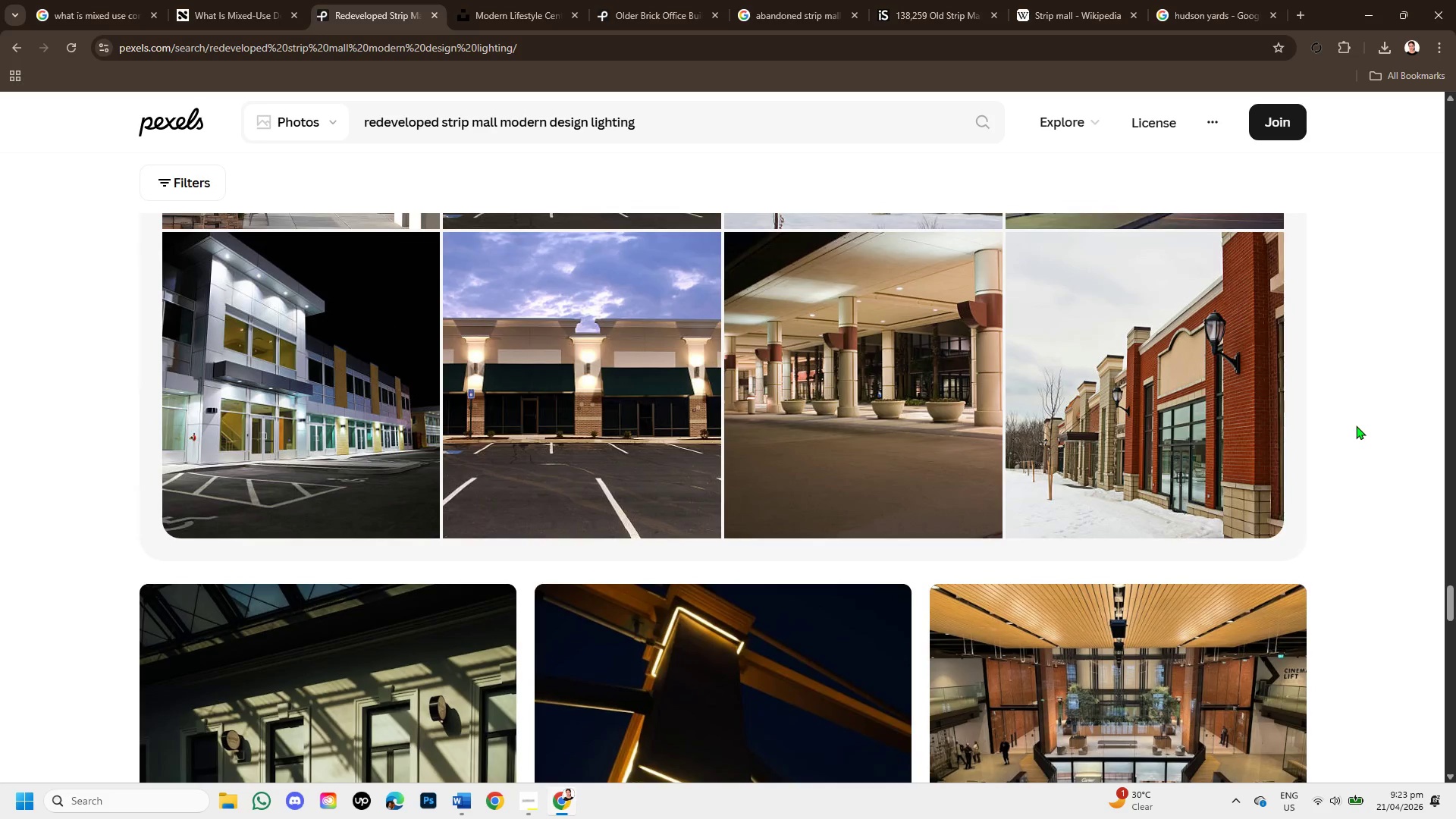 
scroll: coordinate [1356, 425], scroll_direction: down, amount: 8.0
 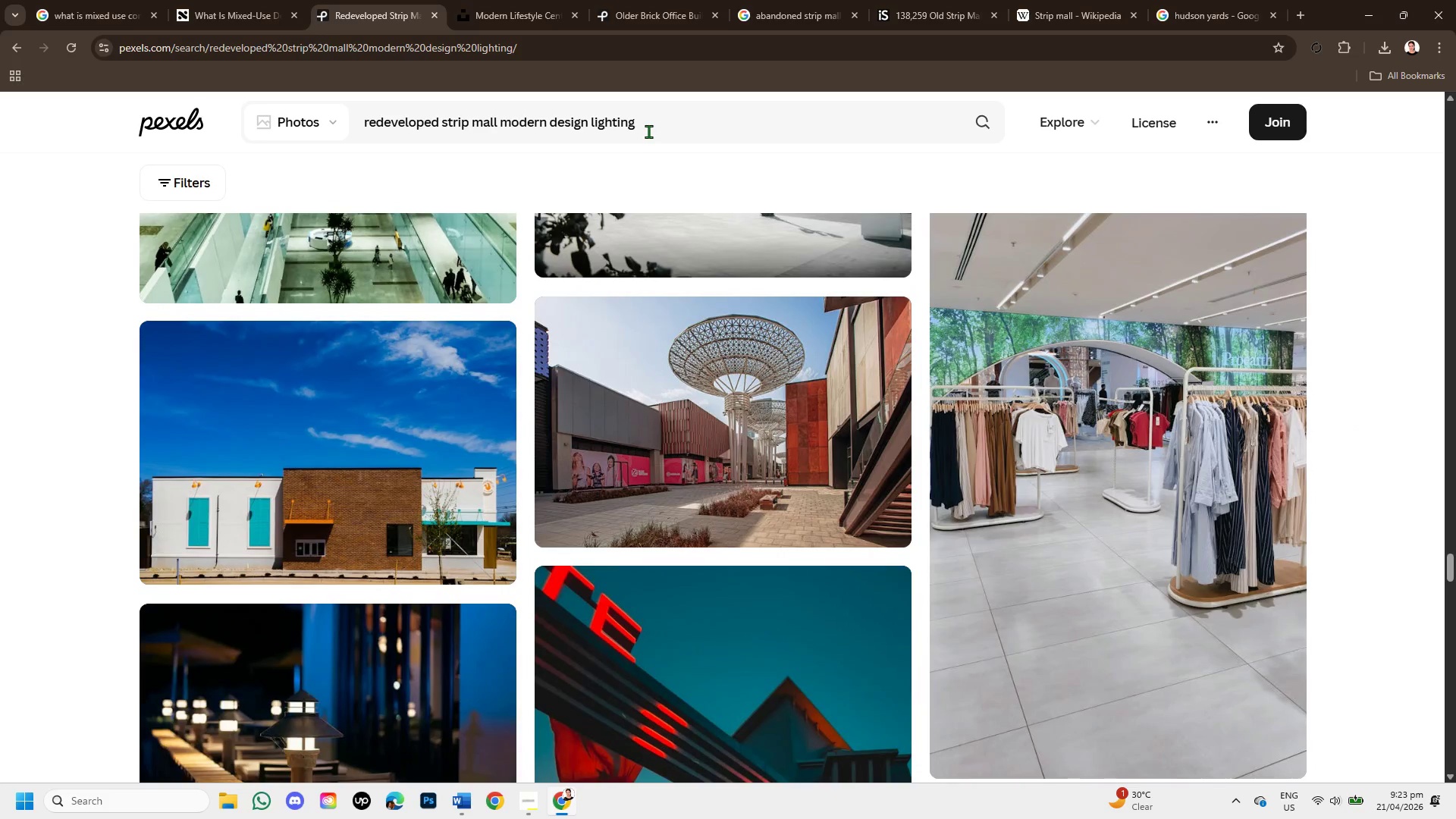 
left_click_drag(start_coordinate=[649, 129], to_coordinate=[314, 124])
 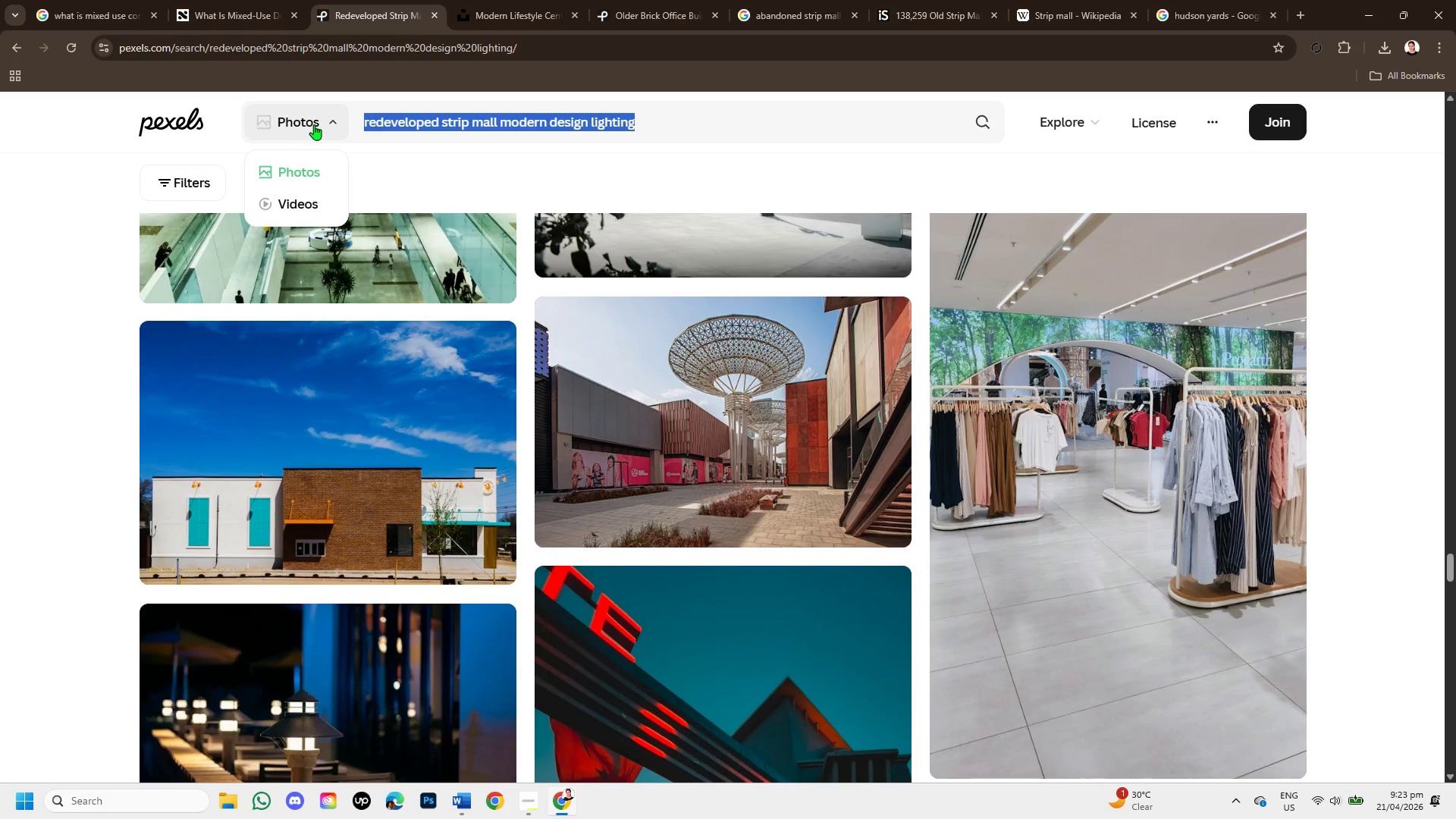 
key(Control+C)
 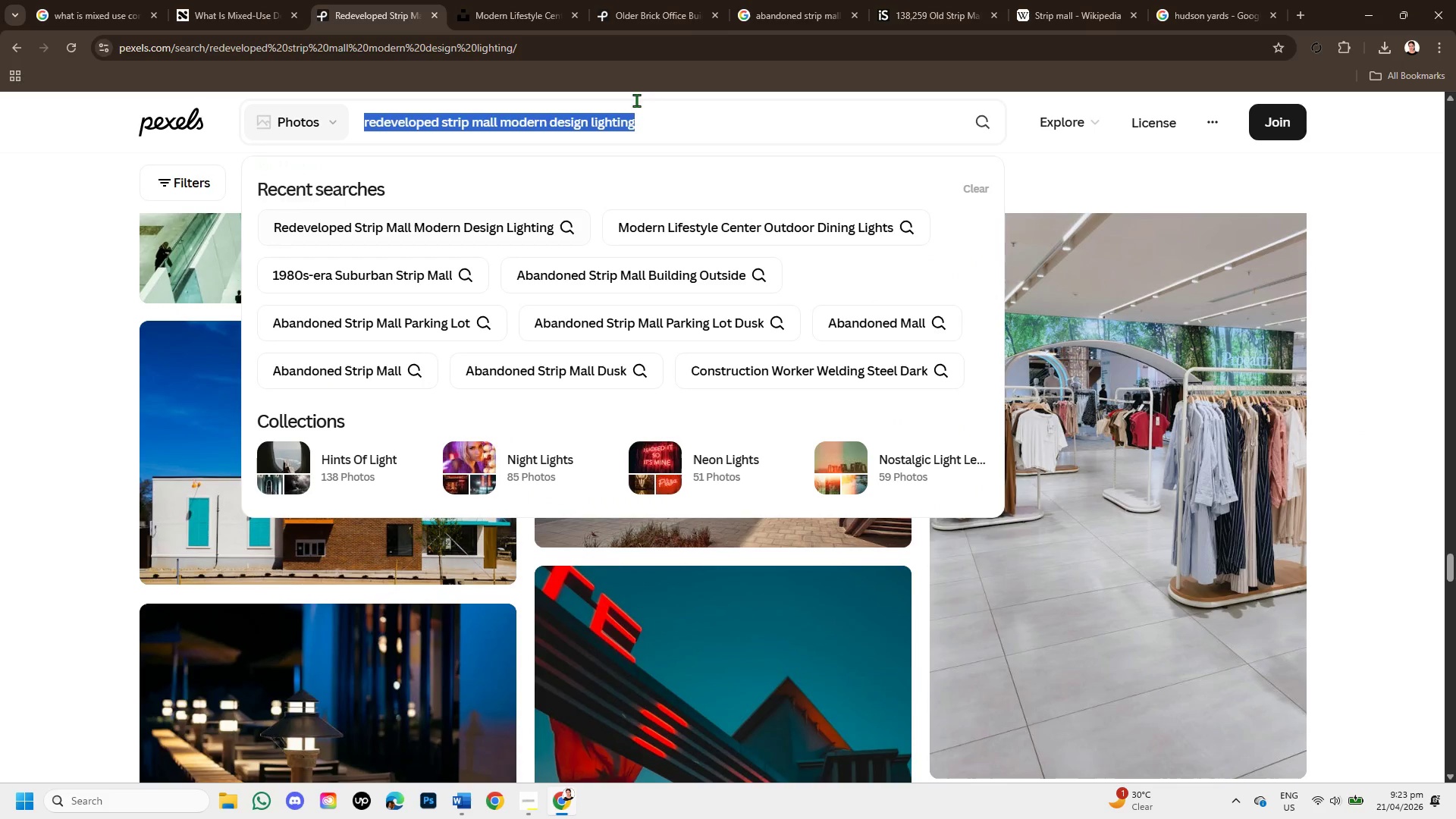 
left_click([742, 17])
 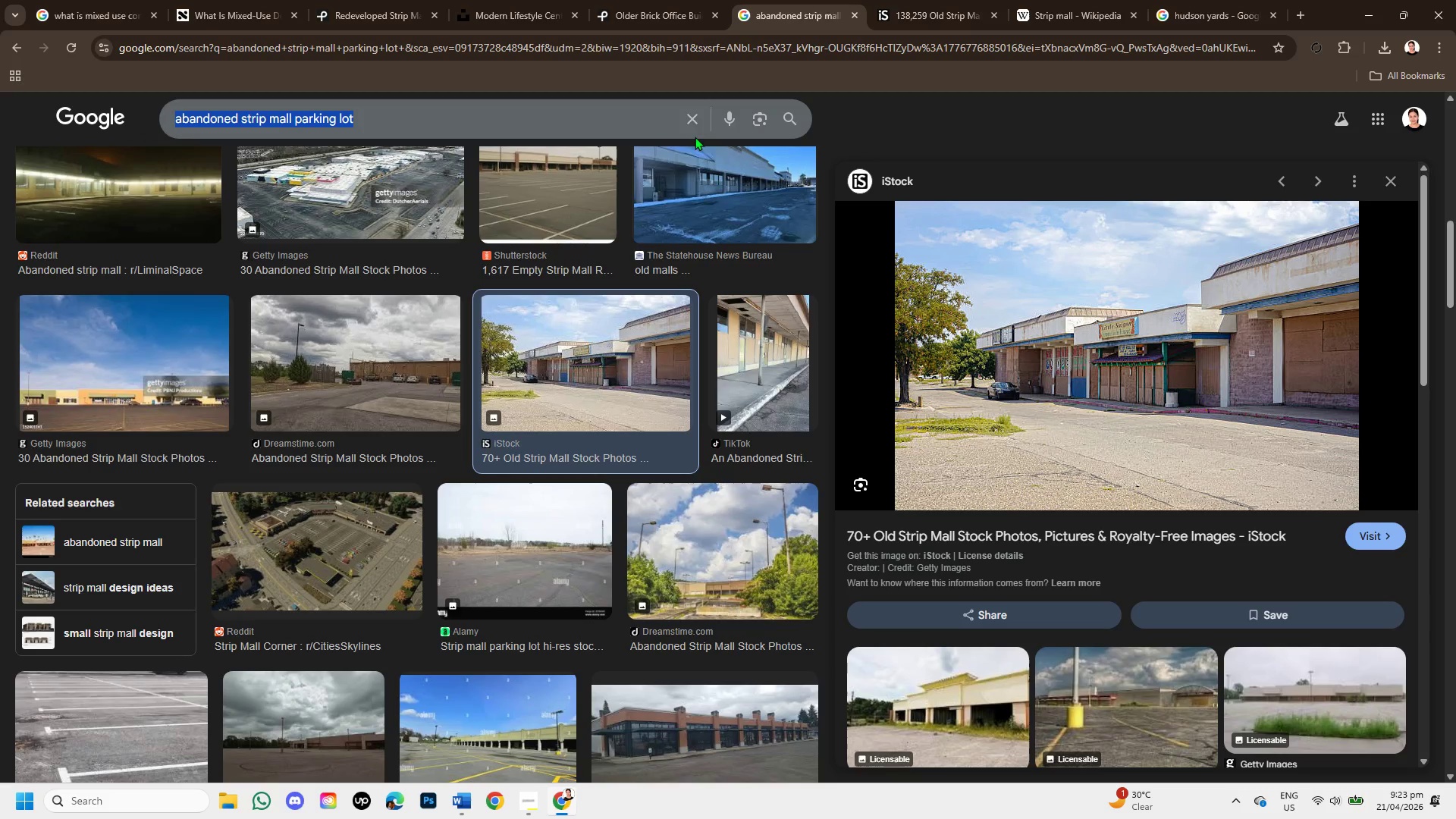 
left_click([692, 118])
 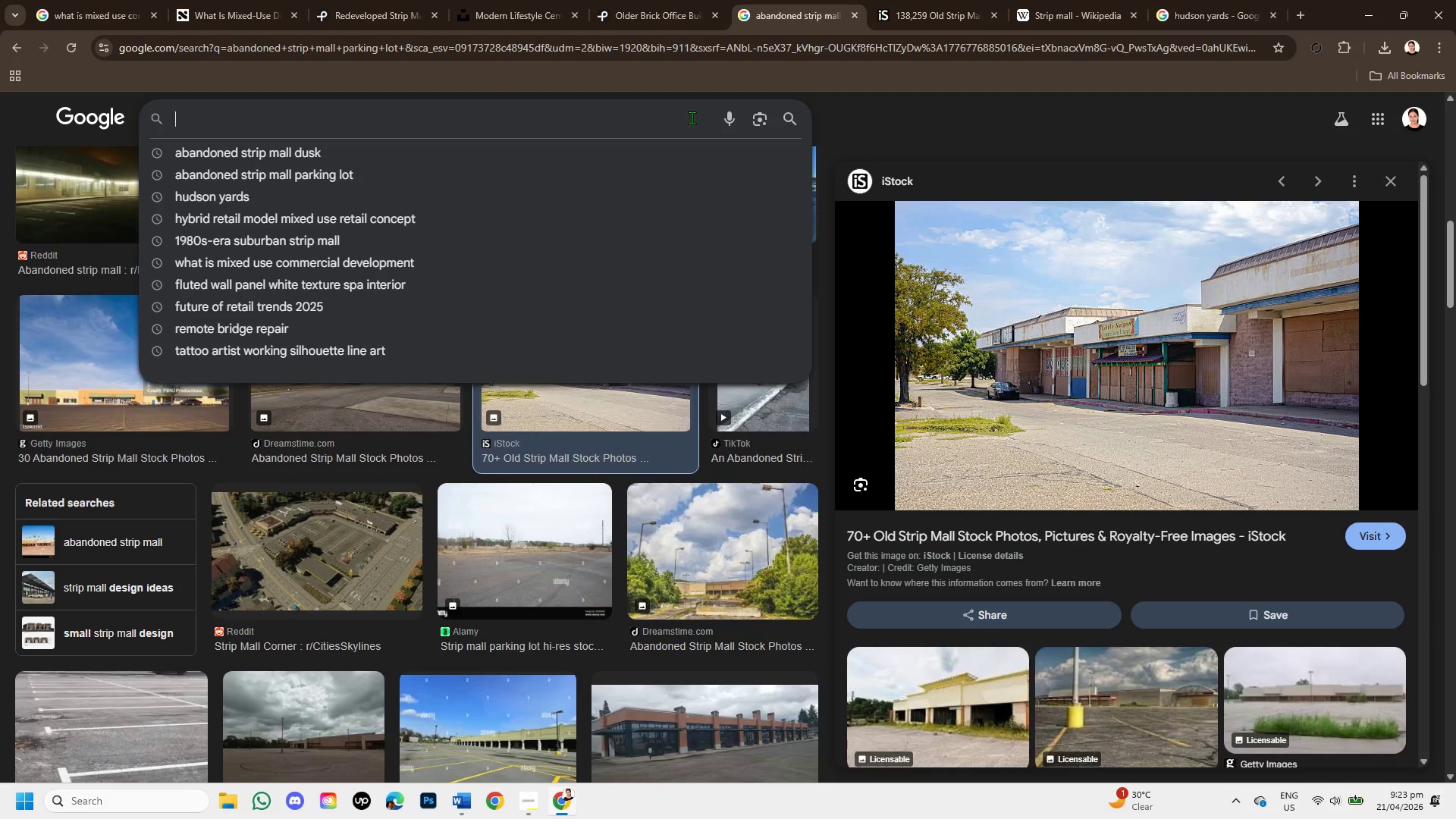 
hold_key(key=ControlLeft, duration=0.94)
 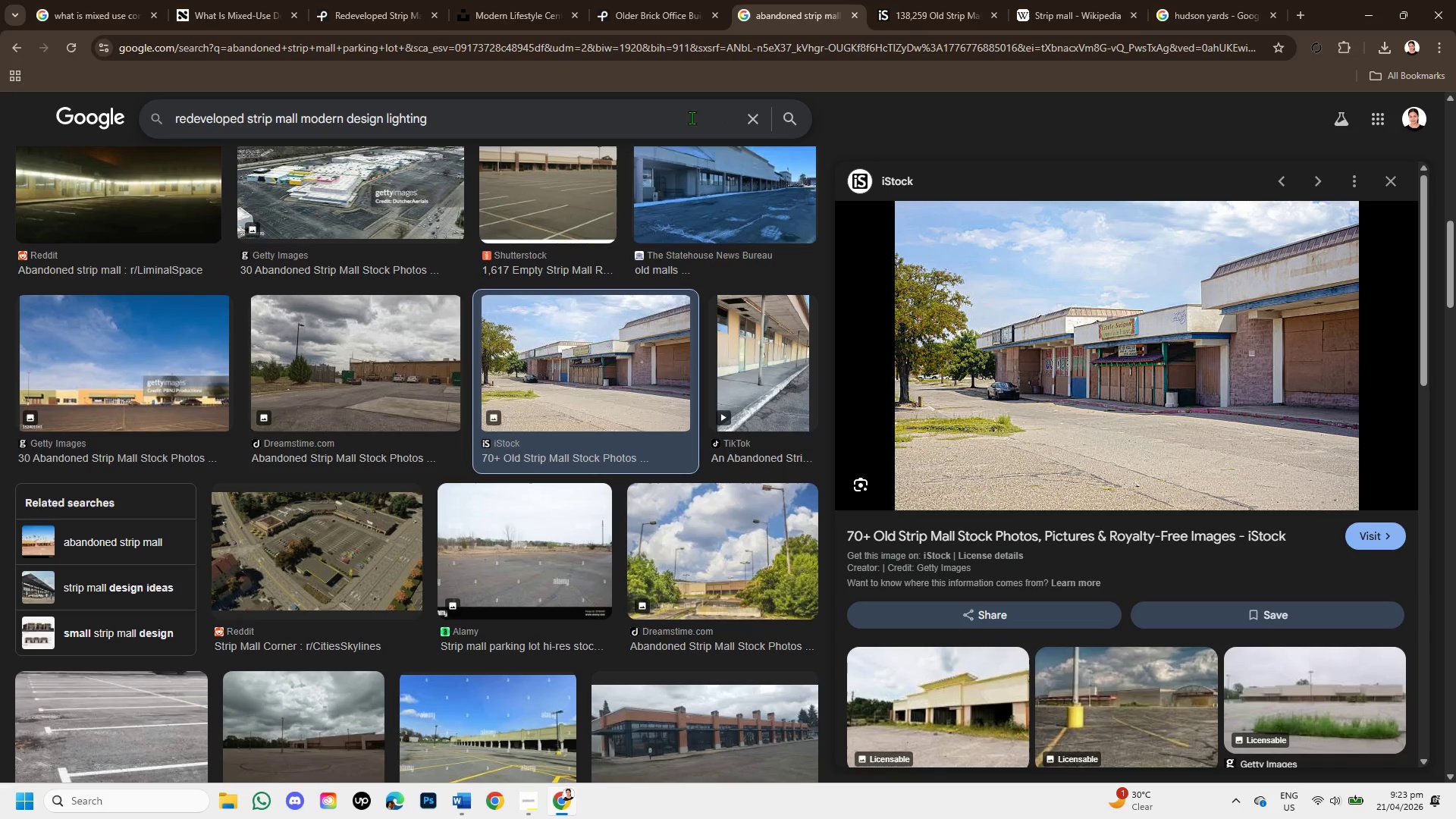 
hold_key(key=V, duration=0.31)
 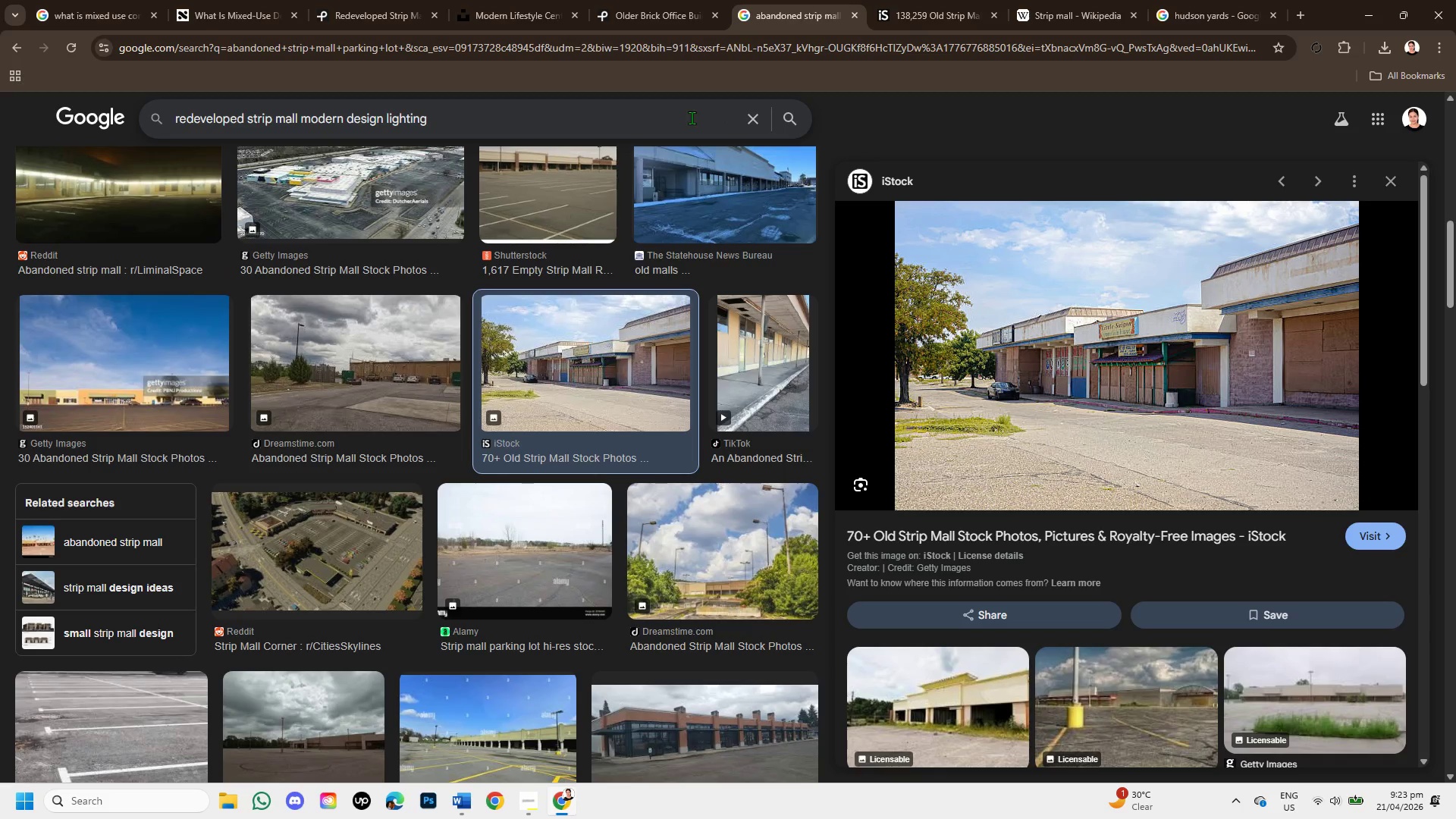 
key(Enter)
 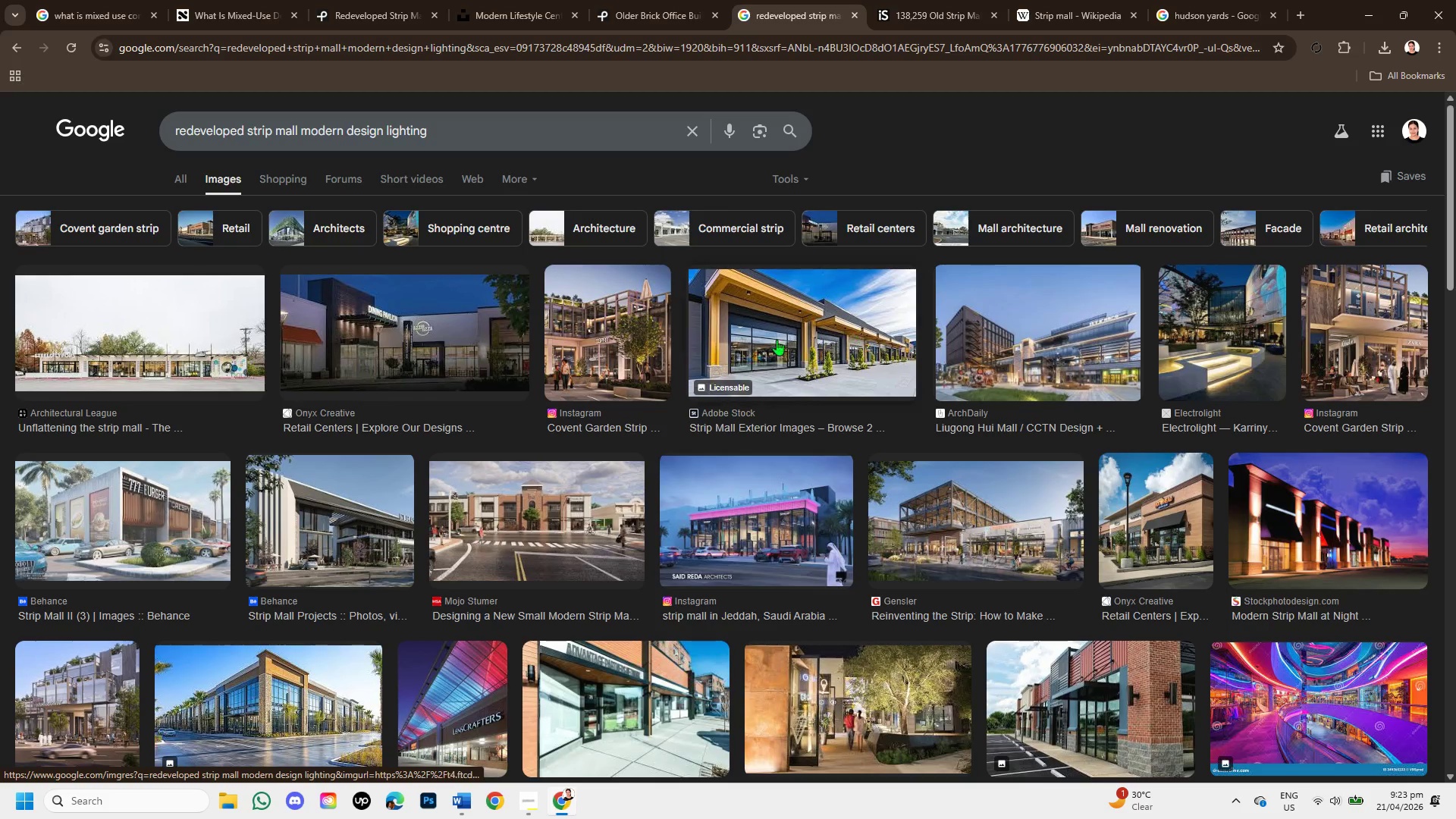 
left_click([153, 337])
 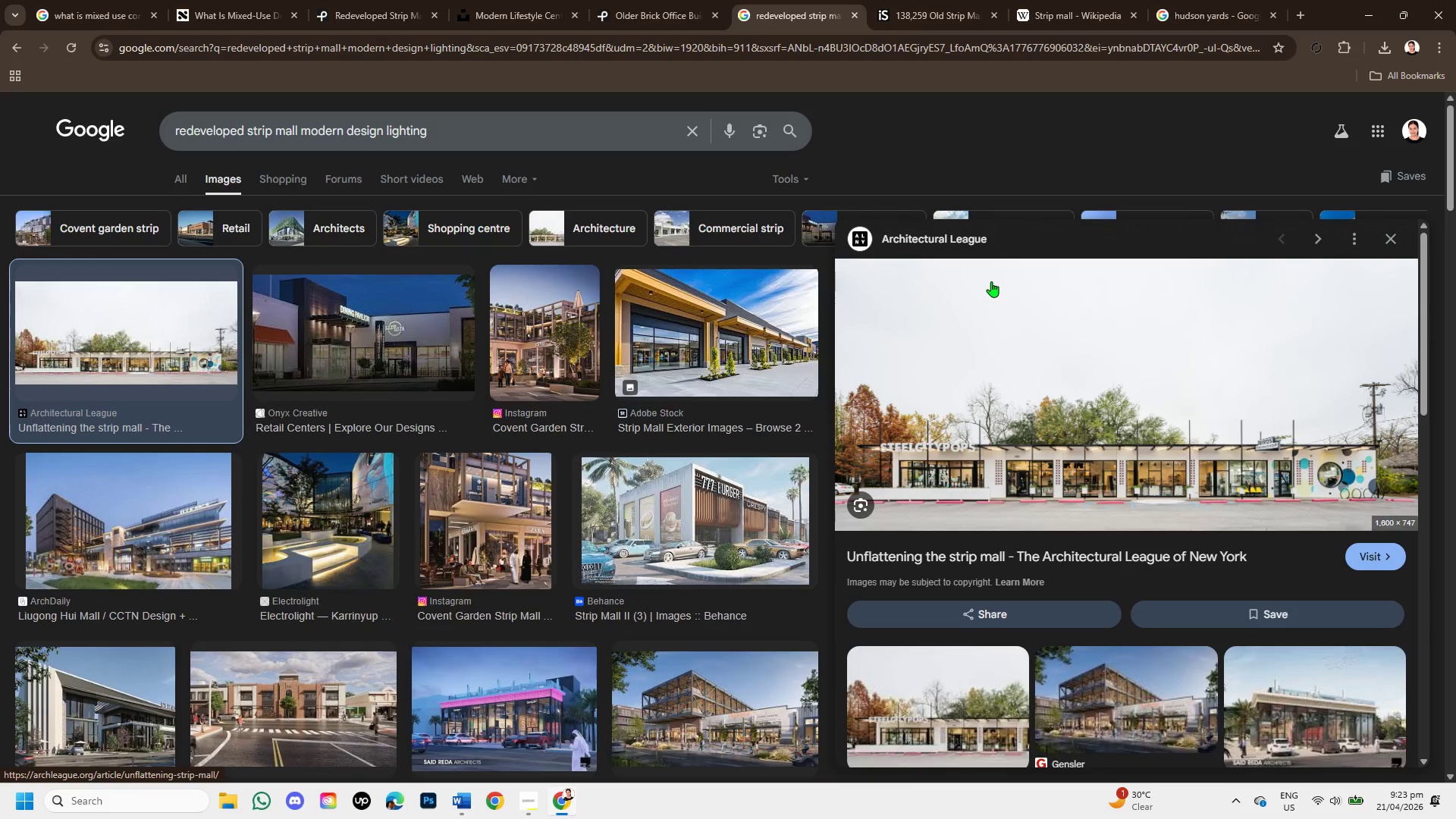 
wait(5.62)
 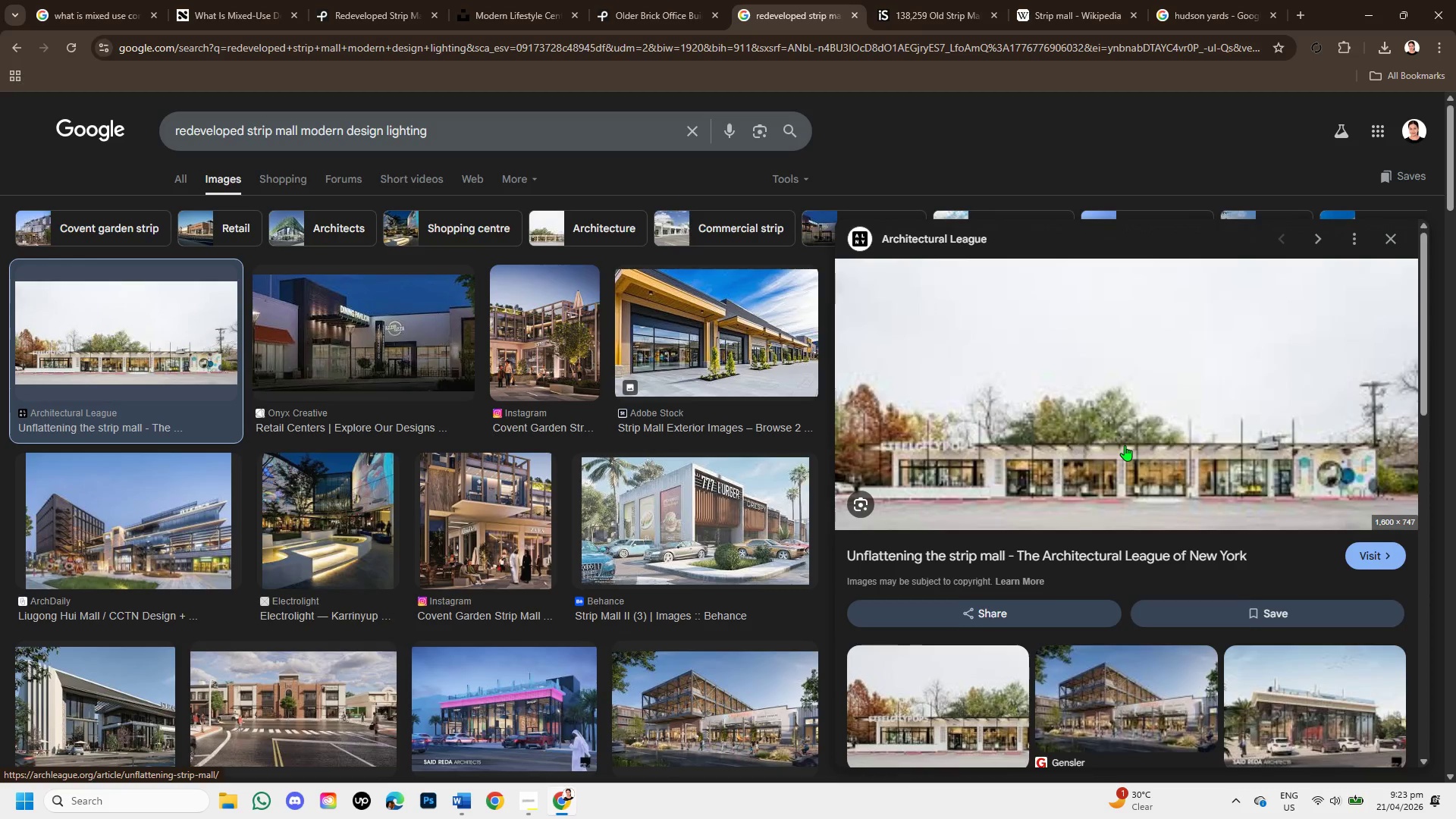 
scroll: coordinate [1417, 475], scroll_direction: down, amount: 3.0
 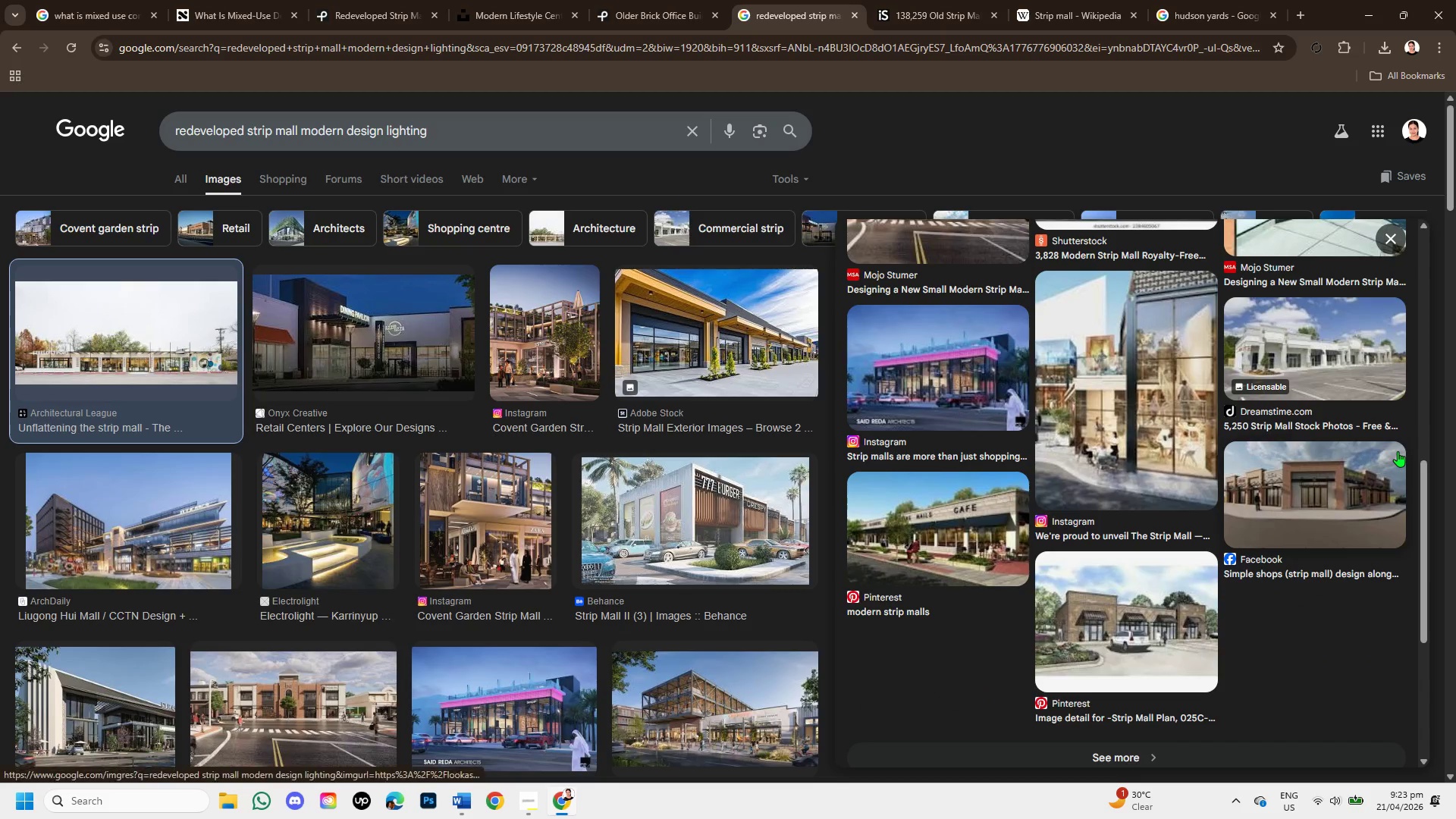 
scroll: coordinate [1398, 451], scroll_direction: up, amount: 1.0
 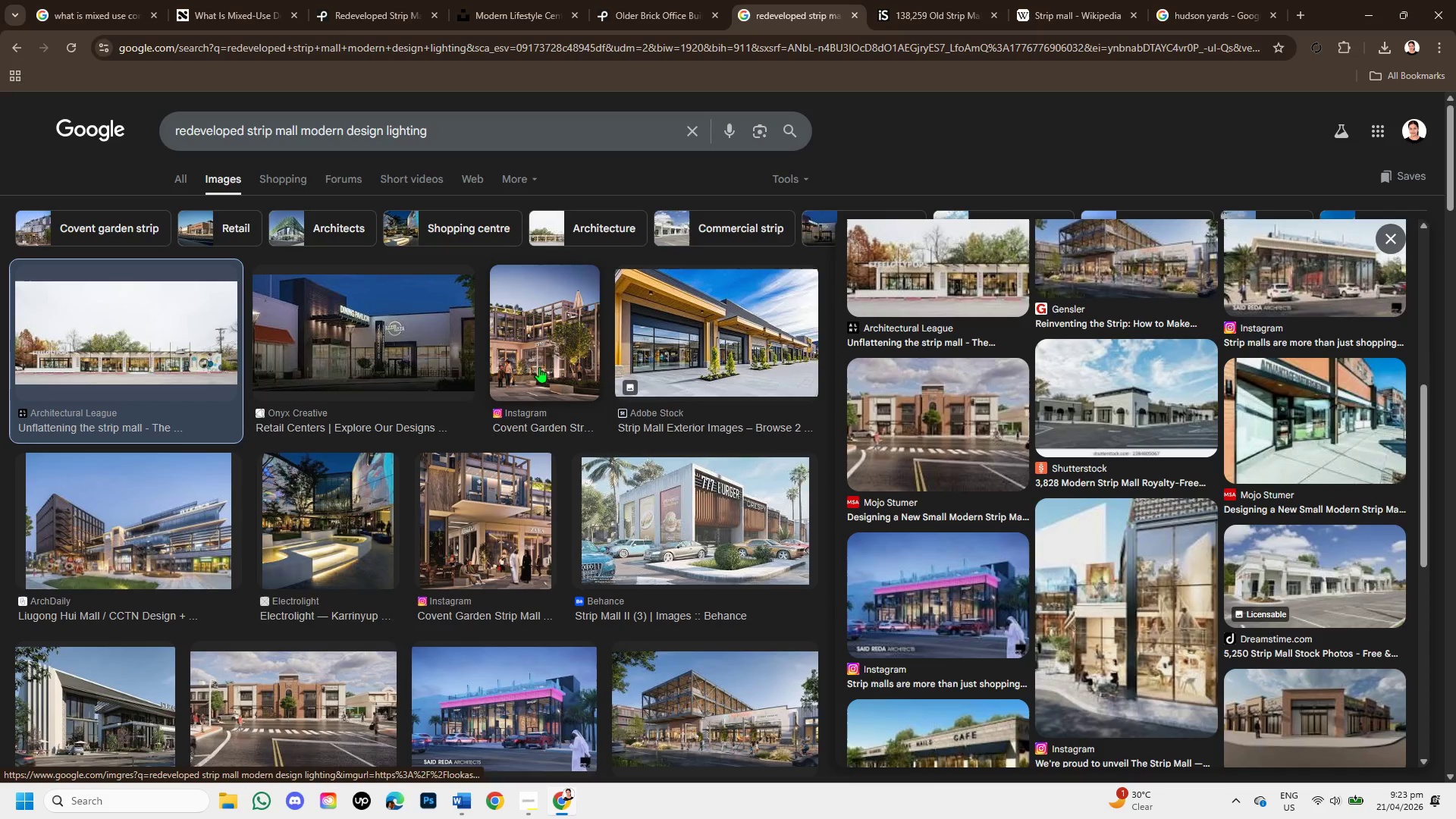 
left_click([905, 421])
 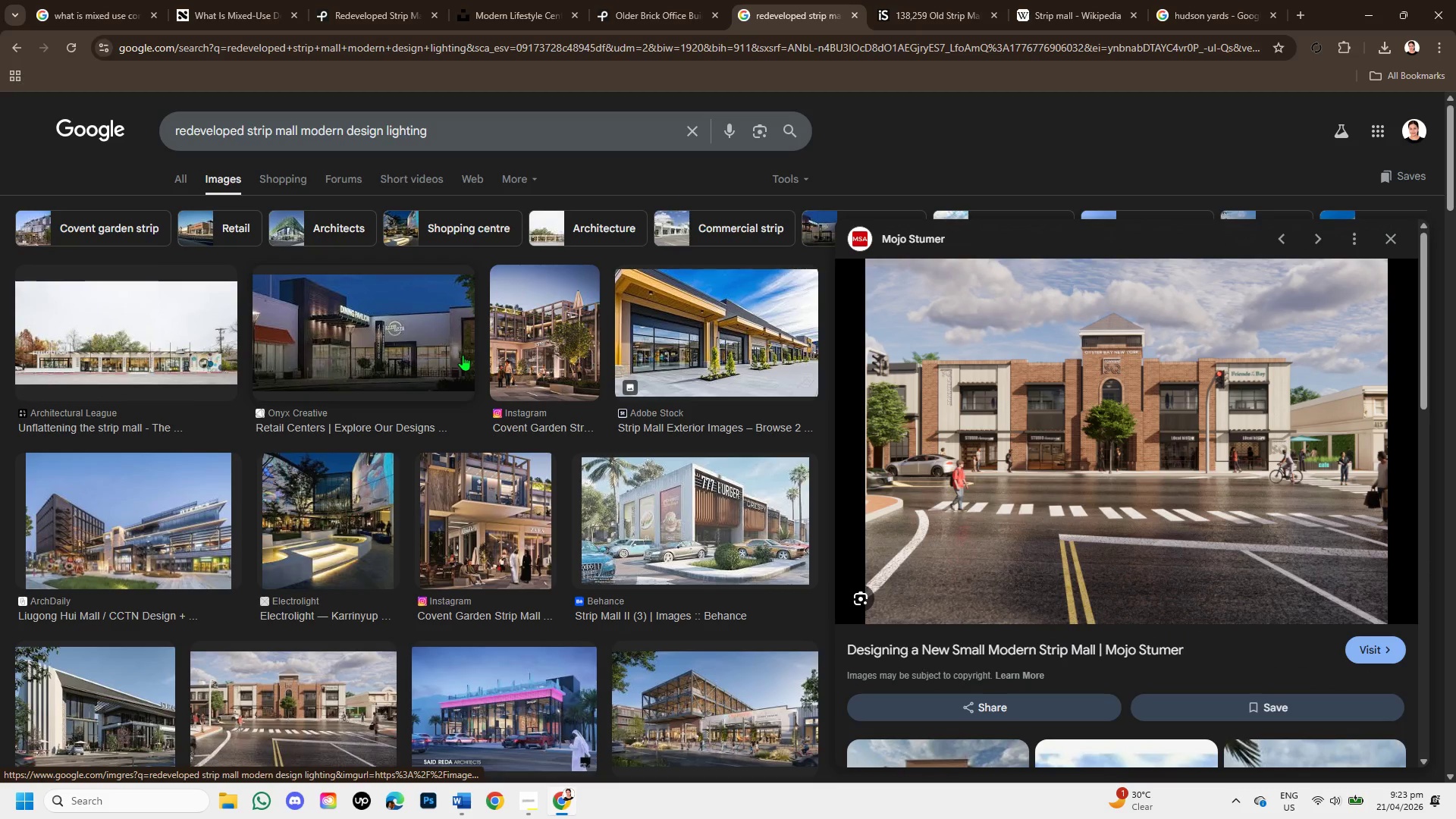 
left_click([519, 331])
 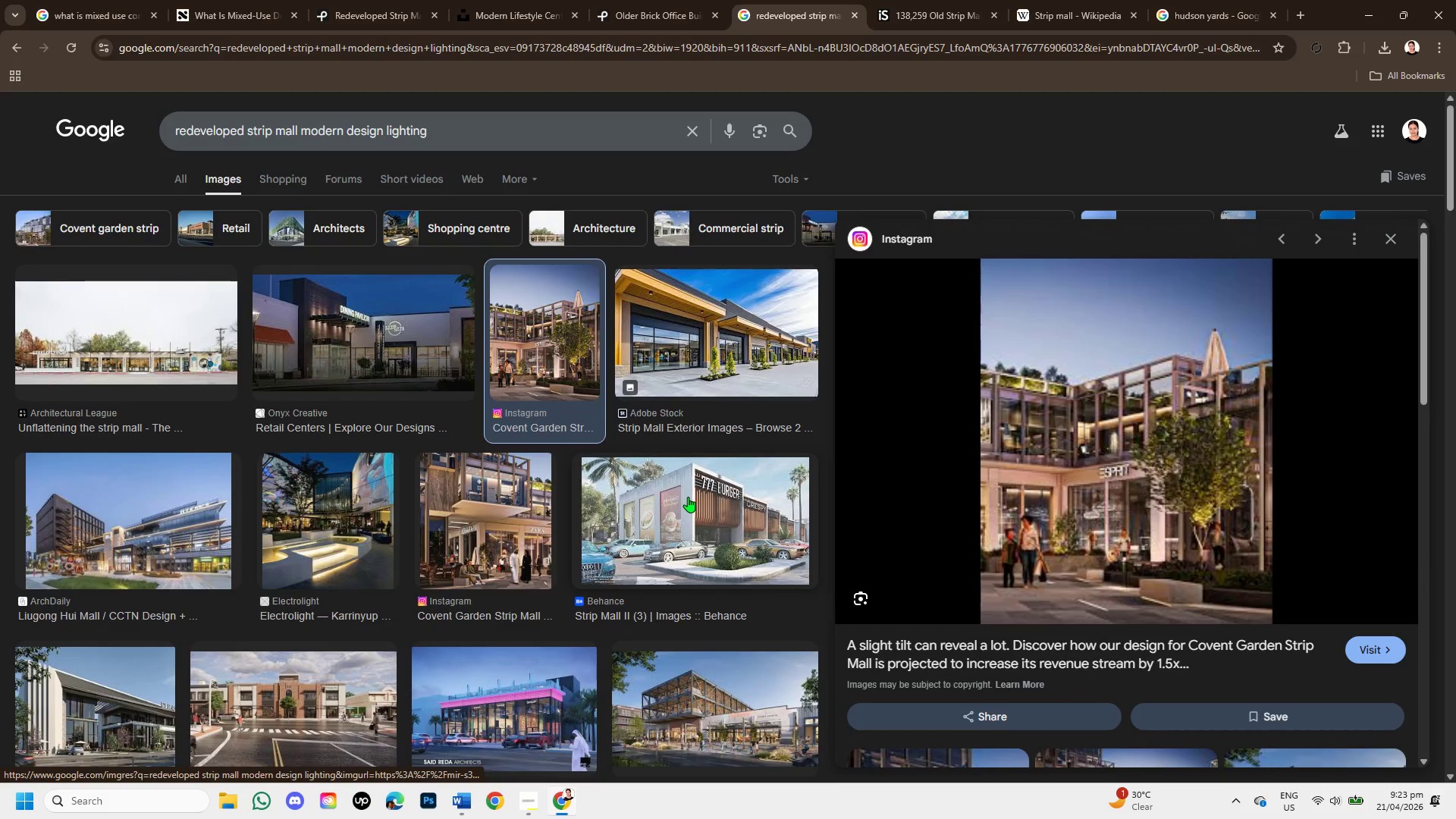 
scroll: coordinate [688, 497], scroll_direction: down, amount: 1.0
 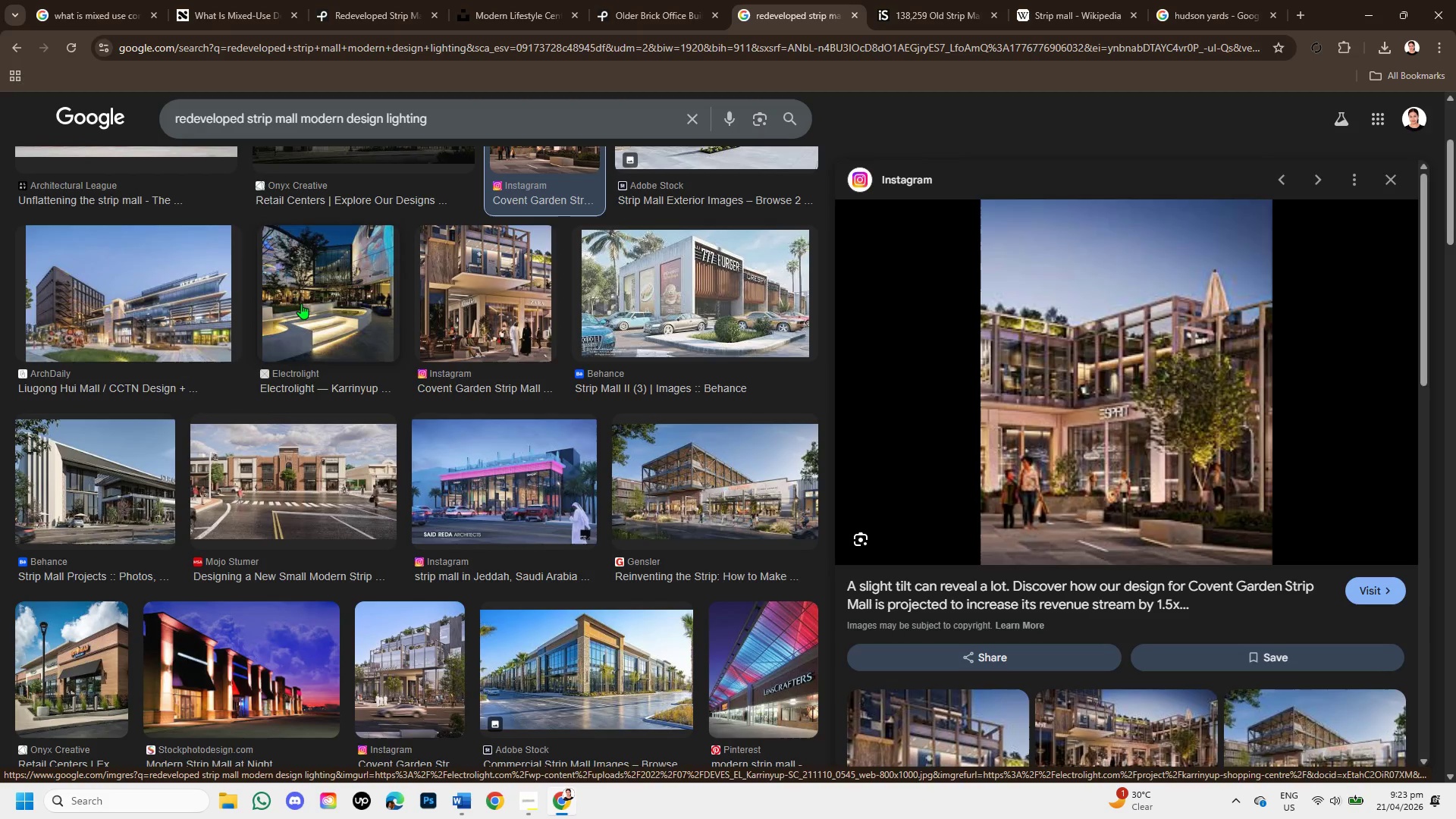 
left_click([157, 267])
 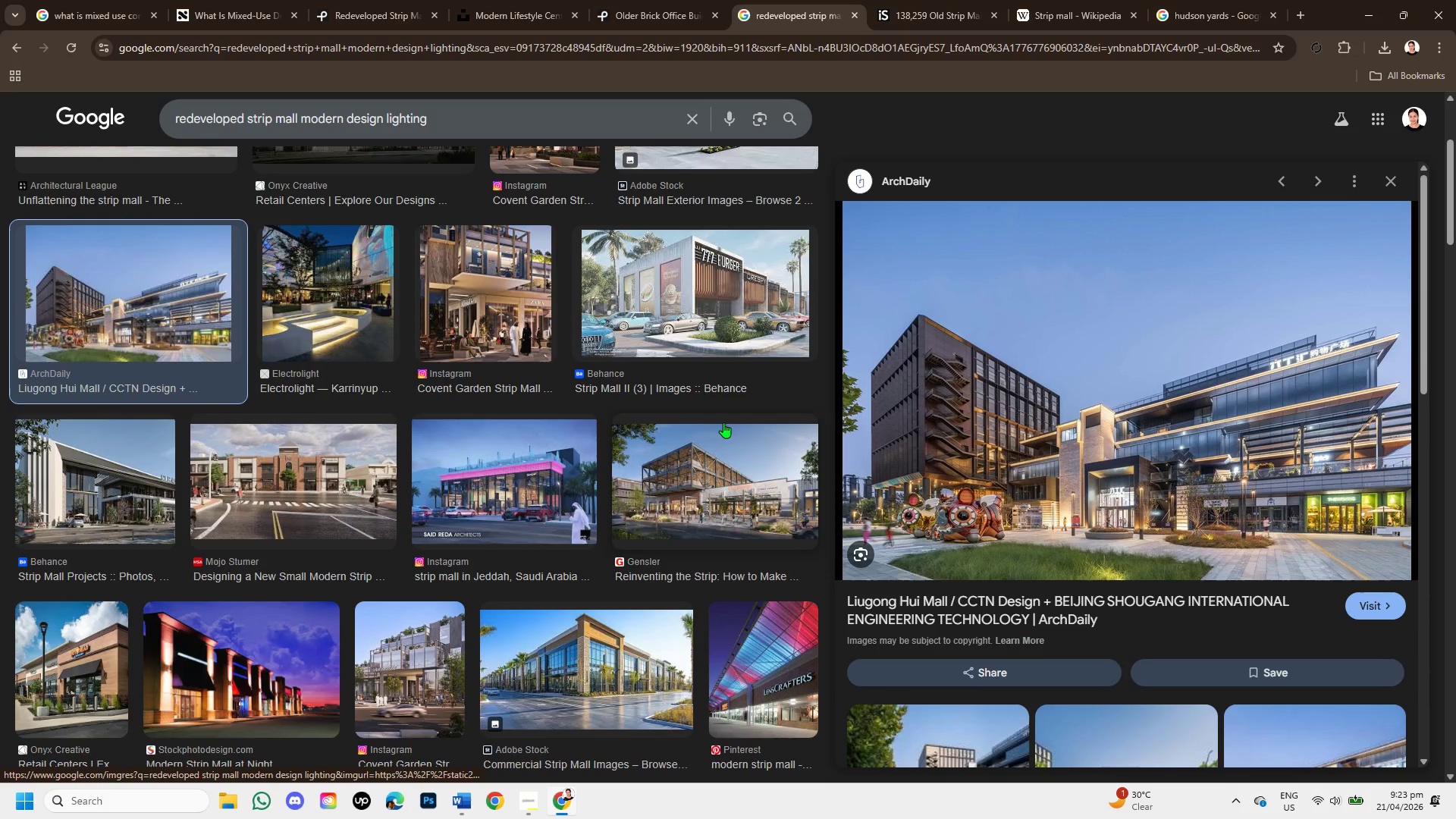 
scroll: coordinate [723, 422], scroll_direction: down, amount: 1.0
 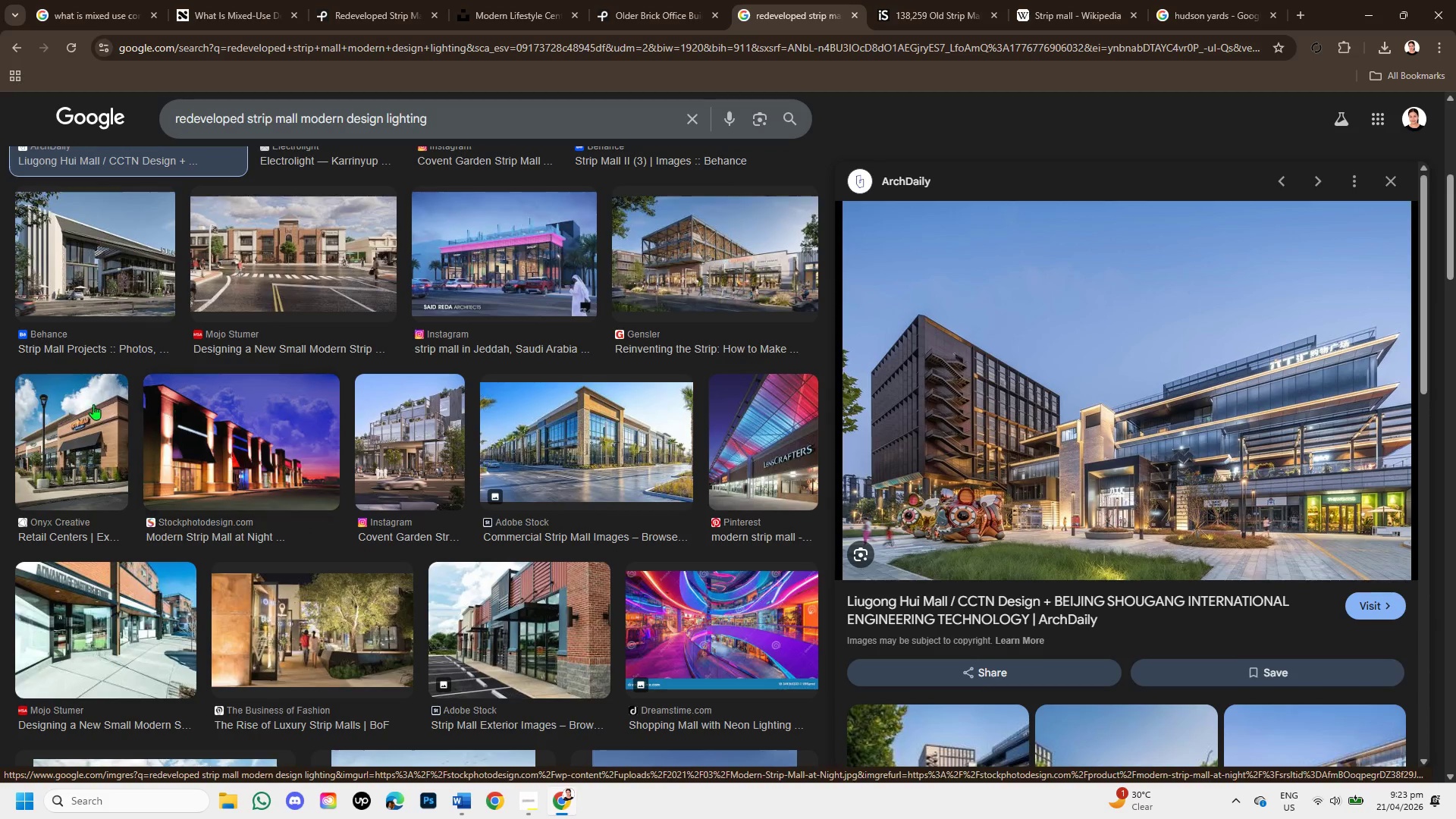 
left_click([84, 443])
 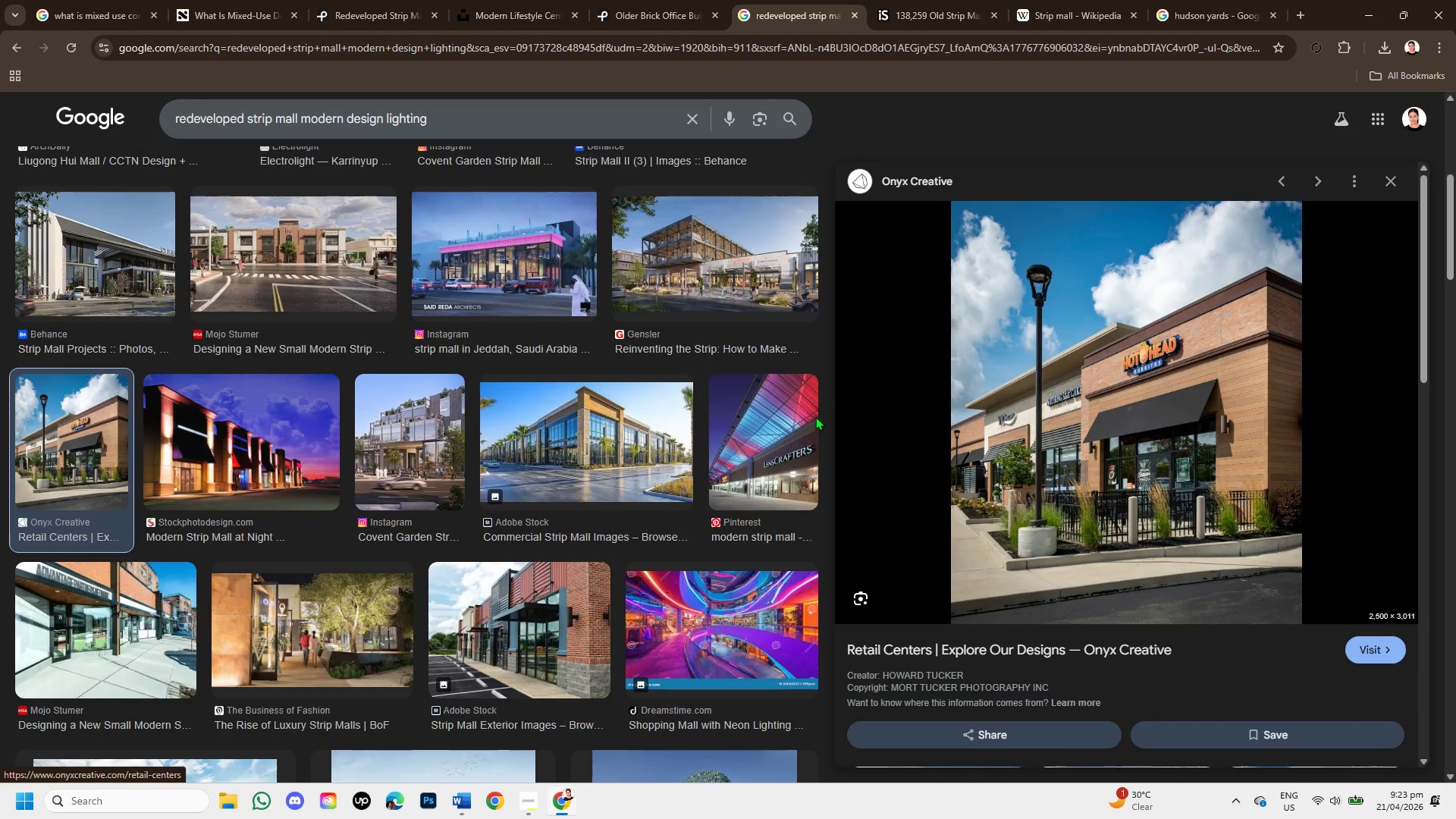 
scroll: coordinate [620, 478], scroll_direction: down, amount: 1.0
 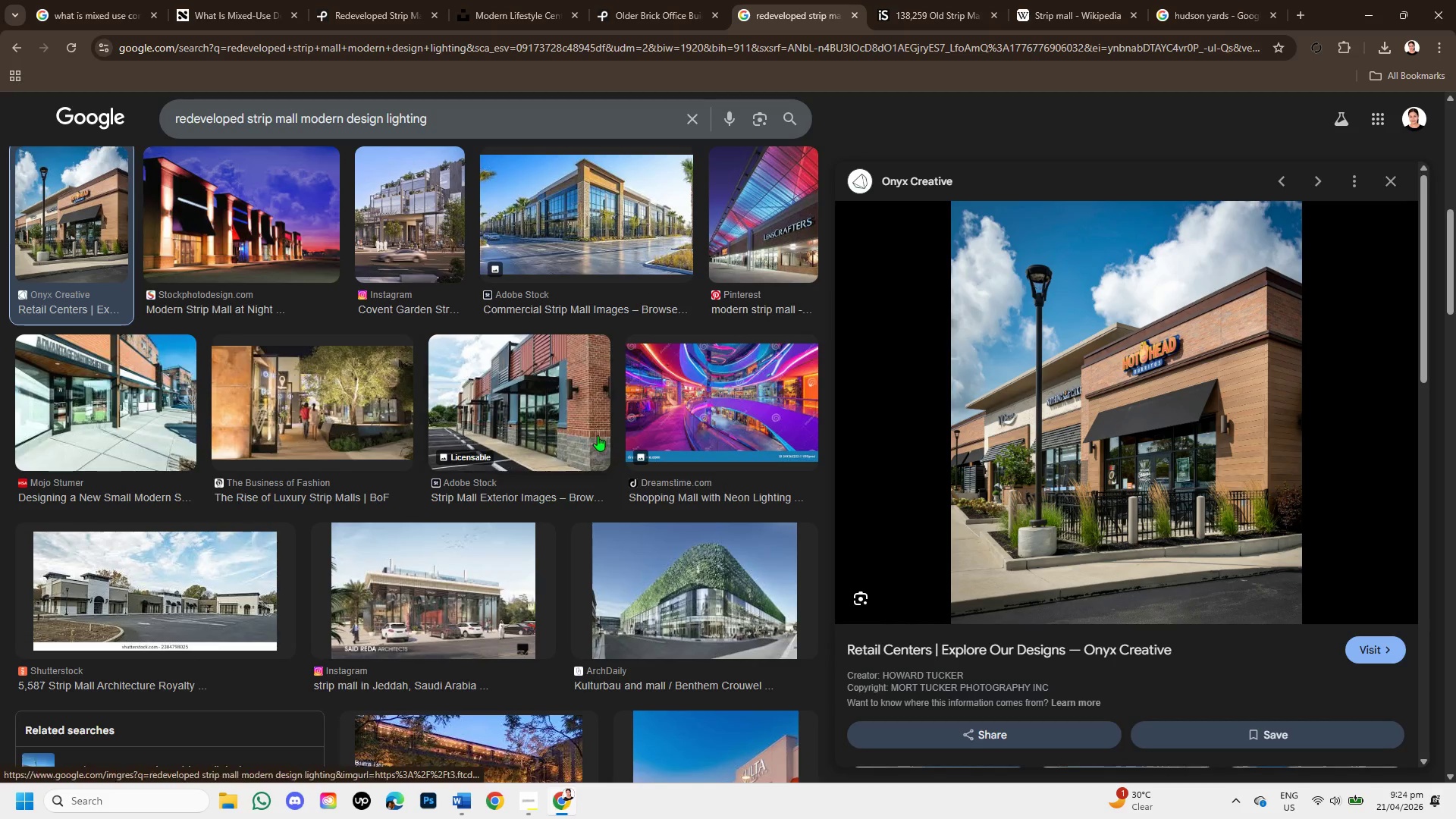 
left_click([574, 407])
 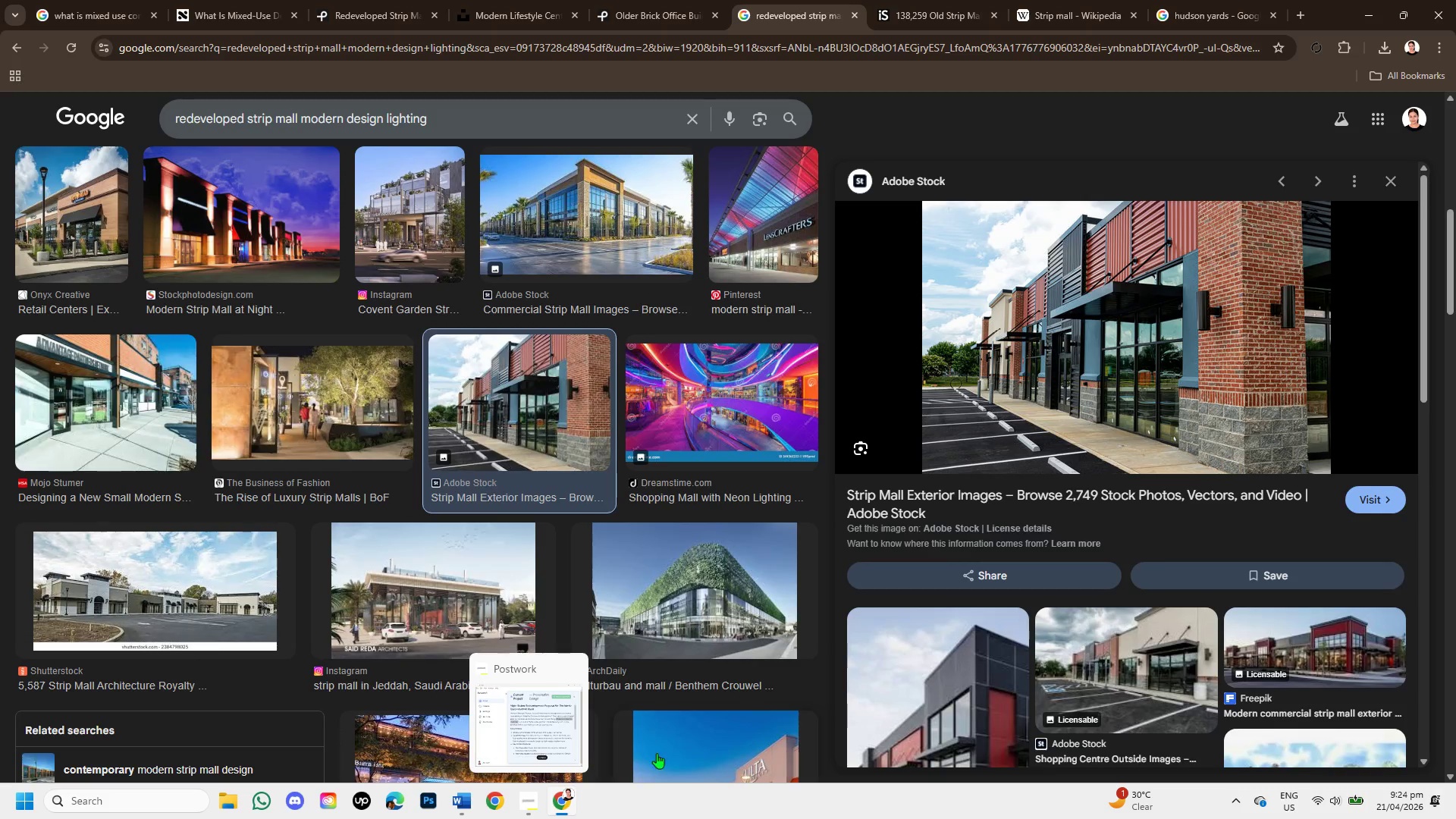 
wait(7.91)
 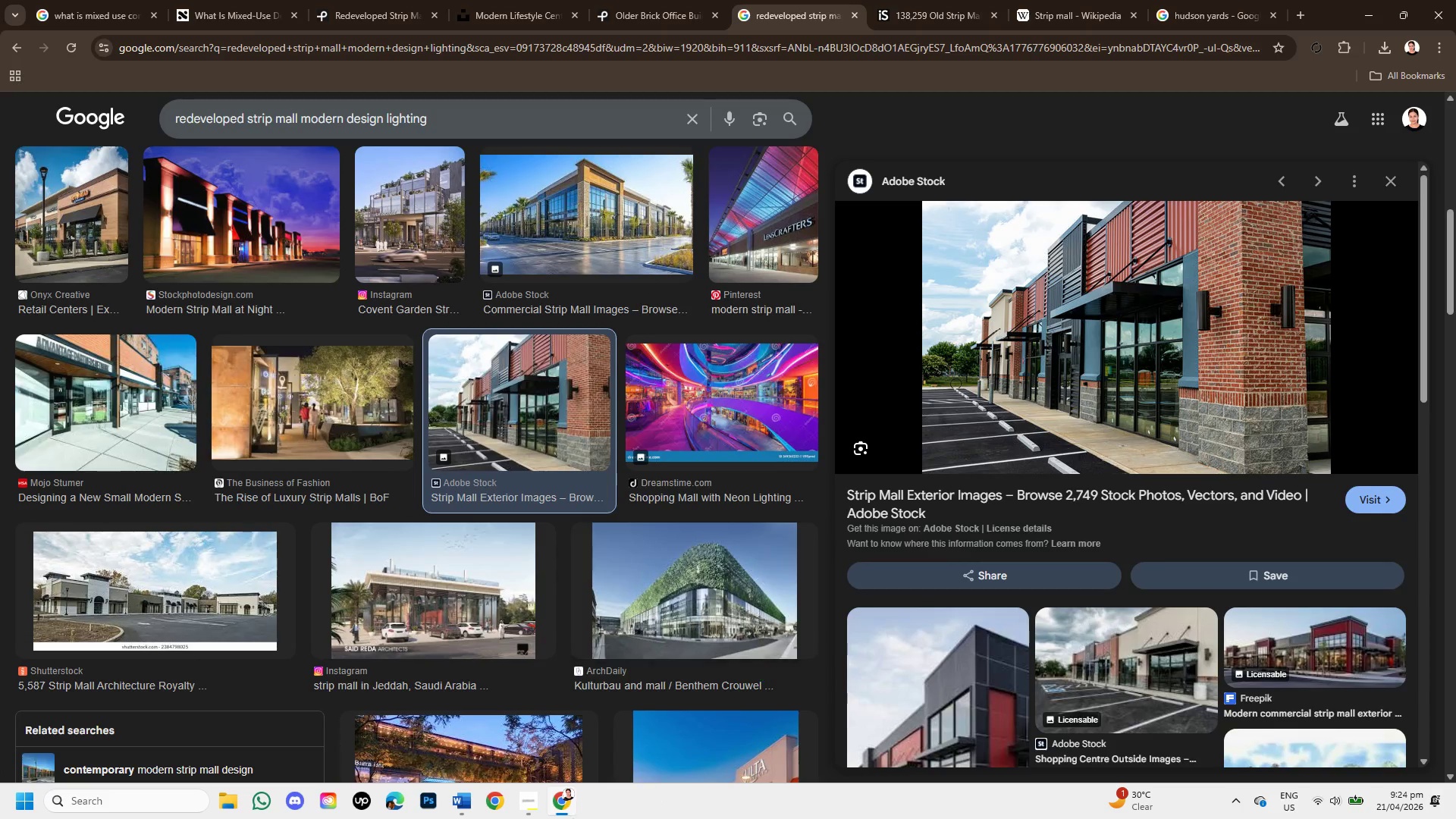 
scroll: coordinate [1066, 485], scroll_direction: down, amount: 1.0
 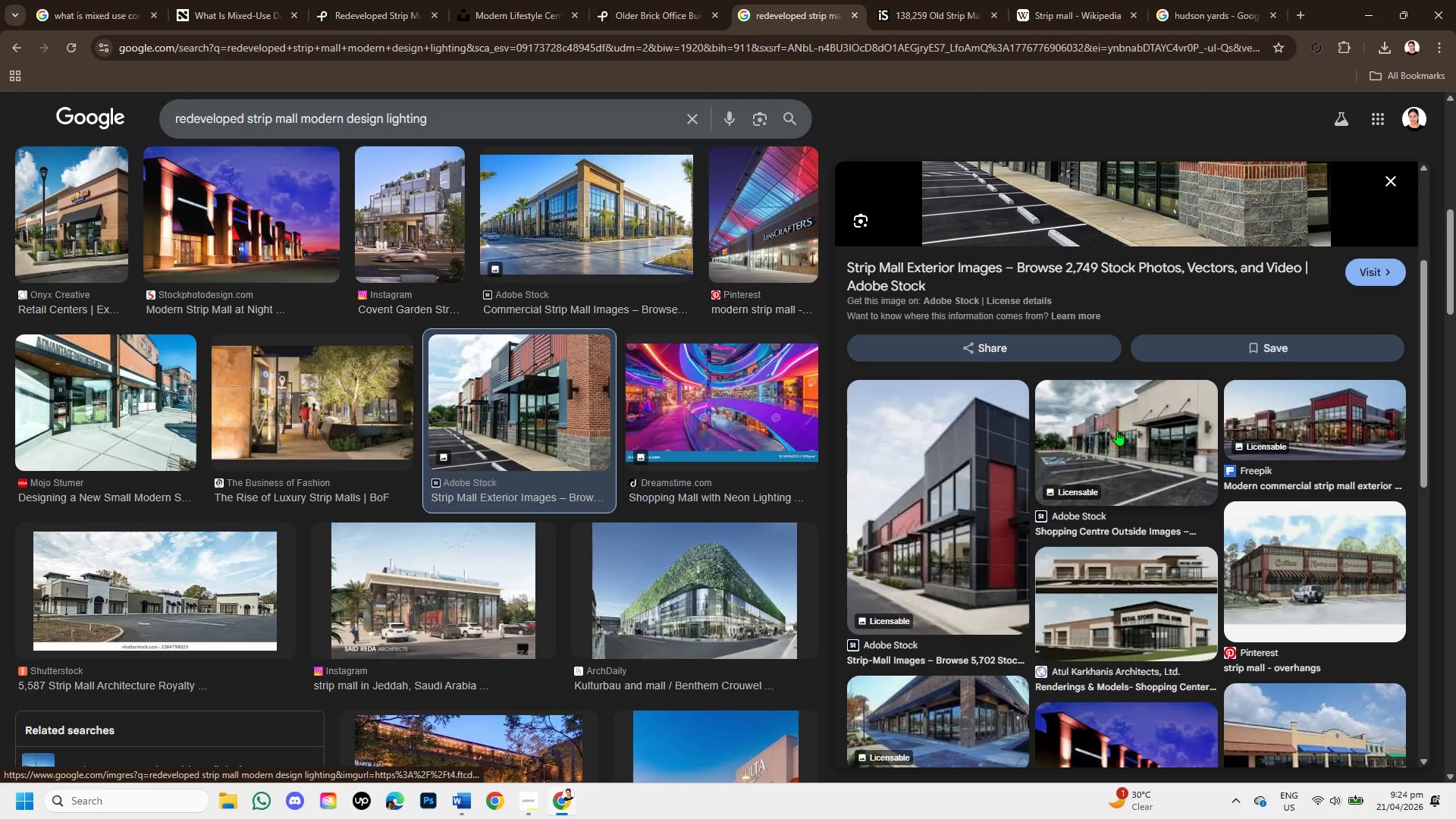 
left_click([1123, 431])
 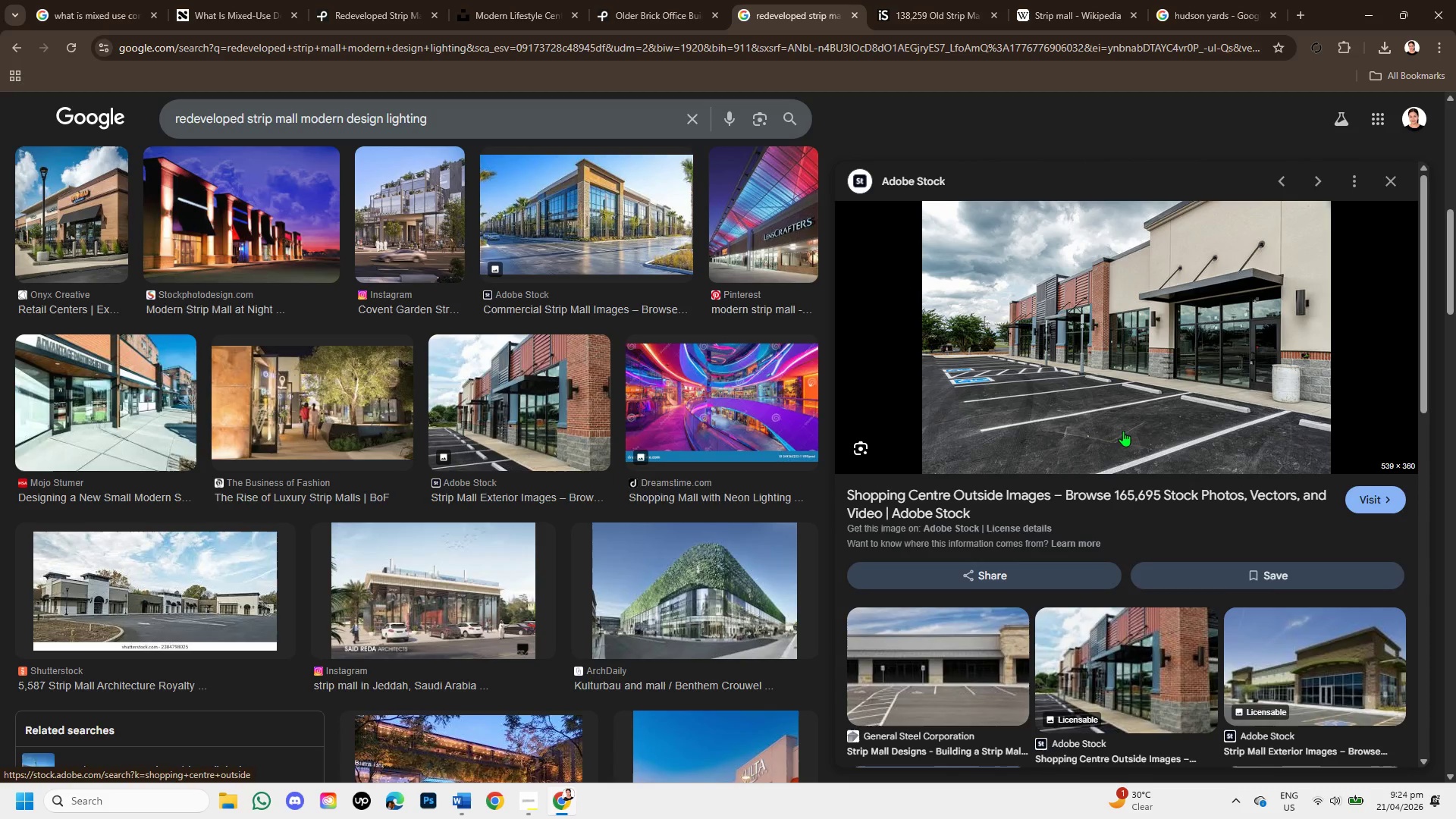 
scroll: coordinate [1076, 388], scroll_direction: down, amount: 3.0
 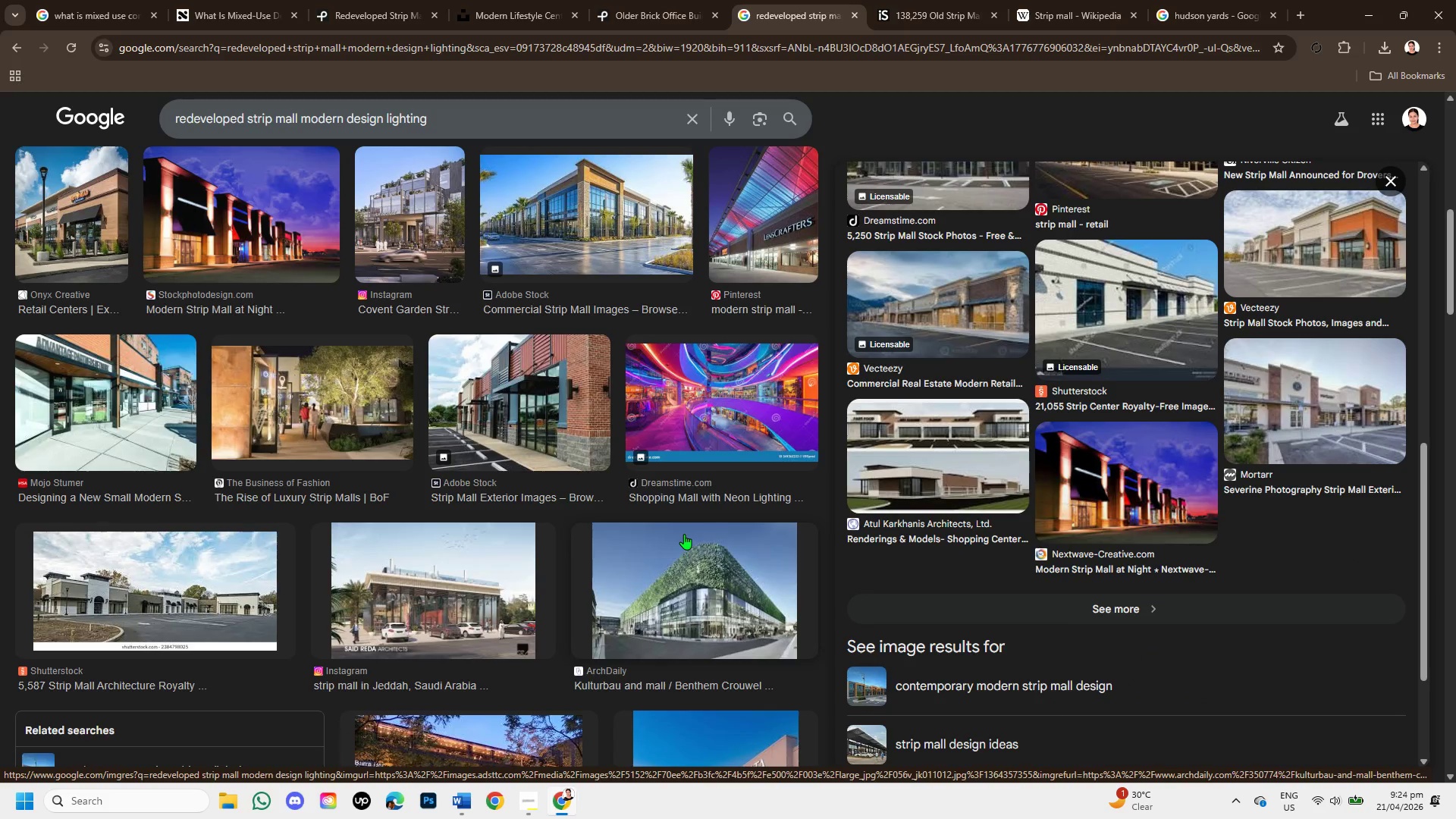 
mouse_move([1328, 401])
 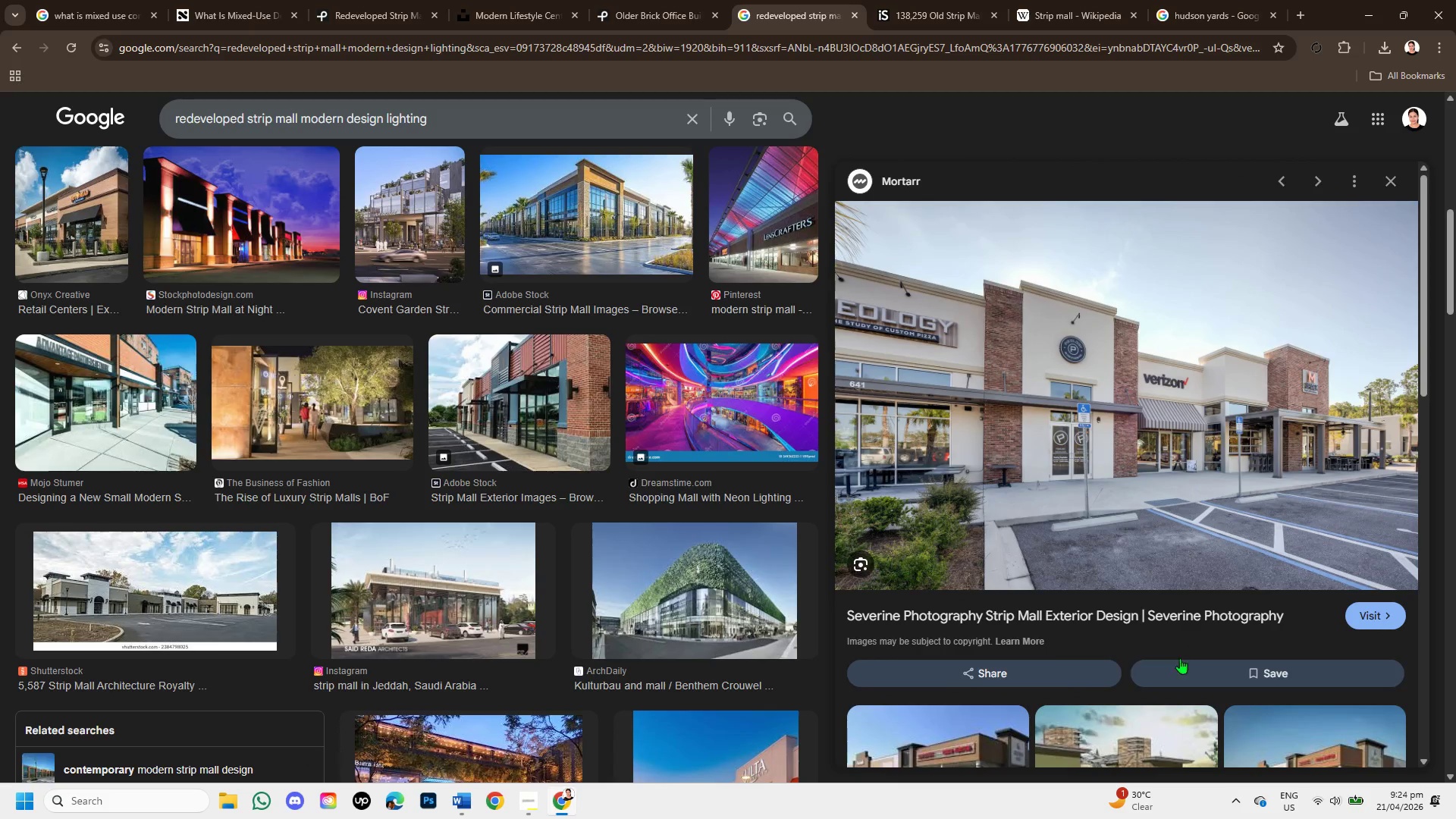 
mouse_move([1344, 883])
 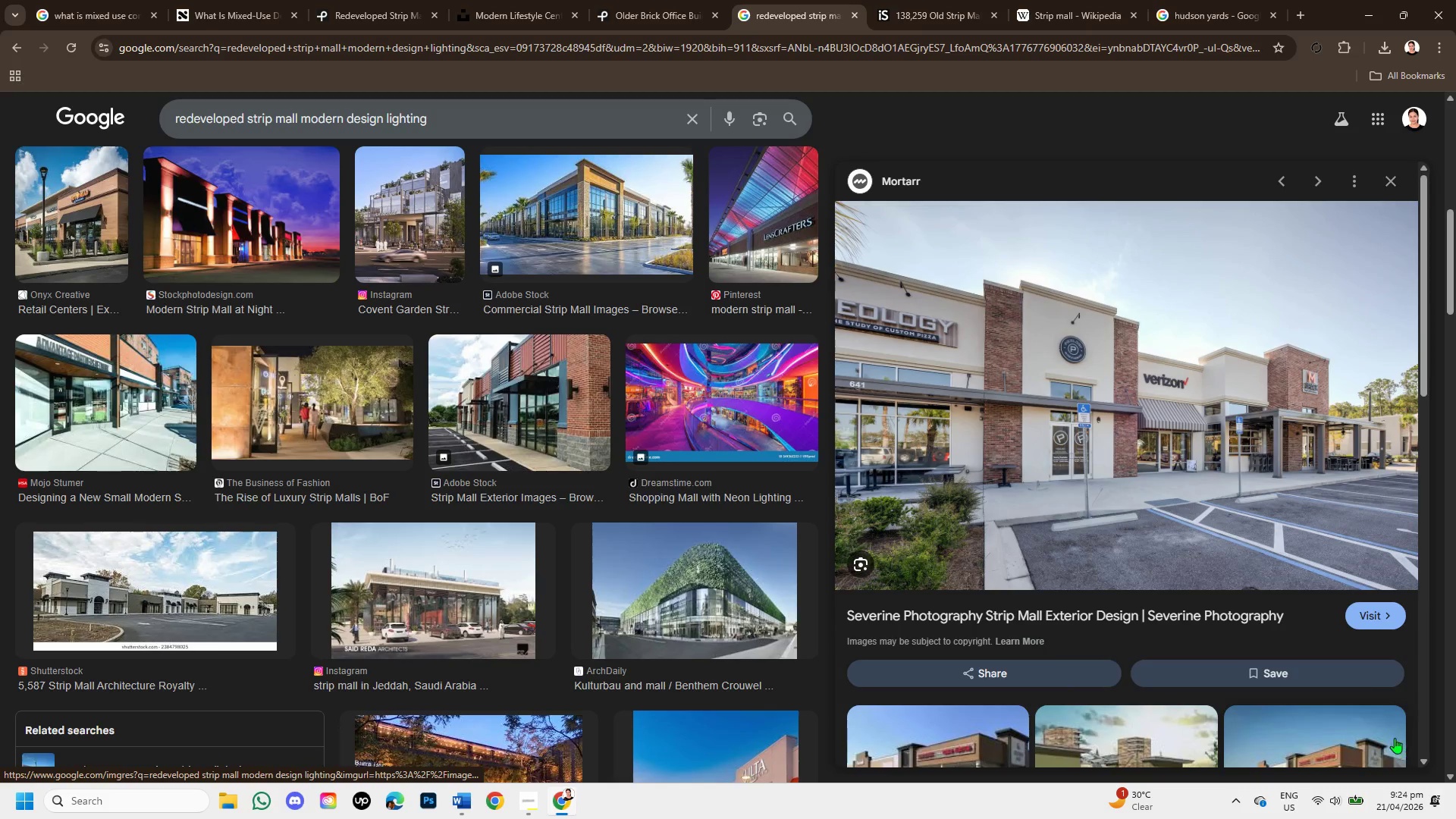 
wait(5.09)
 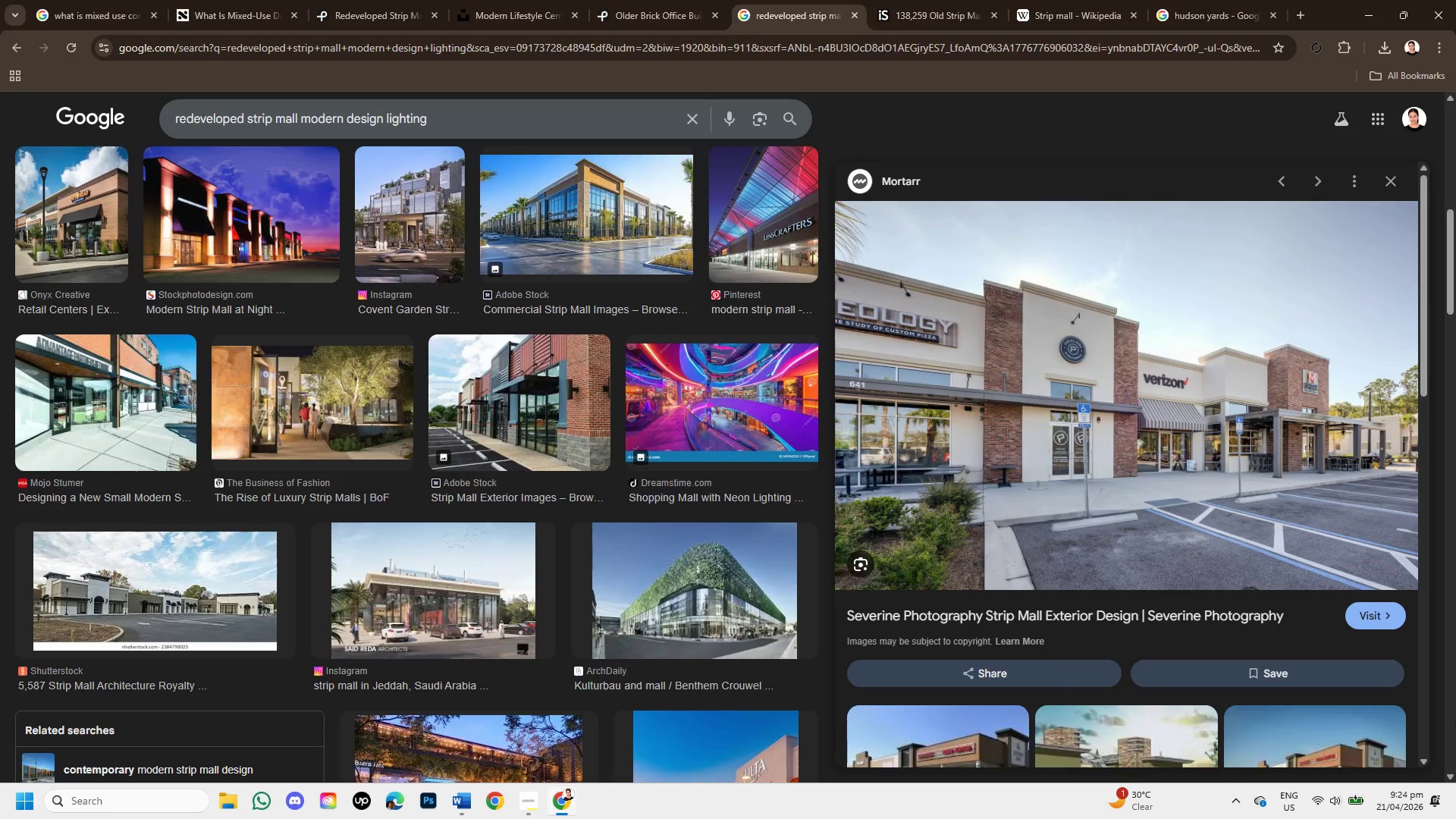 
left_click([1354, 604])
 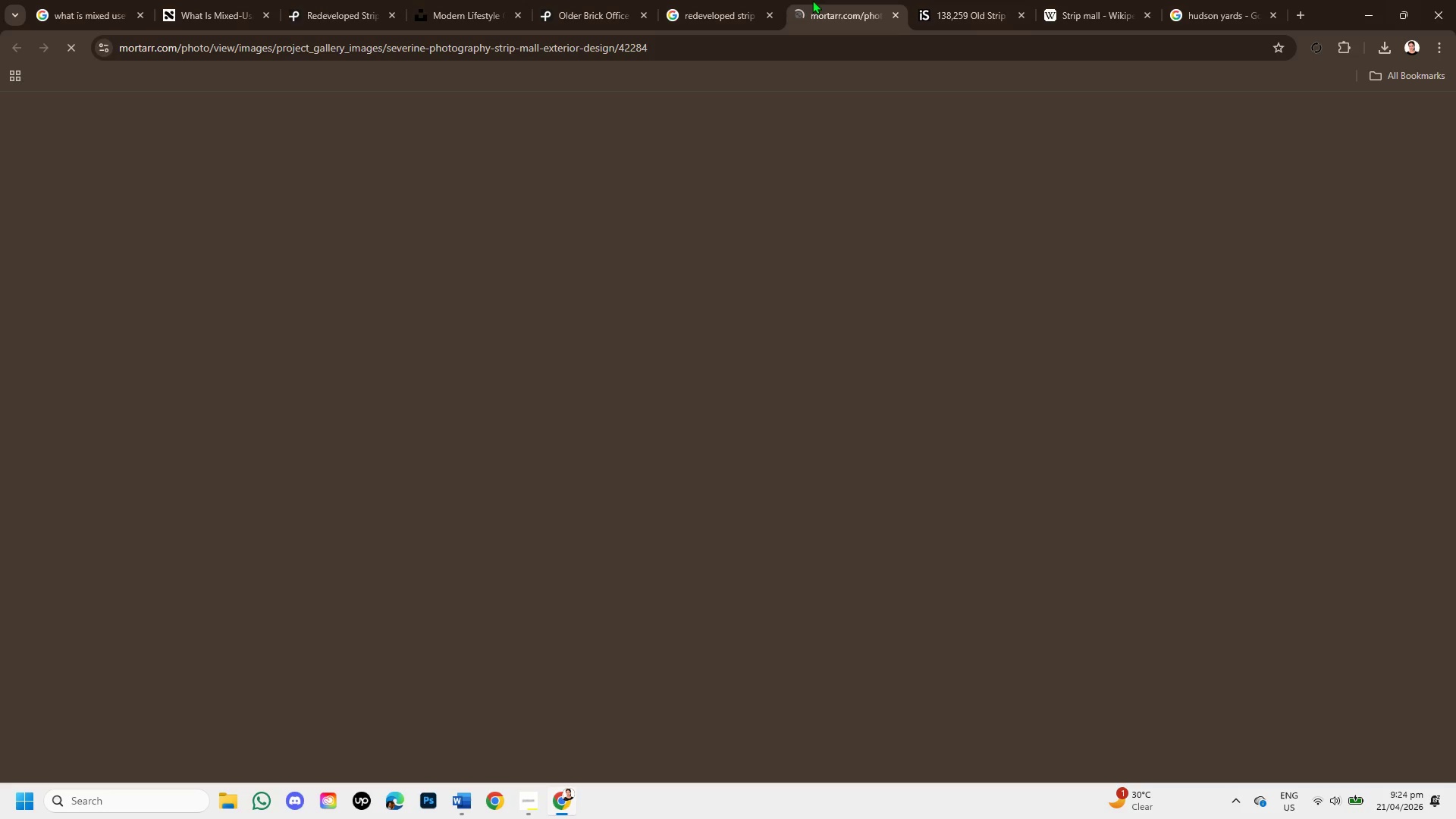 
left_click([719, 2])
 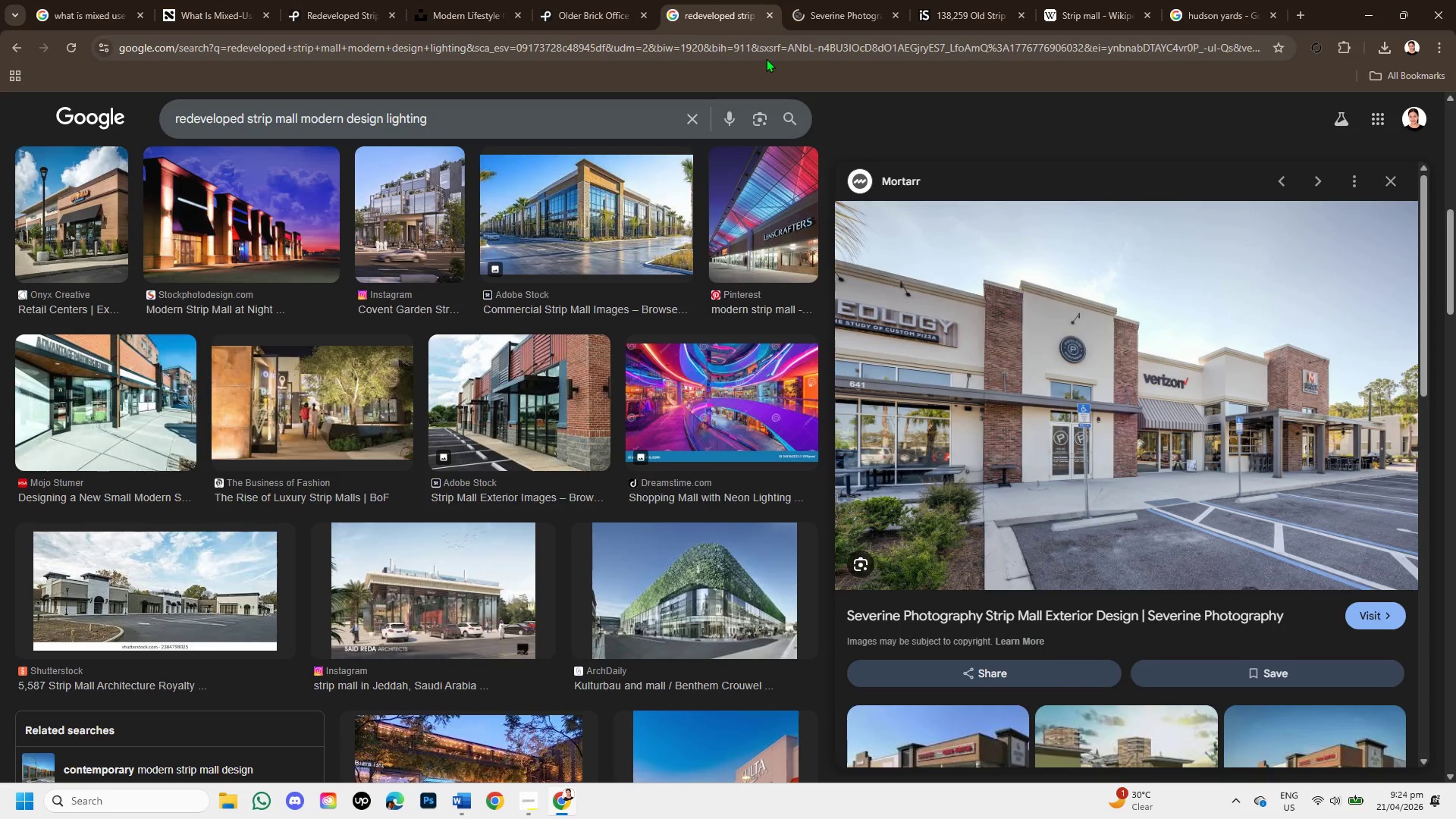 
left_click([797, 2])
 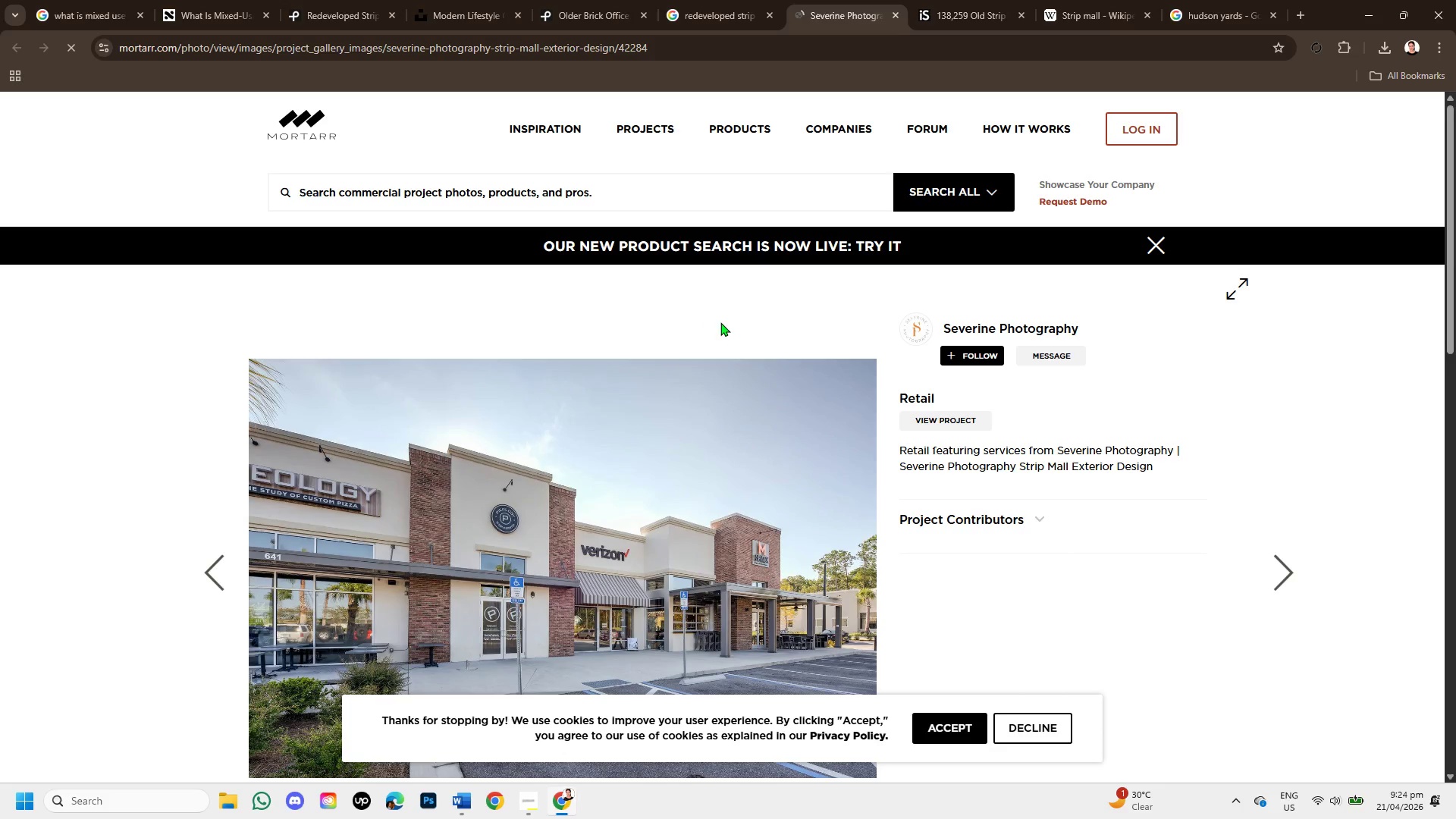 
scroll: coordinate [720, 322], scroll_direction: down, amount: 1.0
 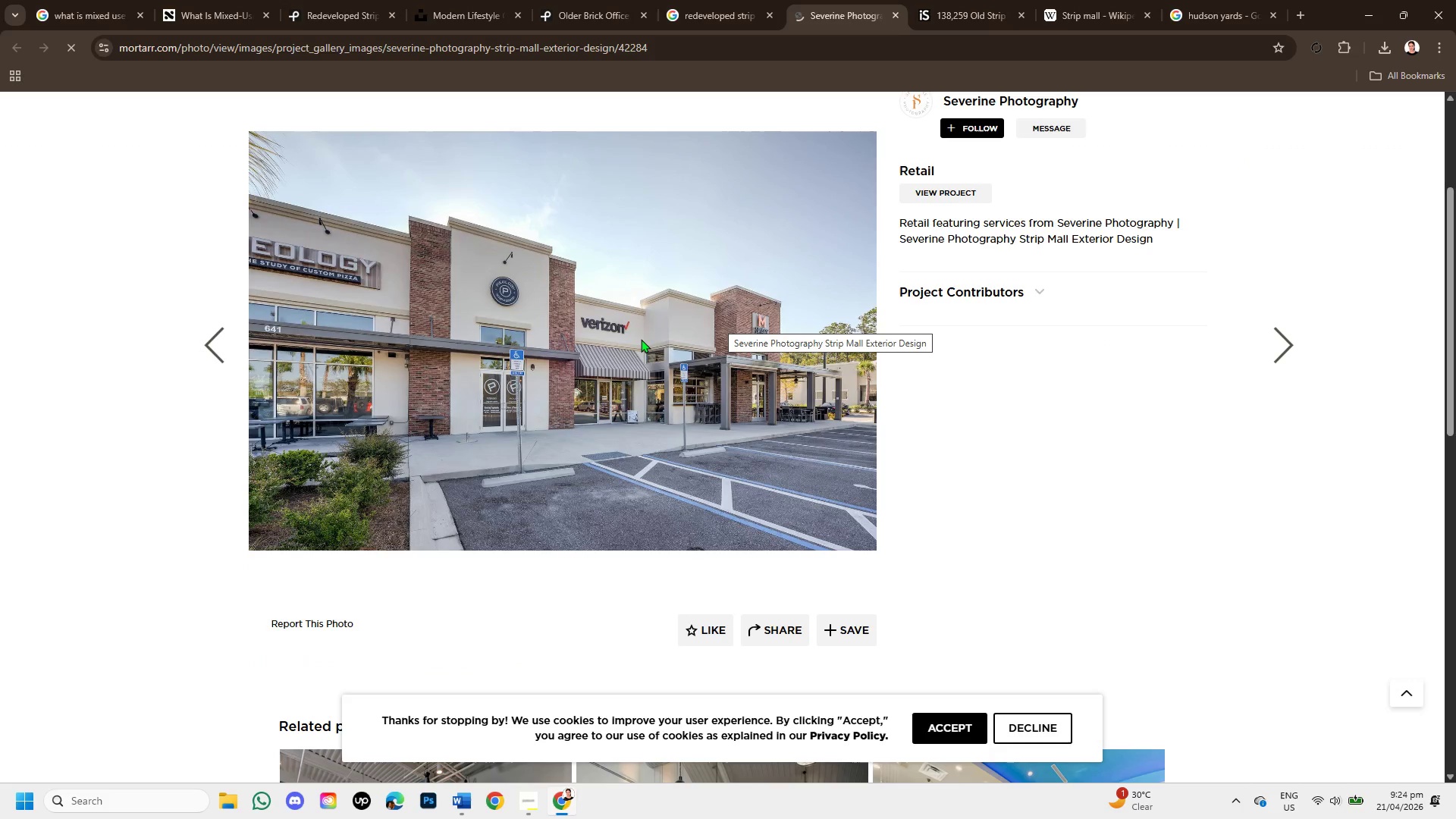 
scroll: coordinate [641, 339], scroll_direction: up, amount: 1.0
 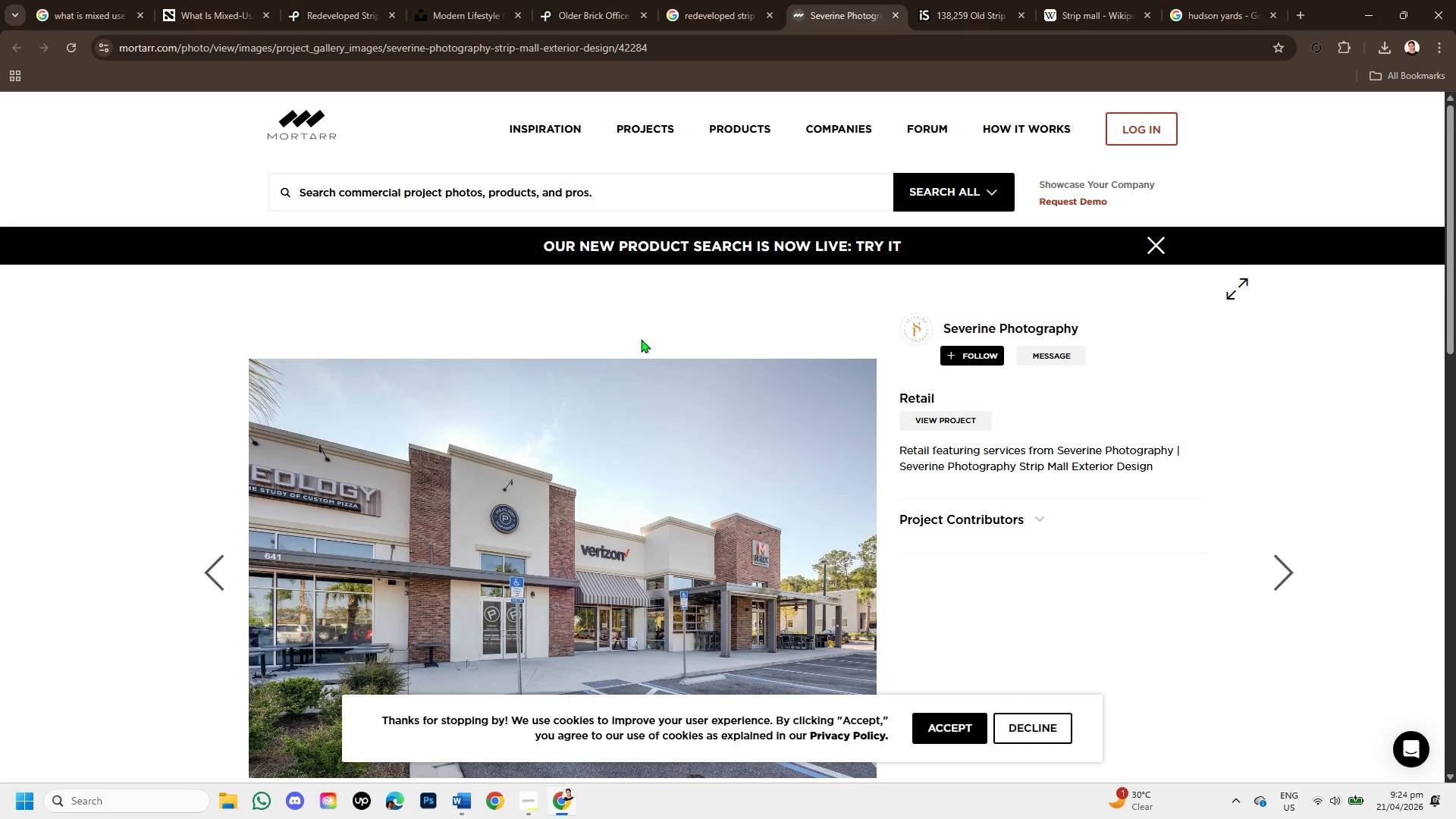 
scroll: coordinate [829, 447], scroll_direction: down, amount: 5.0
 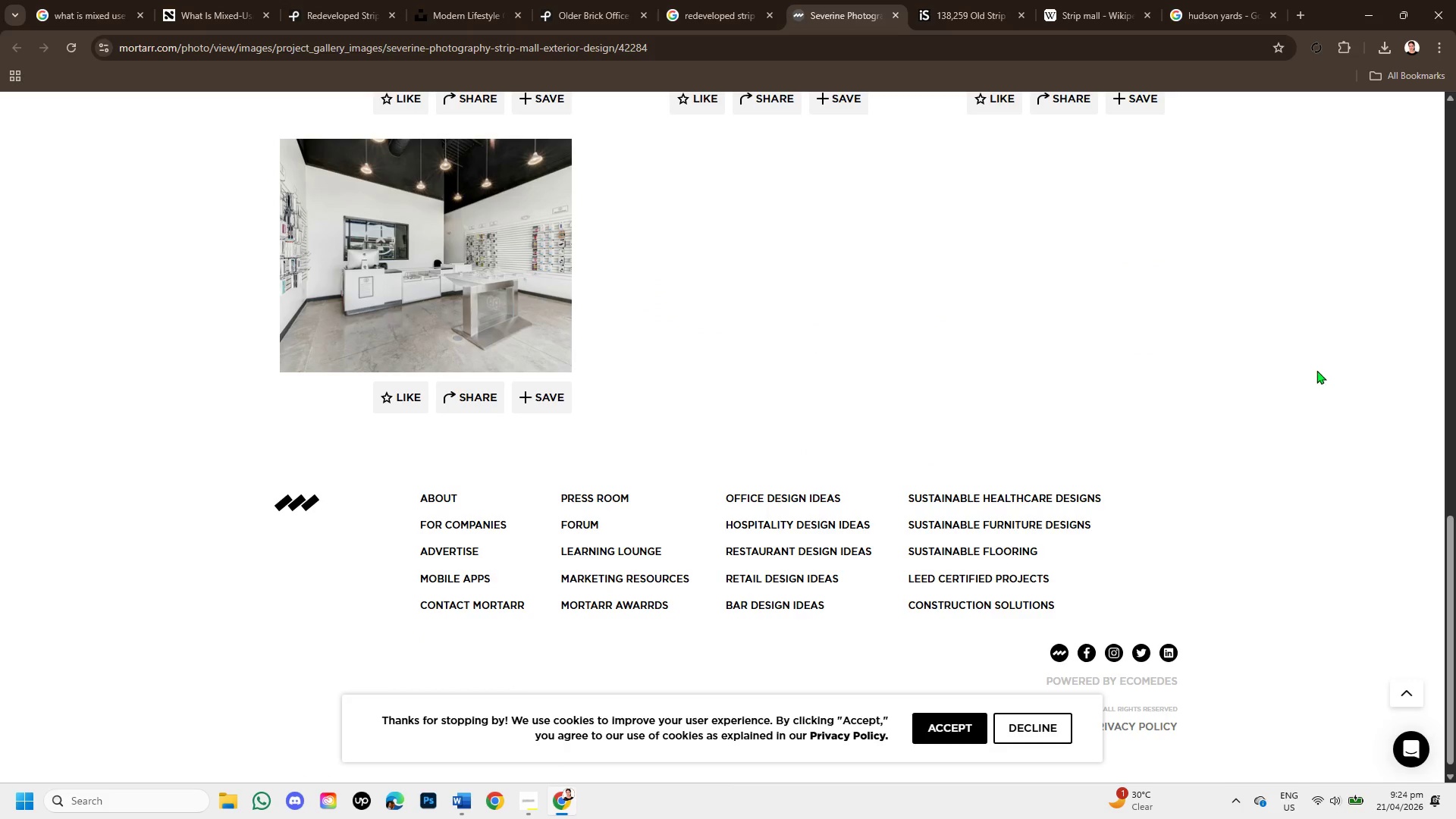 
scroll: coordinate [1254, 342], scroll_direction: up, amount: 3.0
 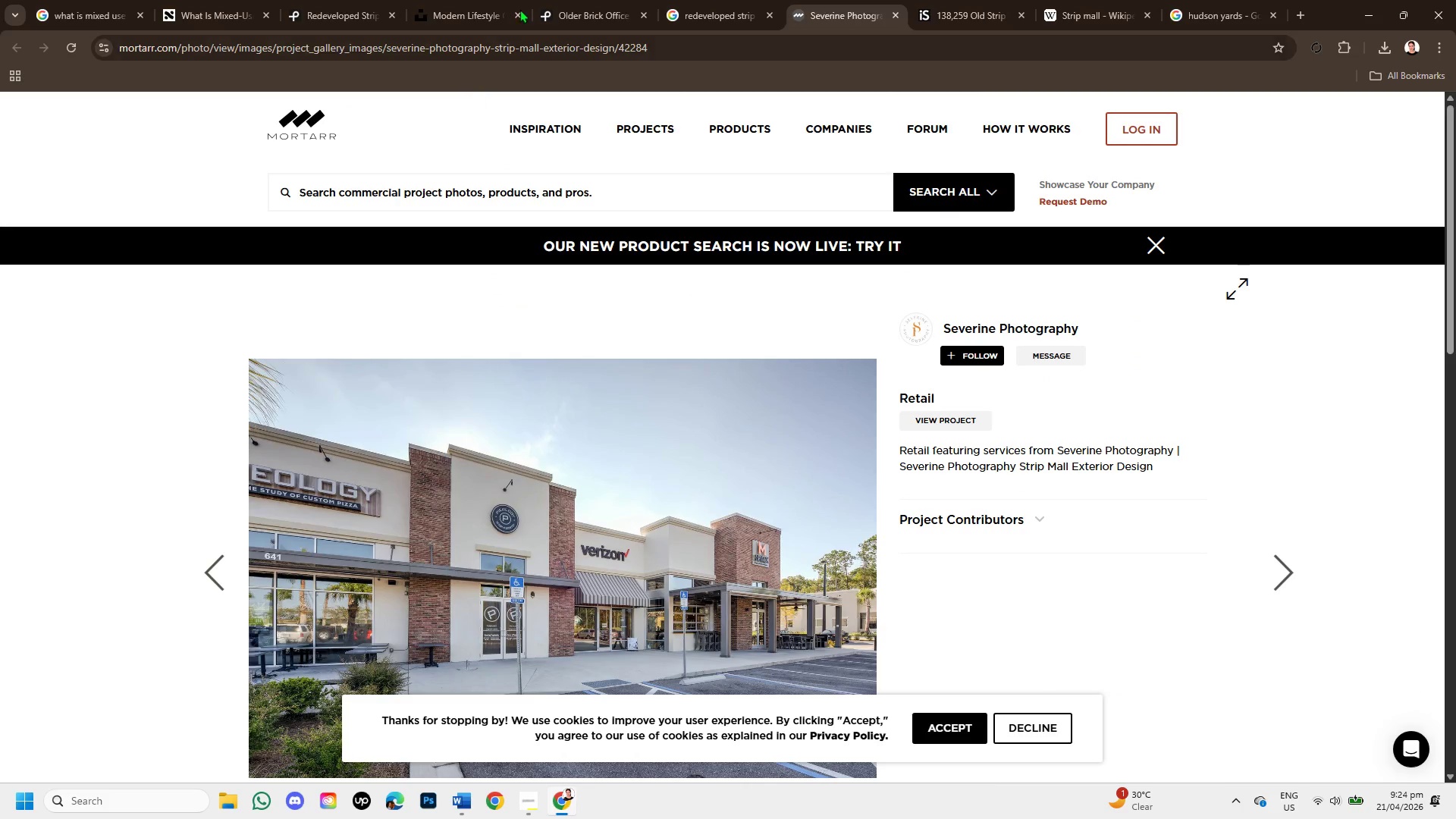 
left_click([736, 0])
 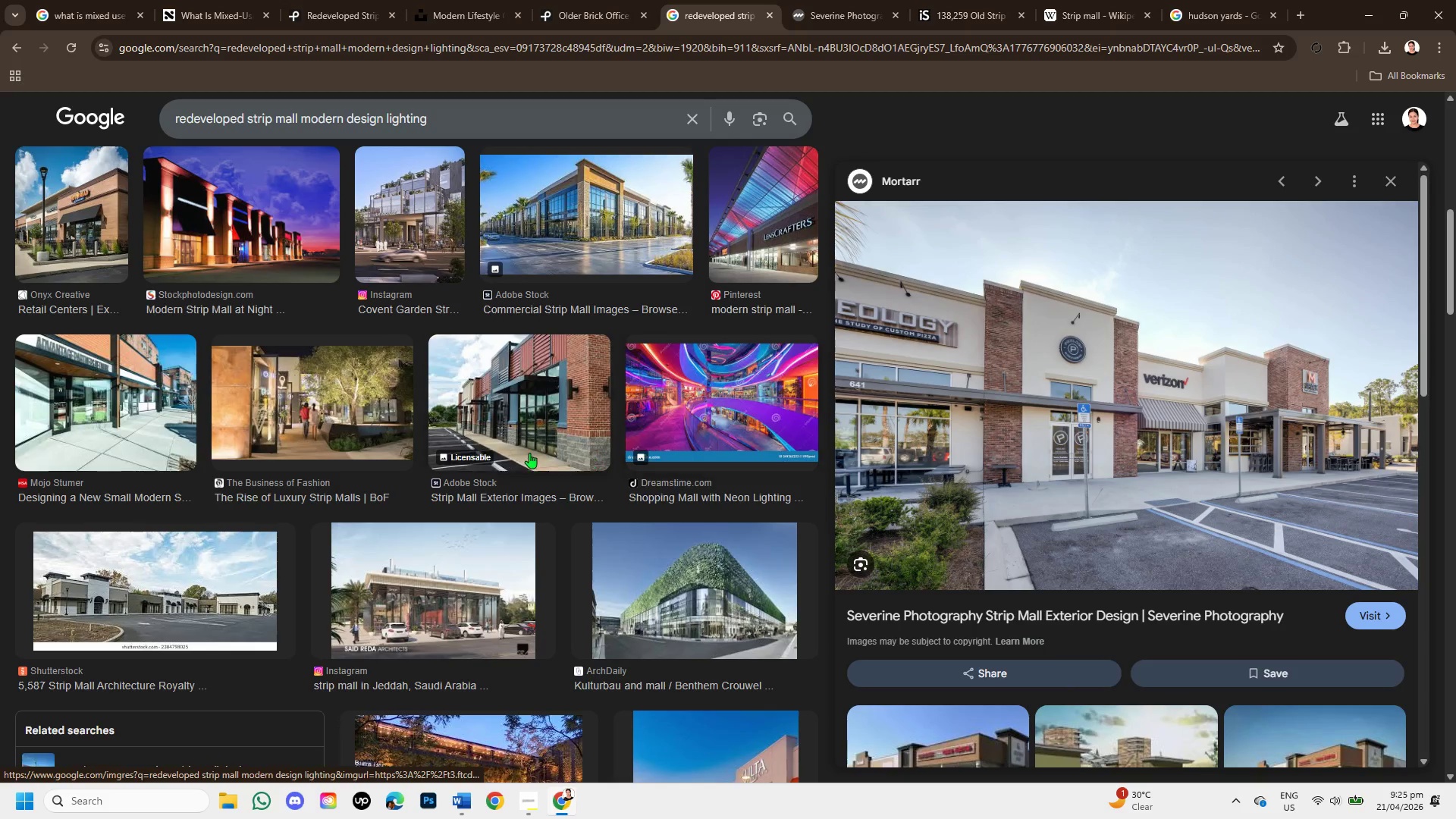 
left_click([331, 366])
 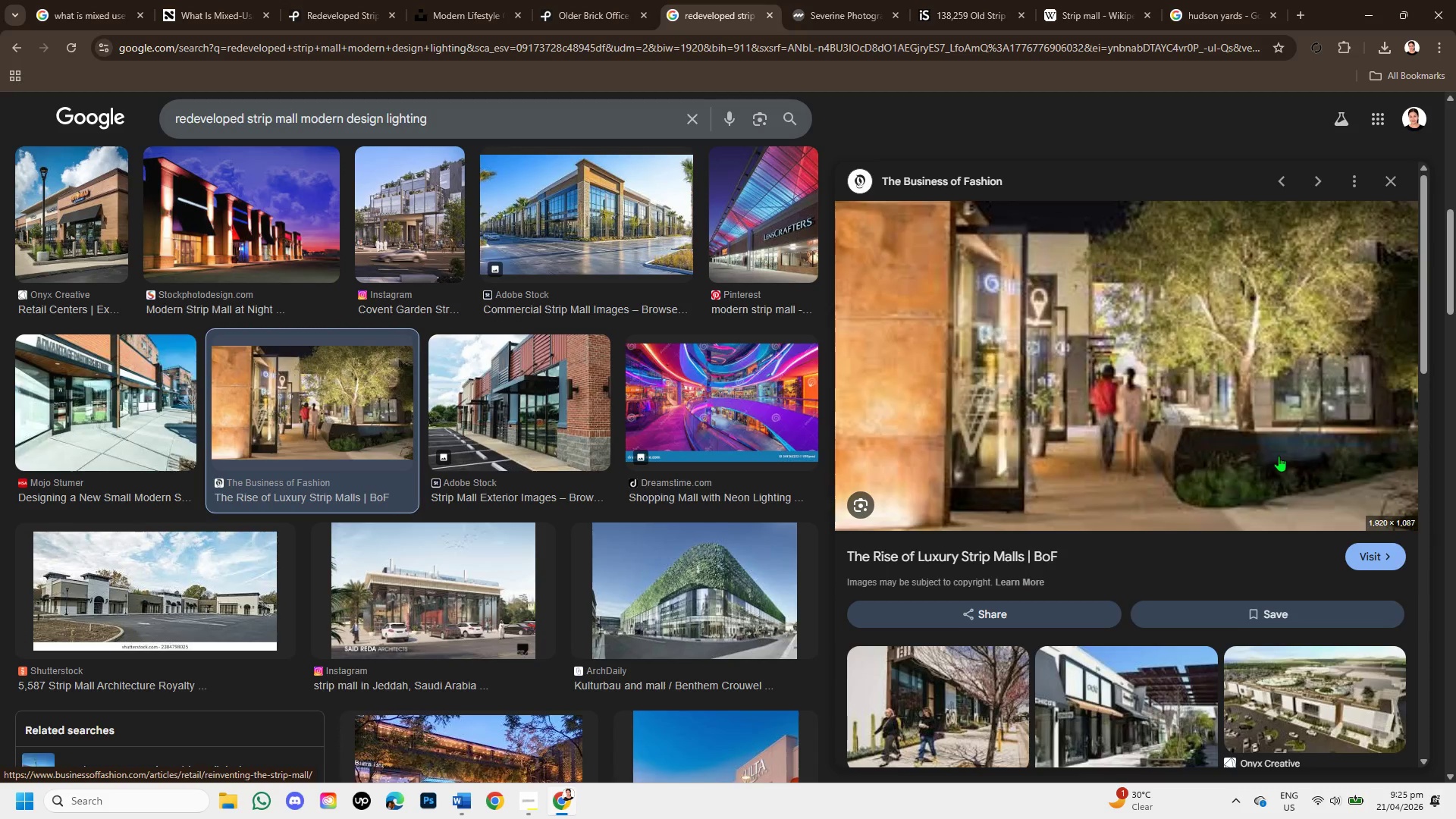 
scroll: coordinate [698, 516], scroll_direction: down, amount: 5.0
 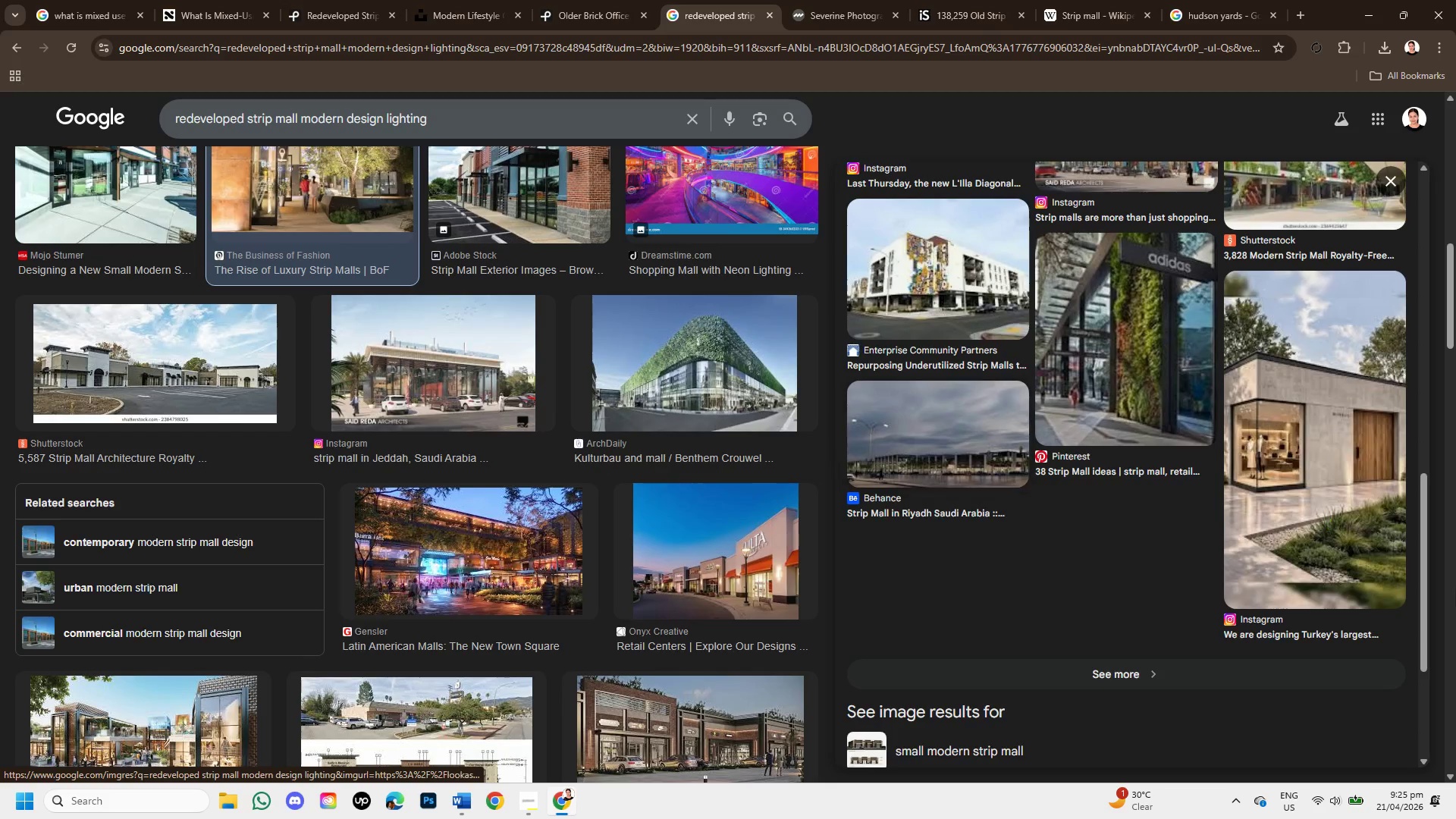 
scroll: coordinate [580, 474], scroll_direction: down, amount: 3.0
 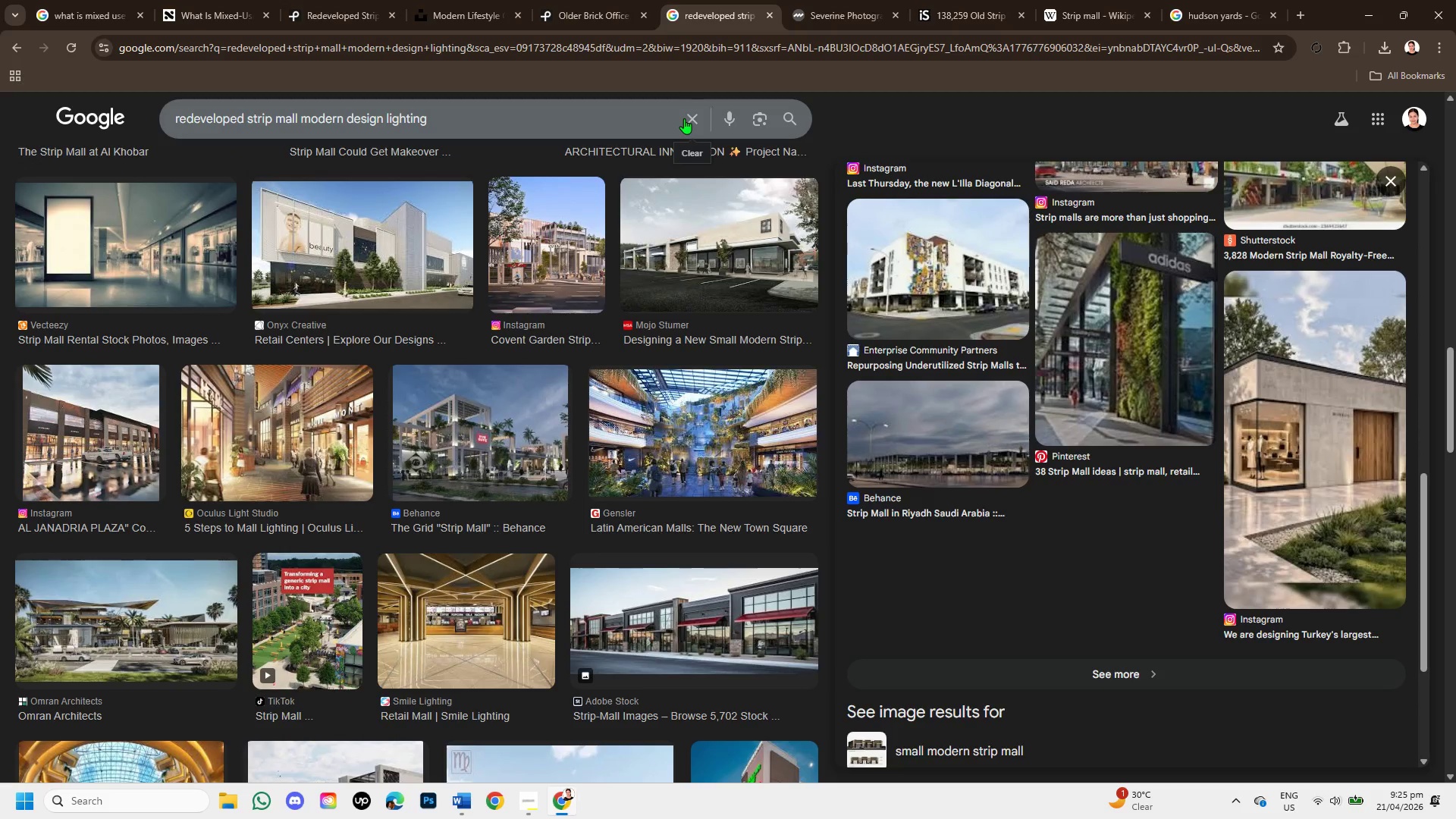 
left_click([689, 118])
 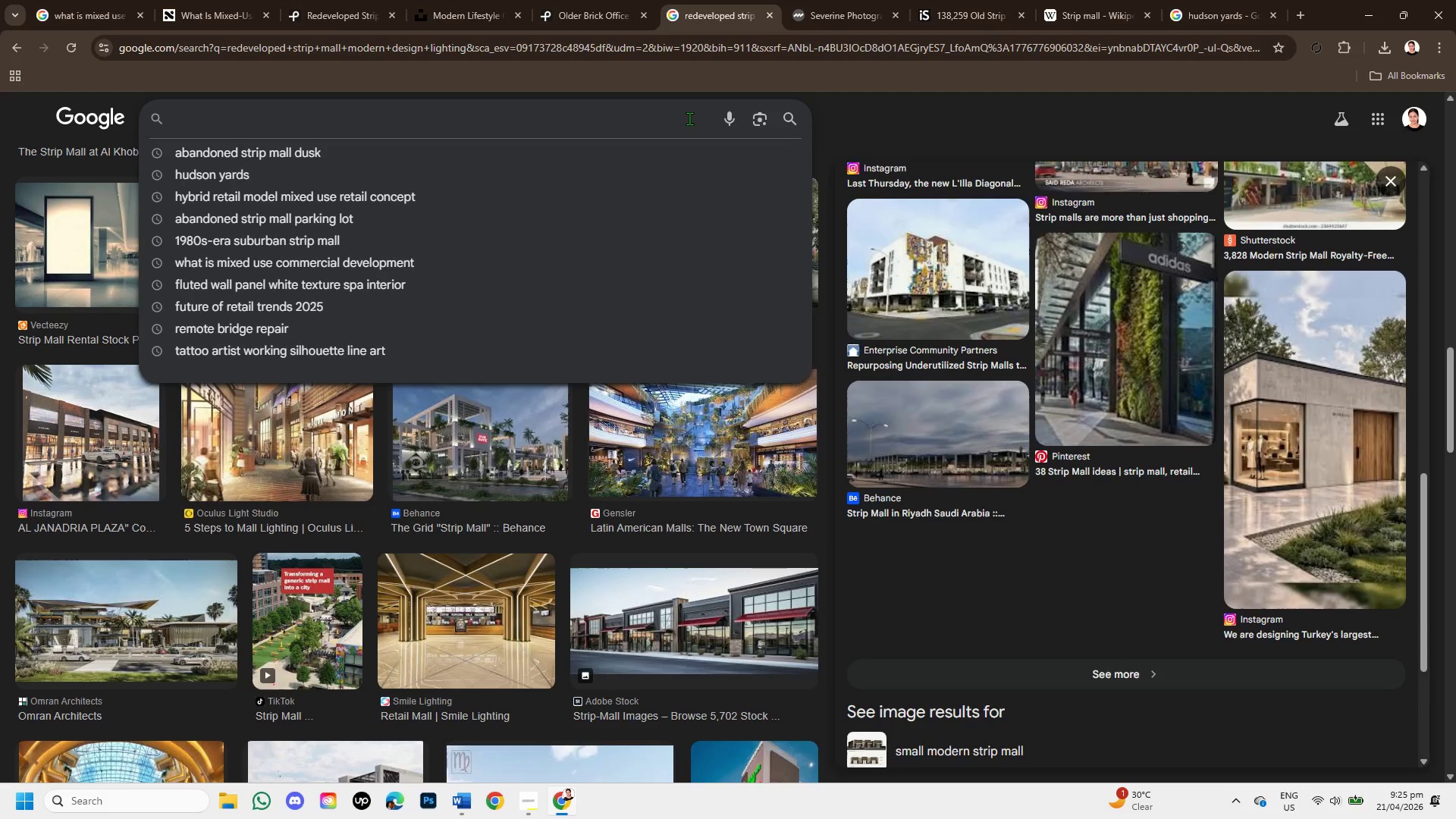 
type(moern mixed use commercial architecture )
 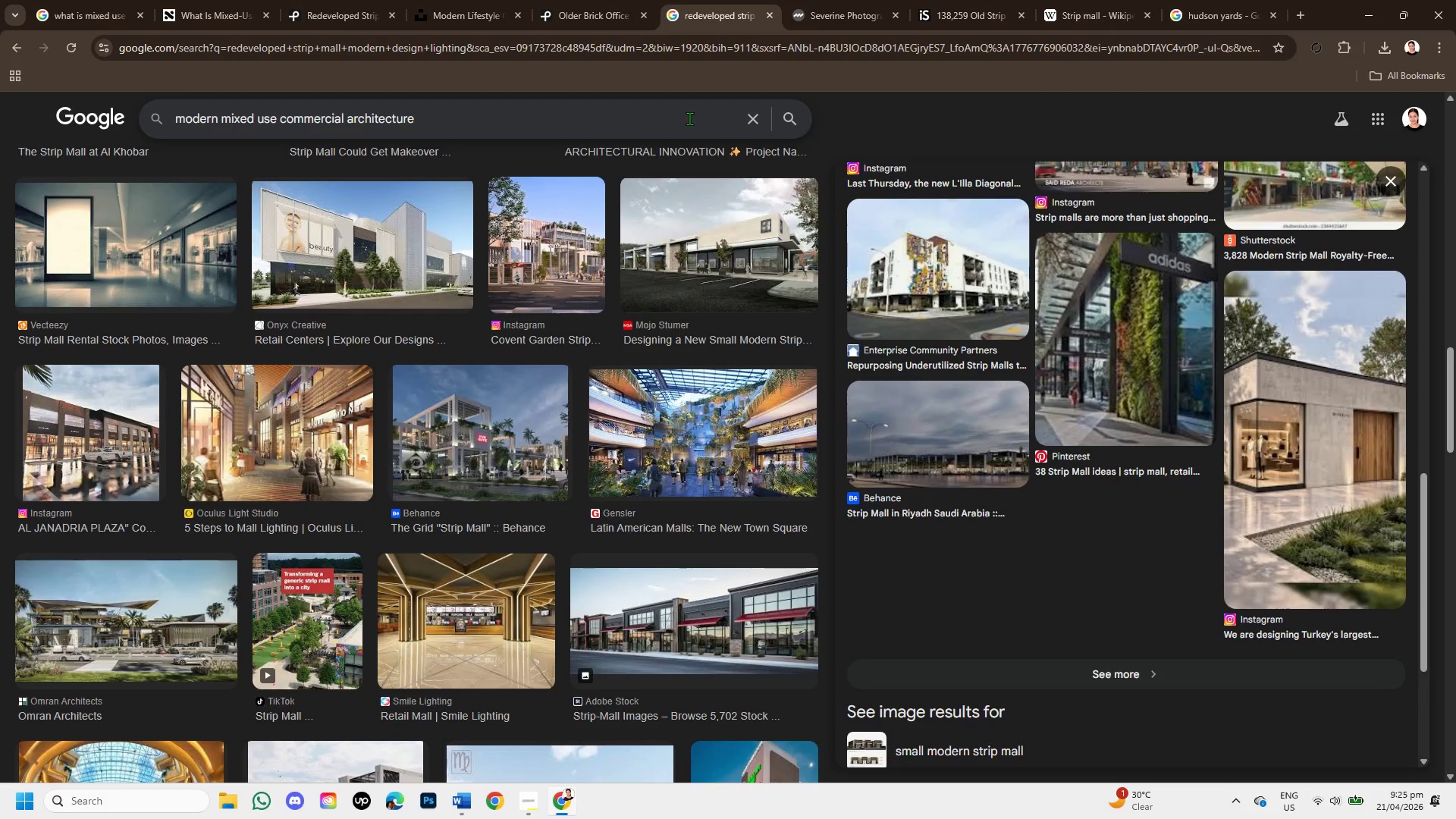 
key(Enter)
 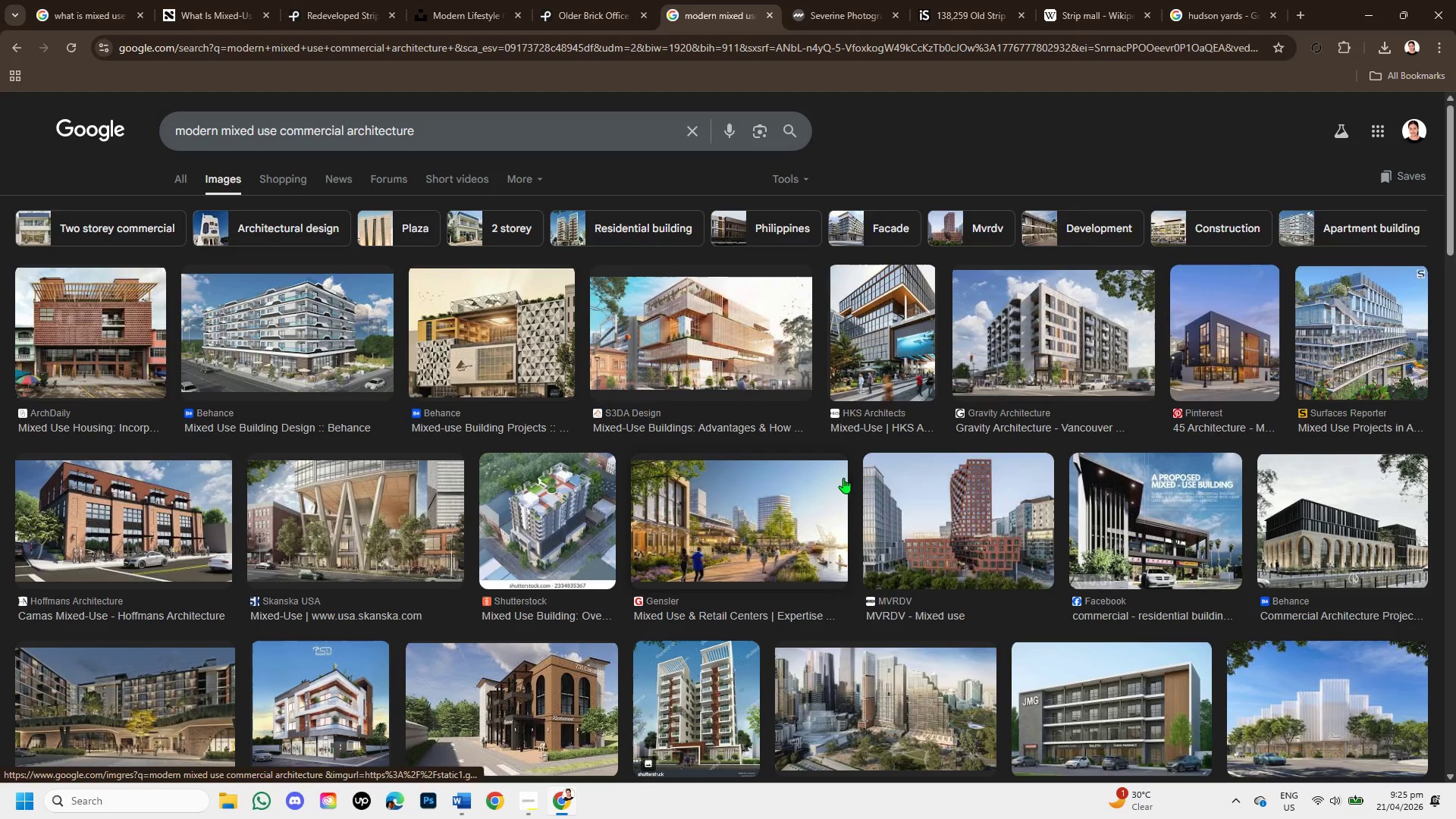 
left_click([1363, 351])
 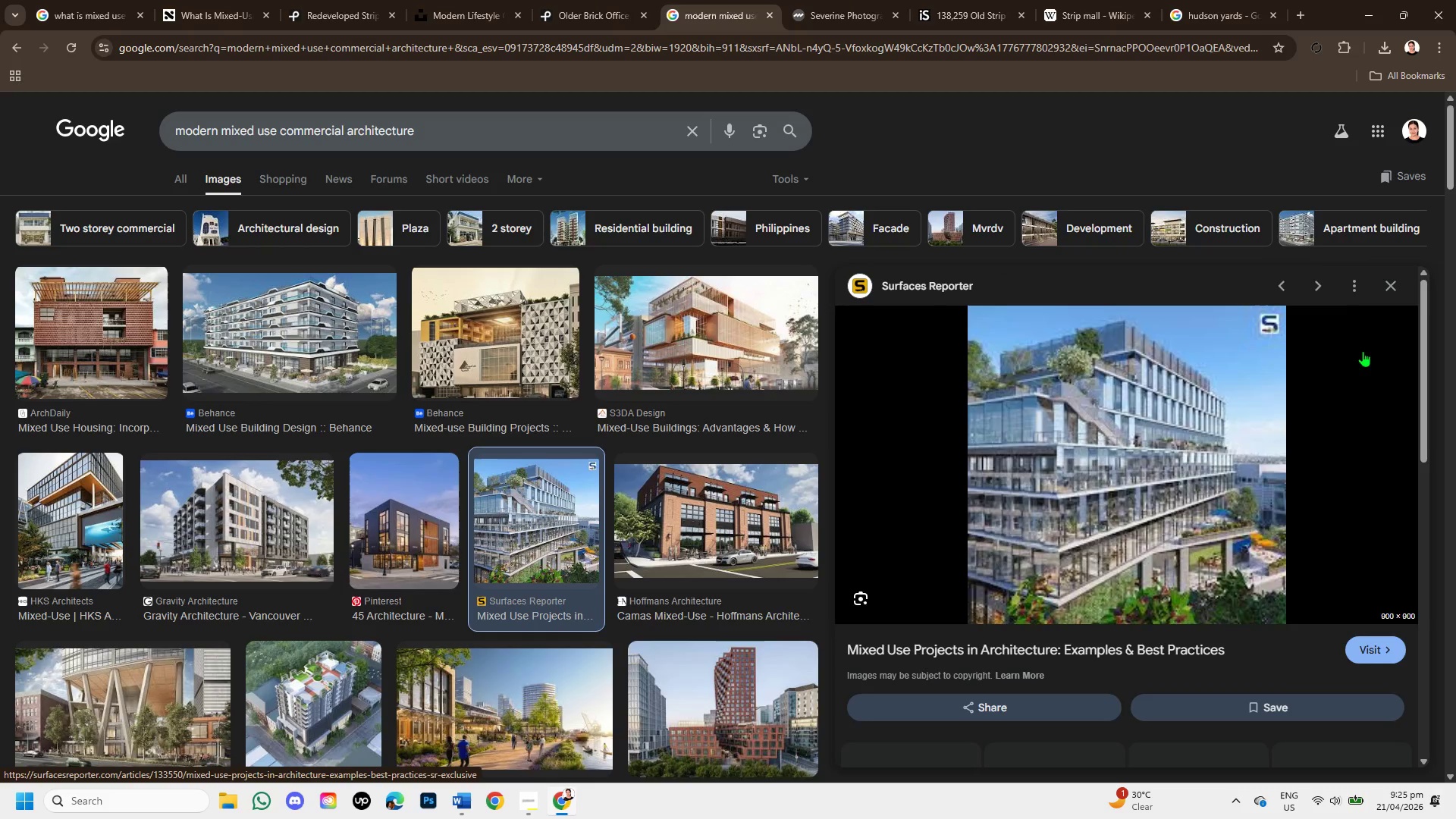 
scroll: coordinate [604, 413], scroll_direction: down, amount: 2.0
 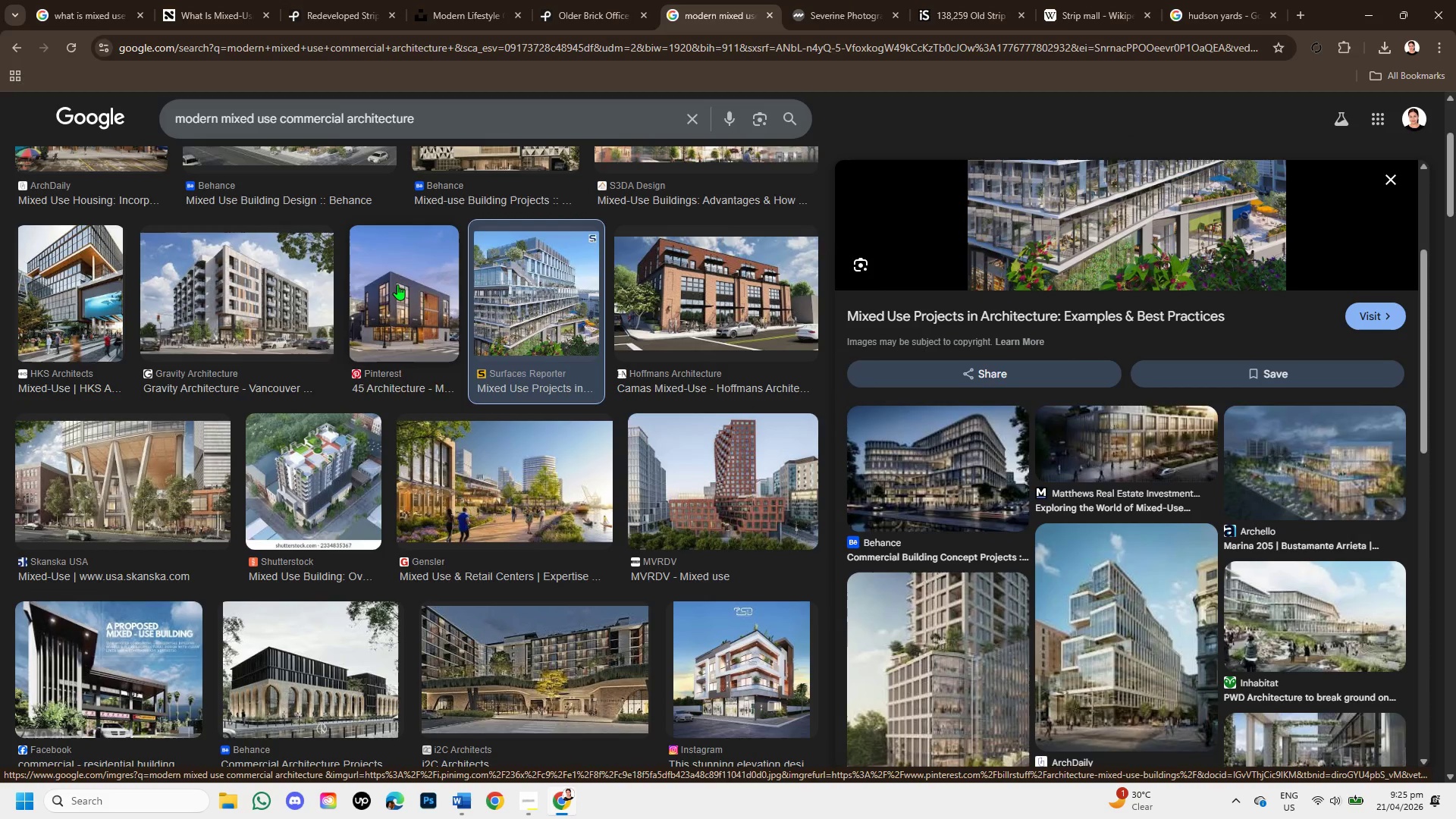 
left_click([397, 285])
 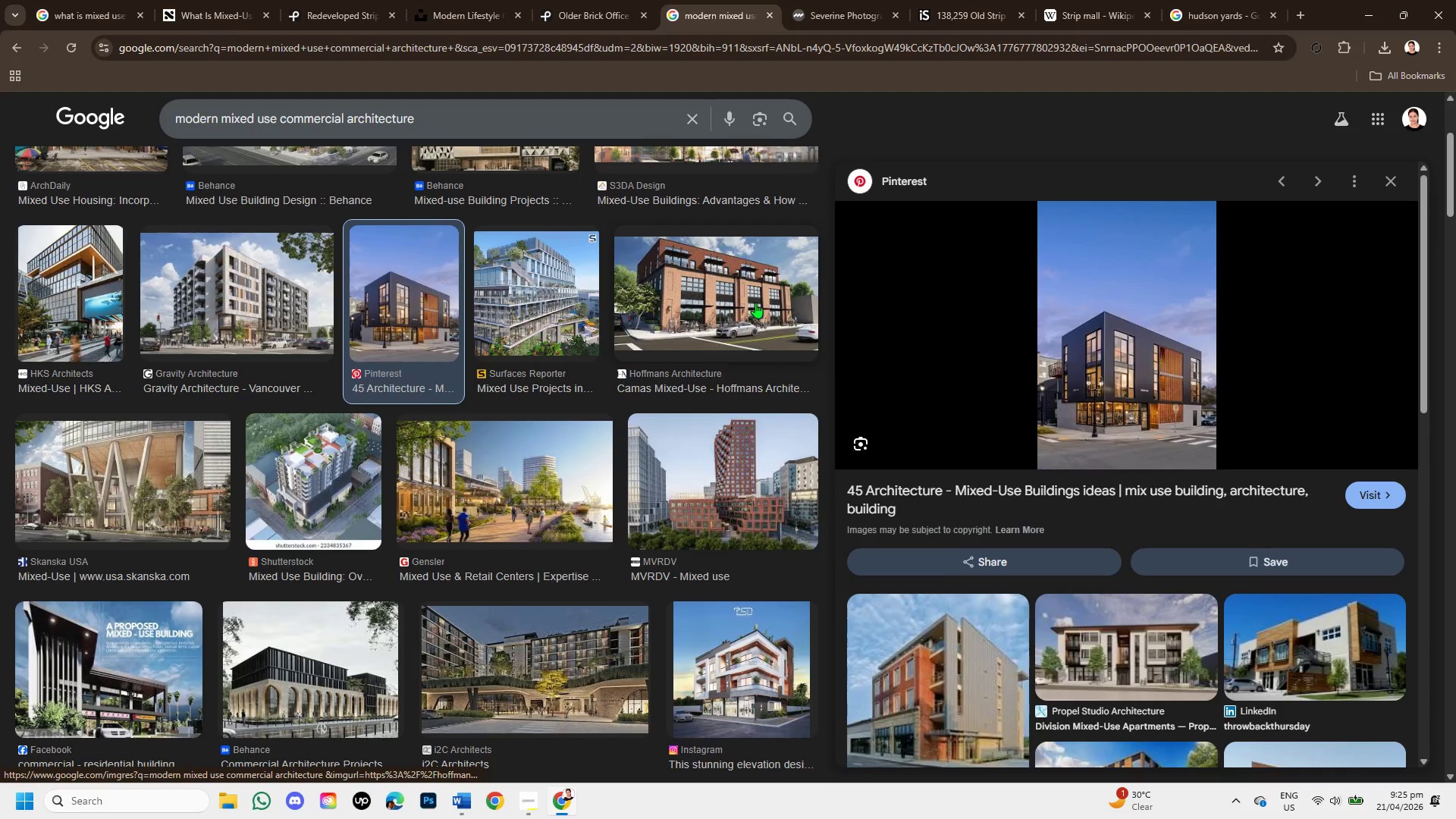 
scroll: coordinate [348, 516], scroll_direction: down, amount: 3.0
 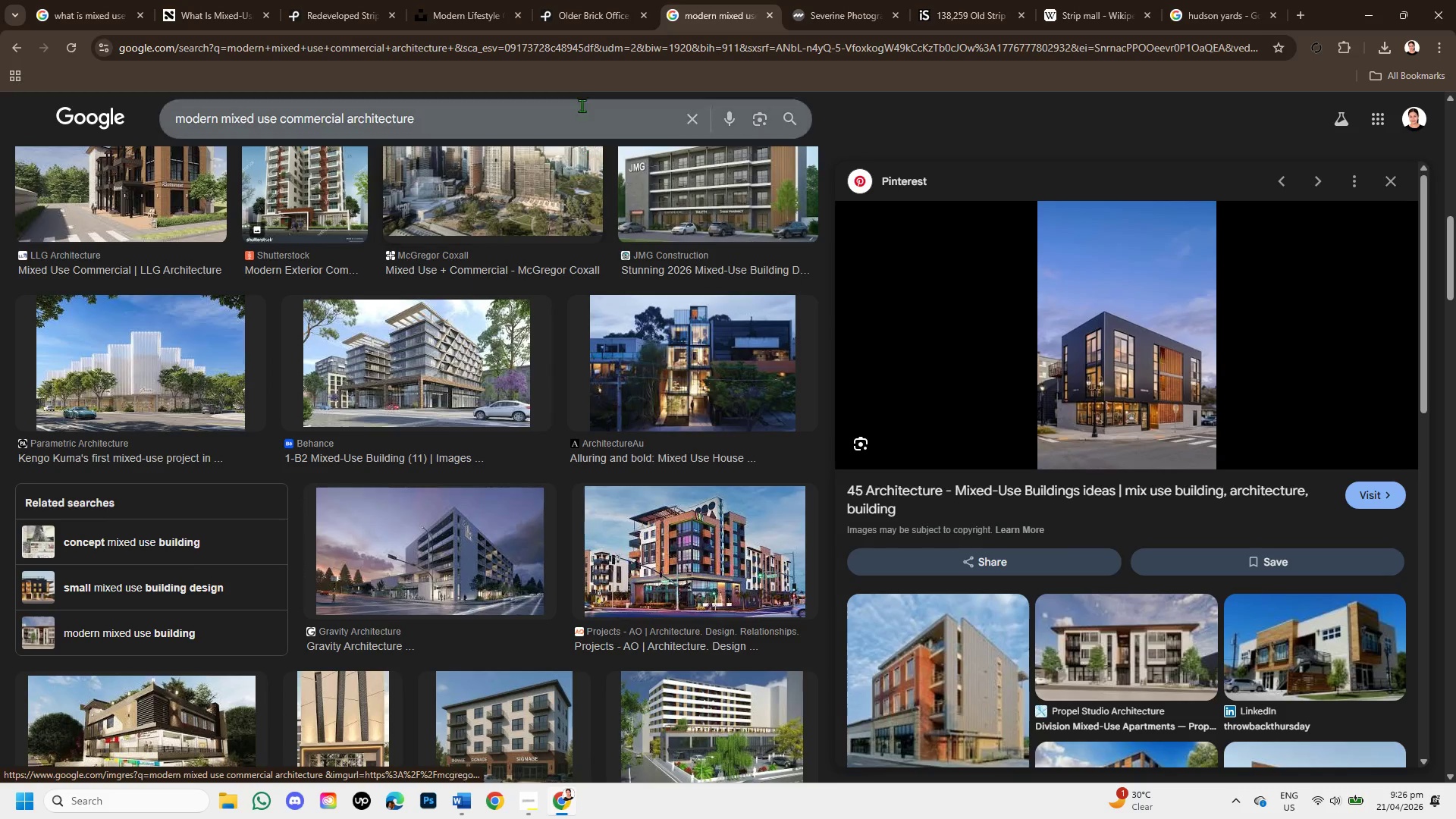 
left_click([567, 8])
 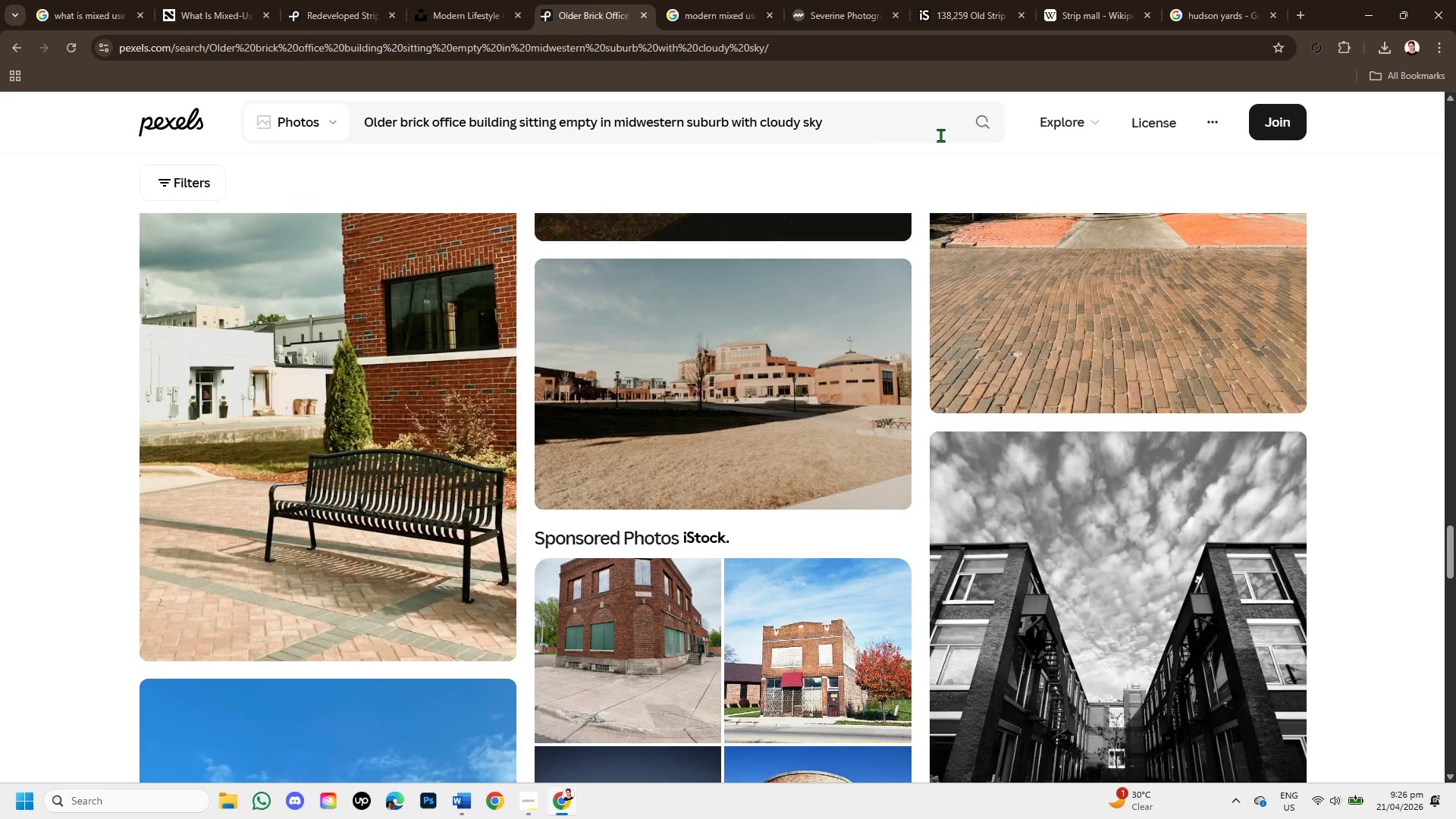 
left_click_drag(start_coordinate=[853, 112], to_coordinate=[93, 102])
 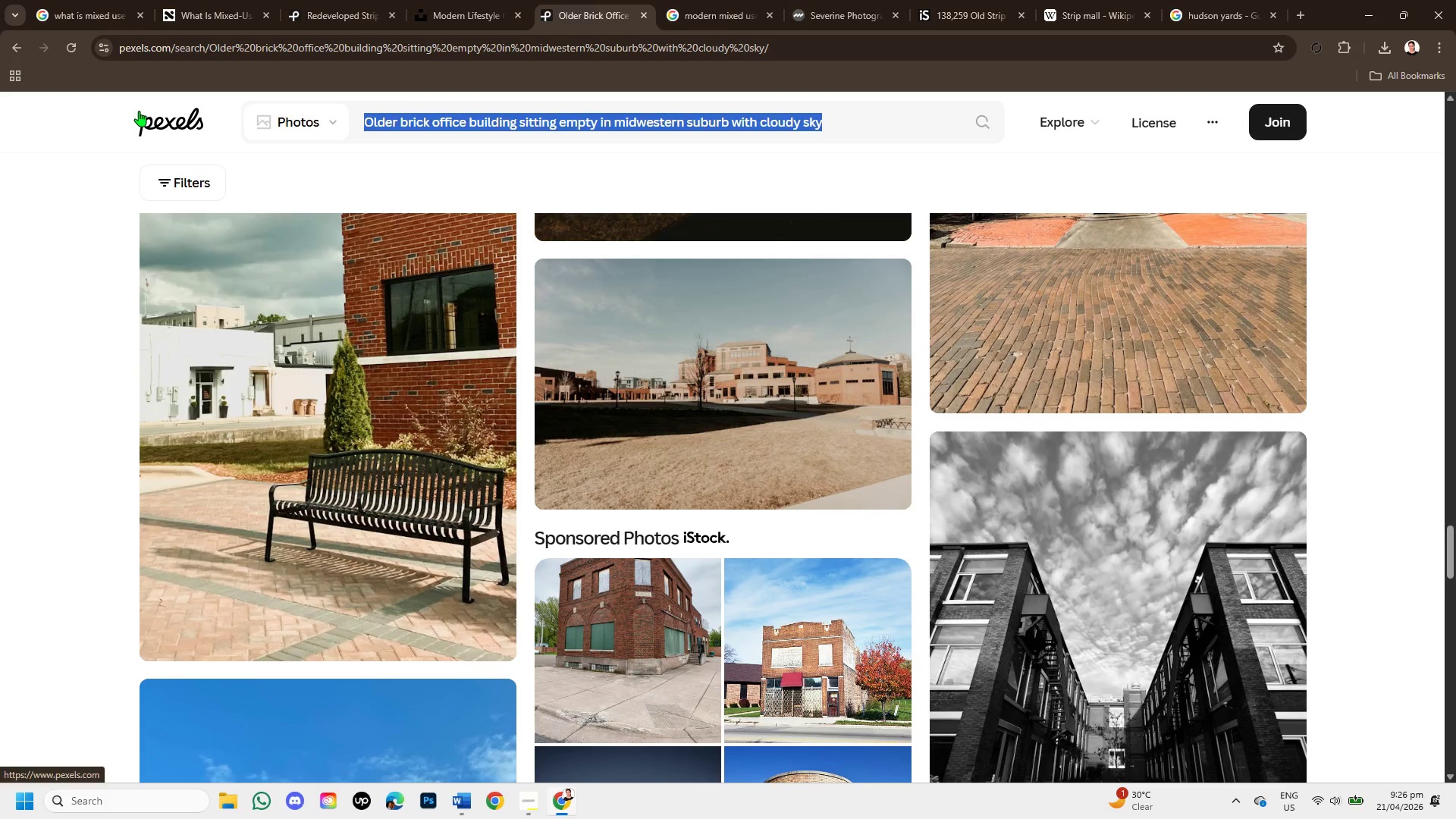 
key(Backspace)
 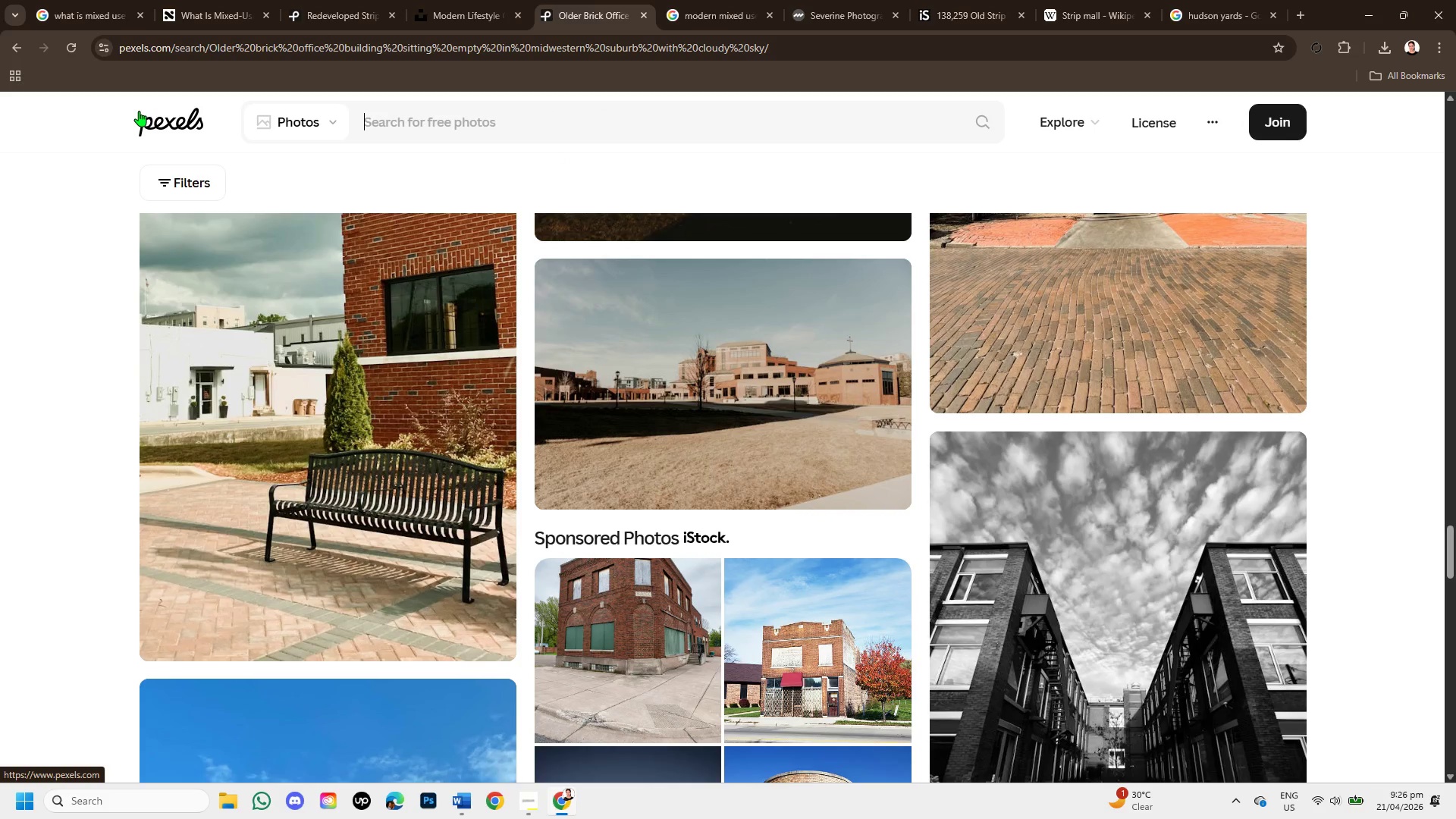 
key(Control+V)
 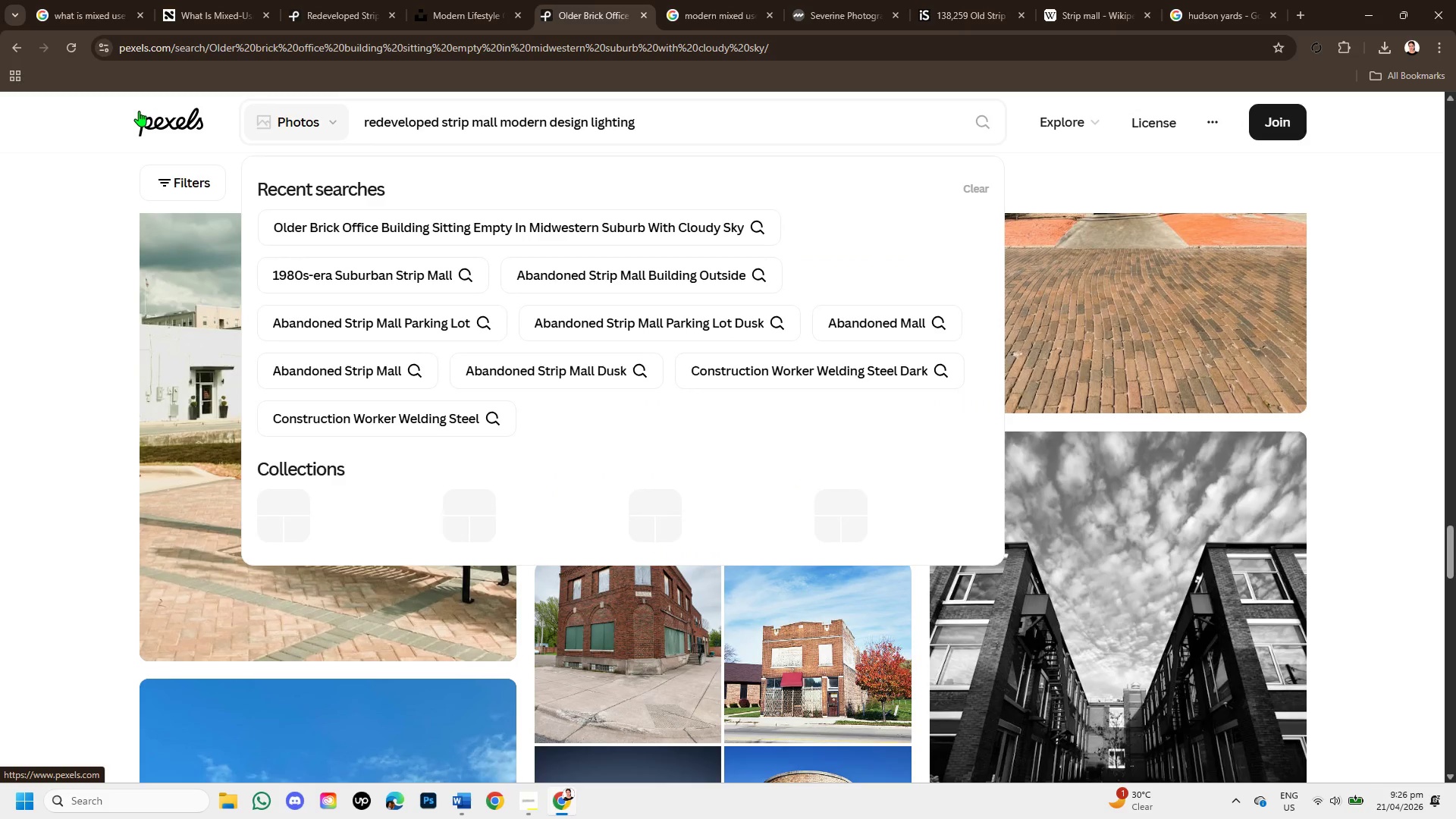 
key(Control+B)
 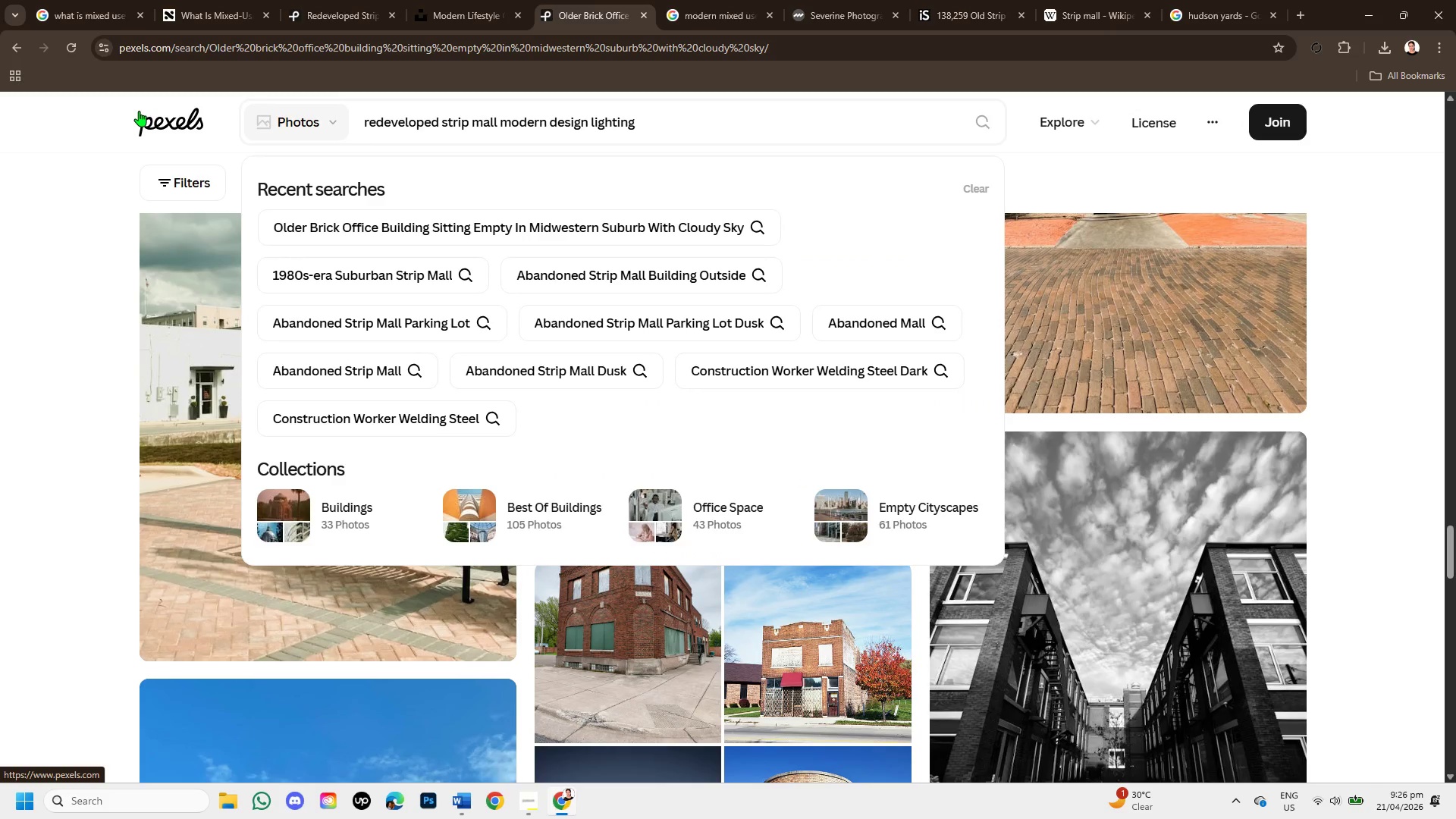 
key(Enter)
 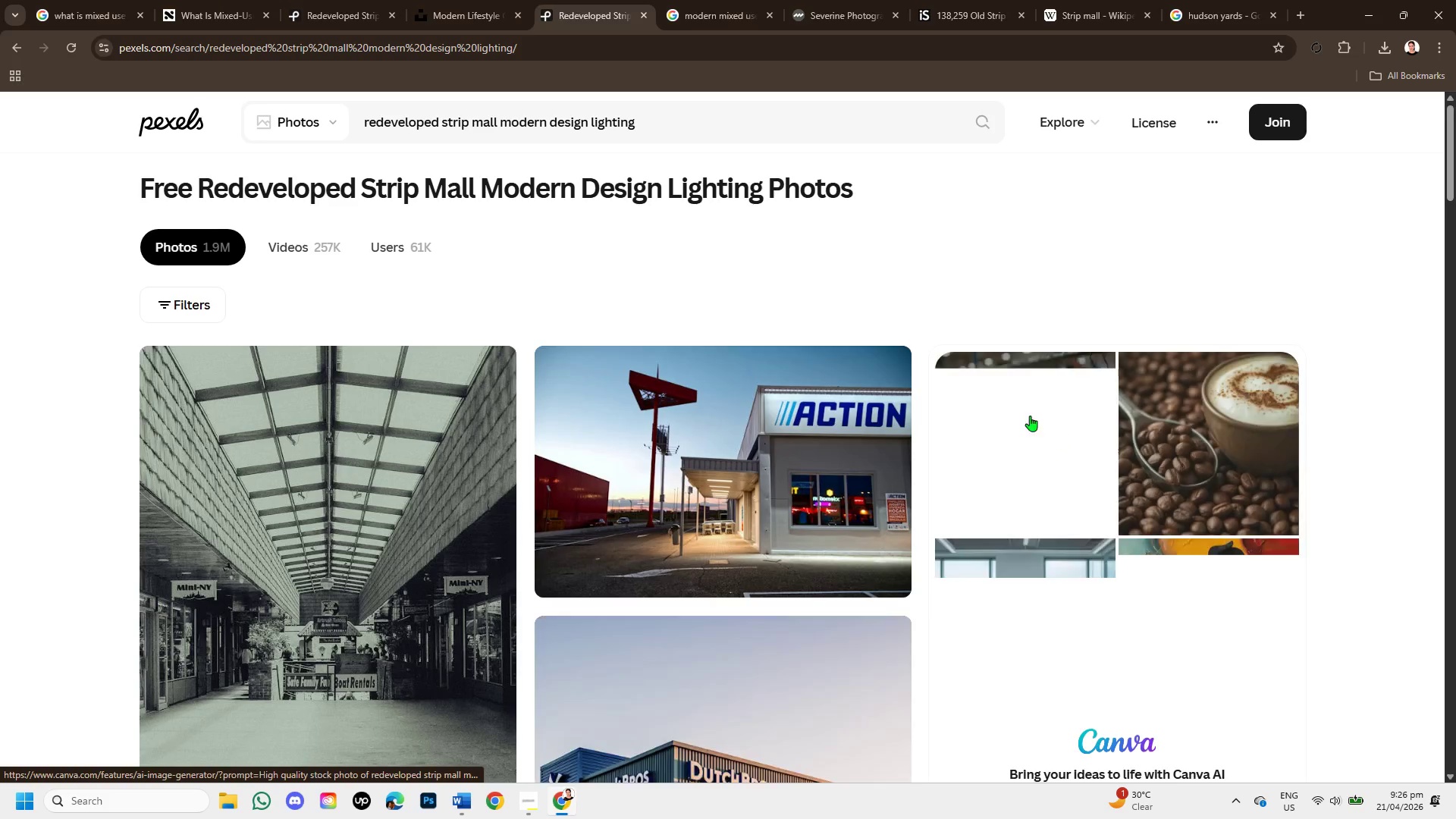 
scroll: coordinate [1404, 522], scroll_direction: down, amount: 11.0
 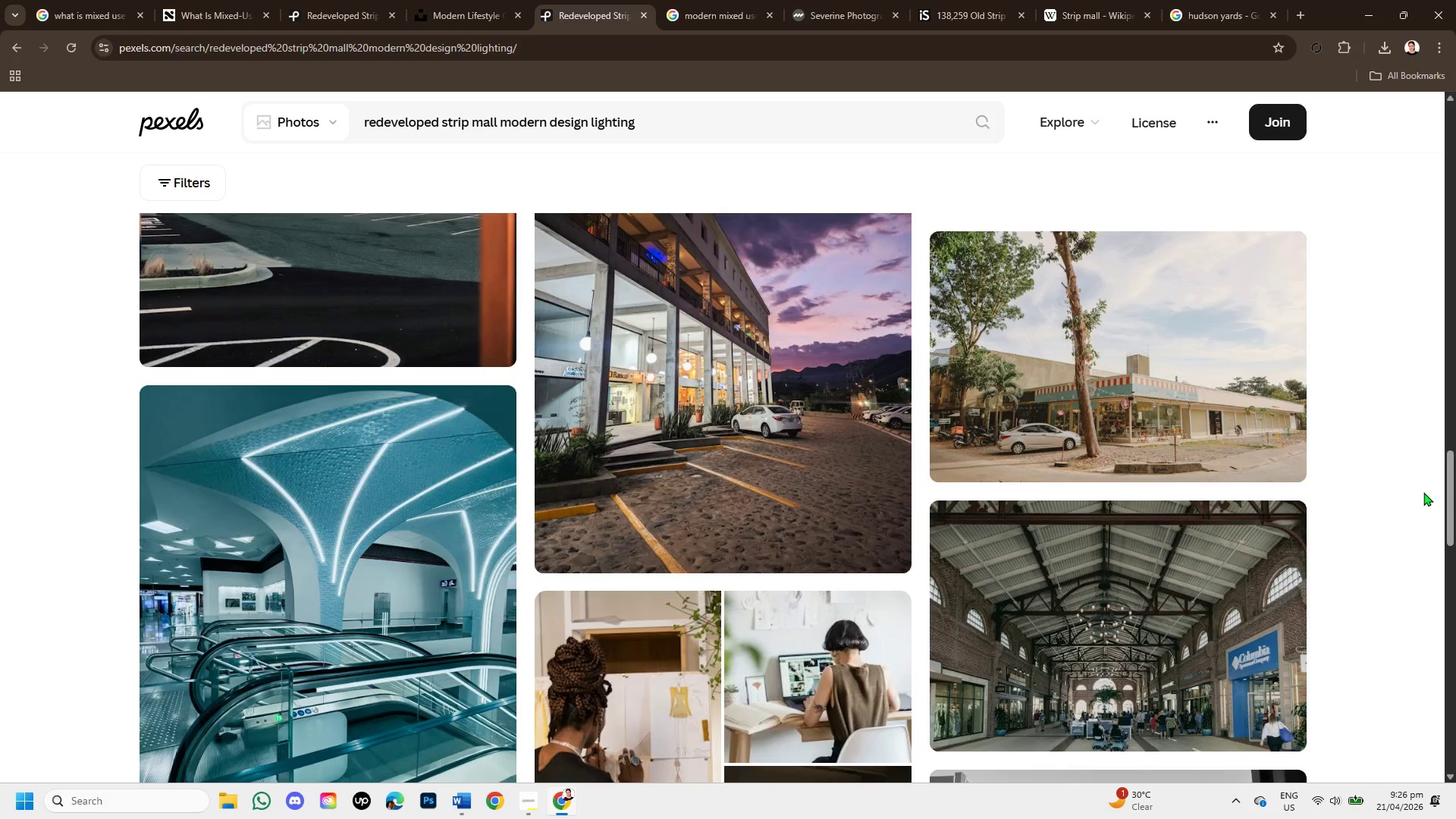 
scroll: coordinate [1166, 508], scroll_direction: down, amount: 6.0
 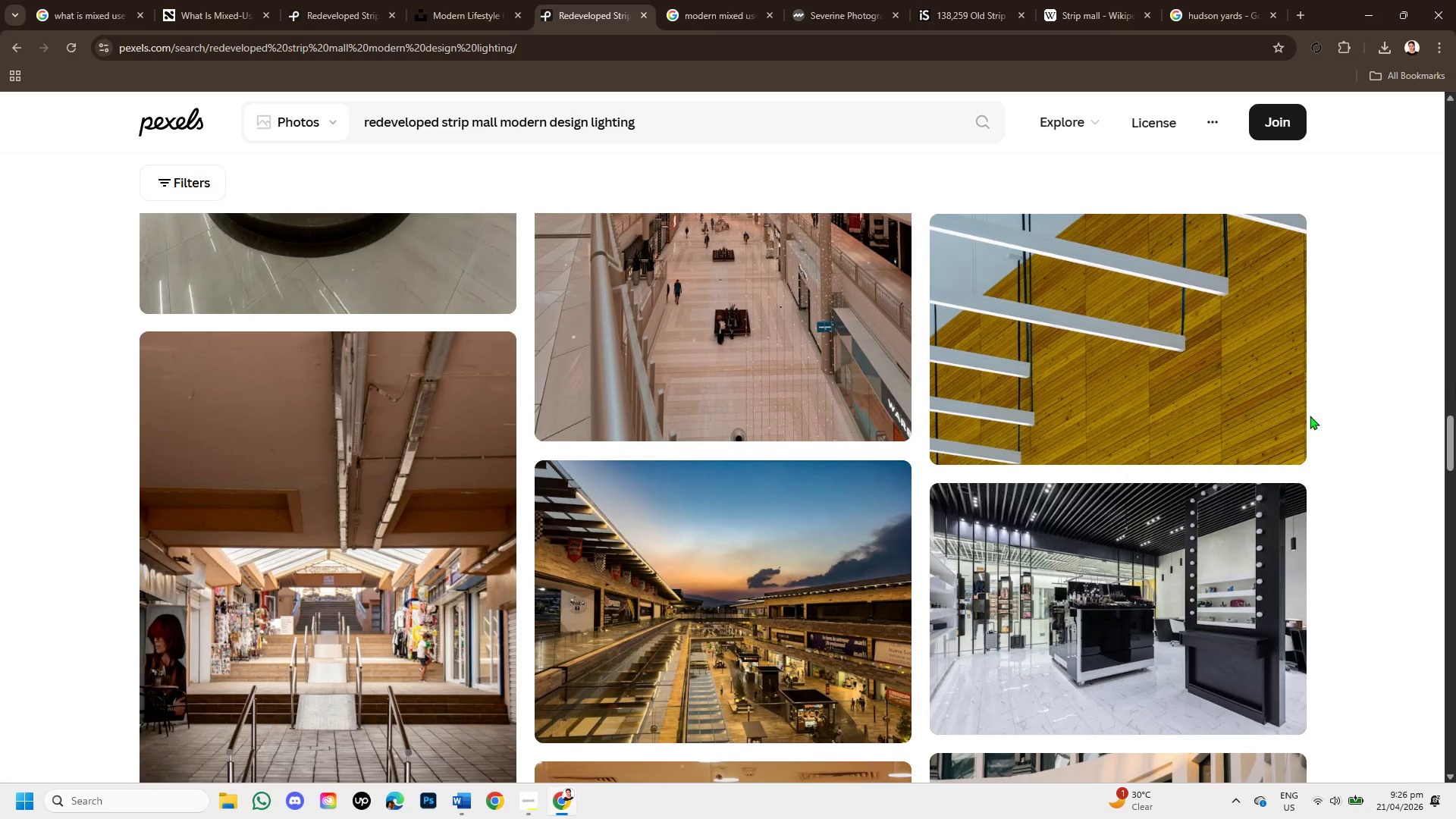 
scroll: coordinate [1231, 486], scroll_direction: down, amount: 5.0
 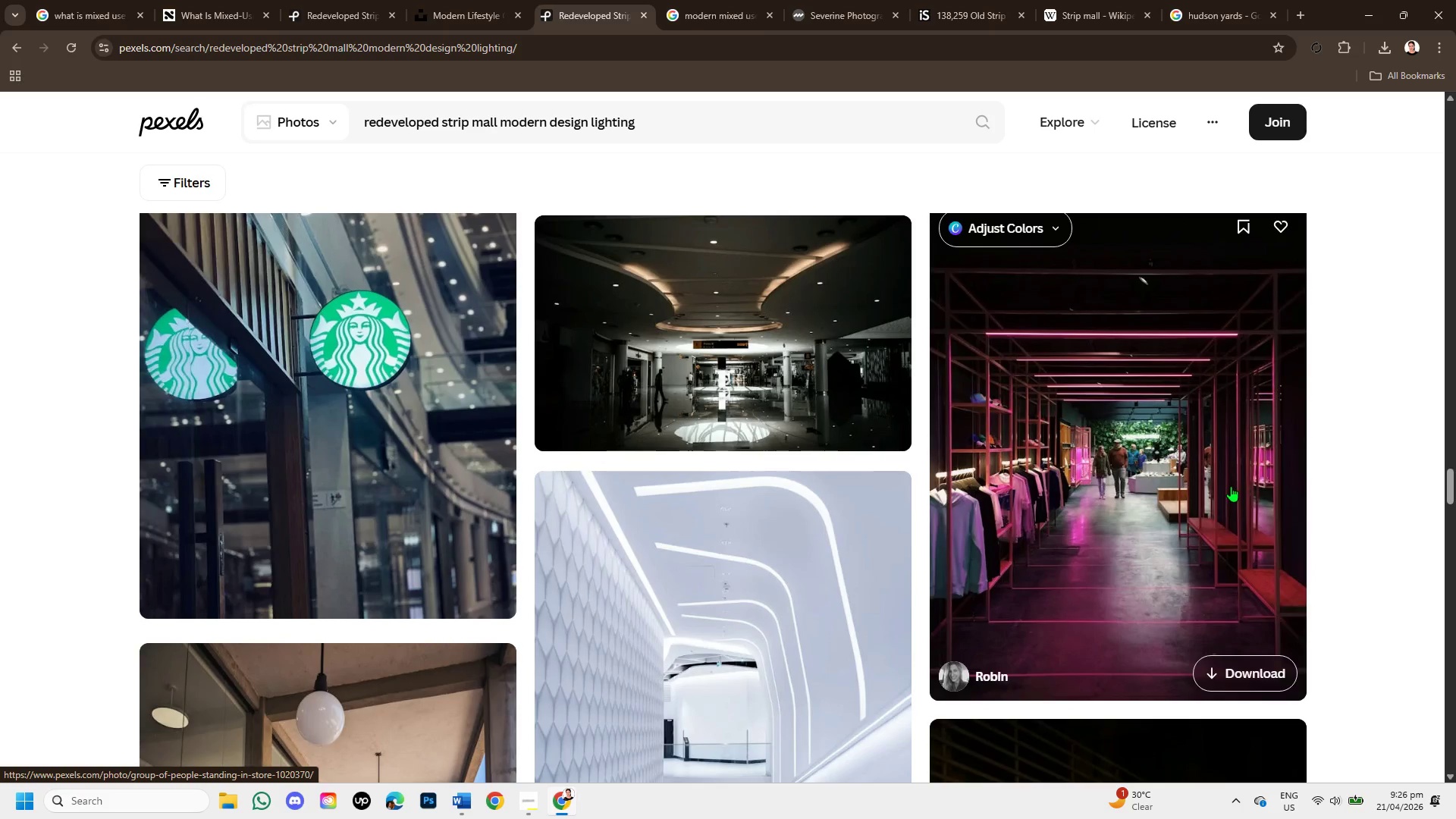 
scroll: coordinate [1235, 476], scroll_direction: down, amount: 8.0
 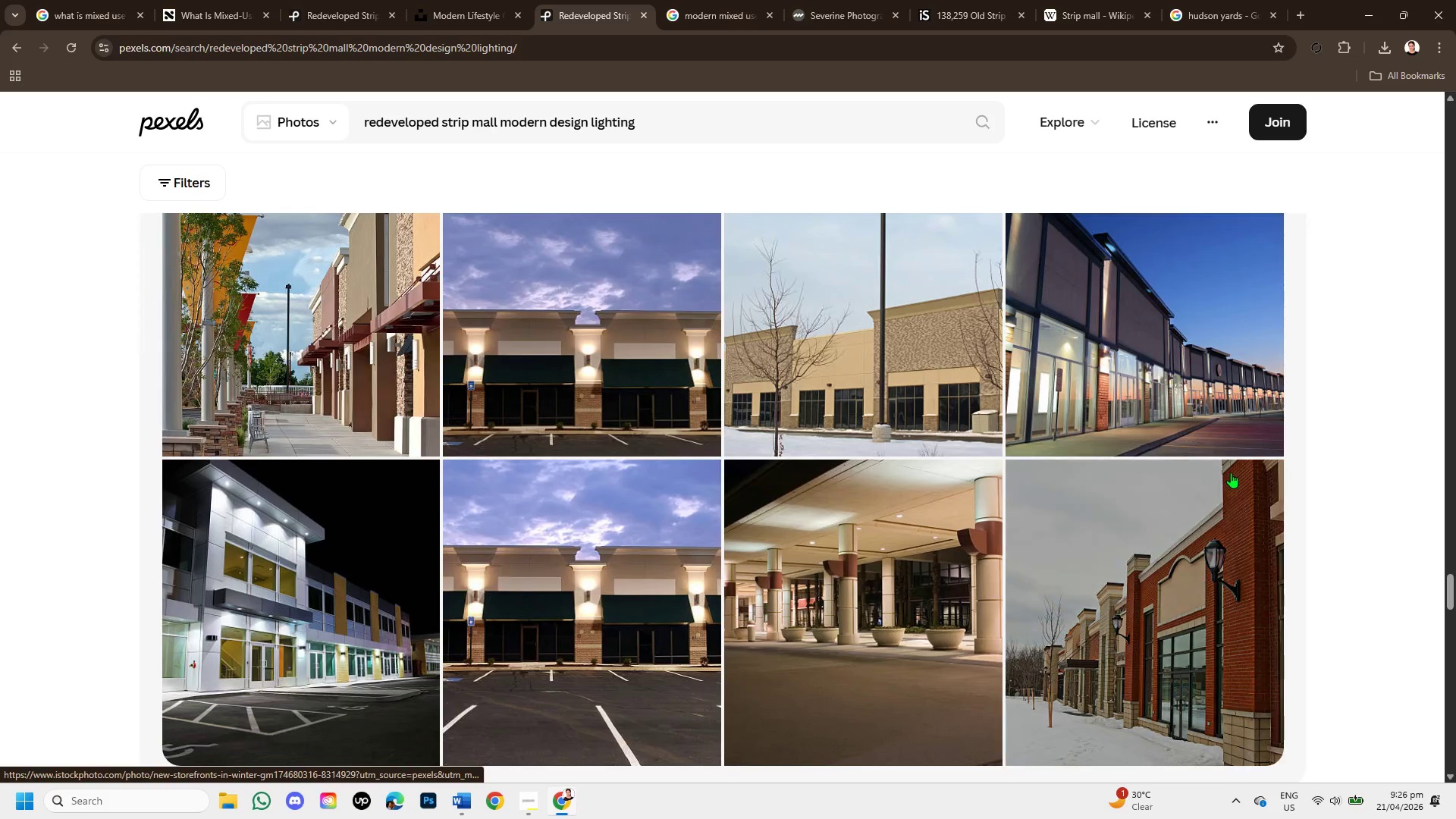 
scroll: coordinate [1318, 415], scroll_direction: down, amount: 7.0
 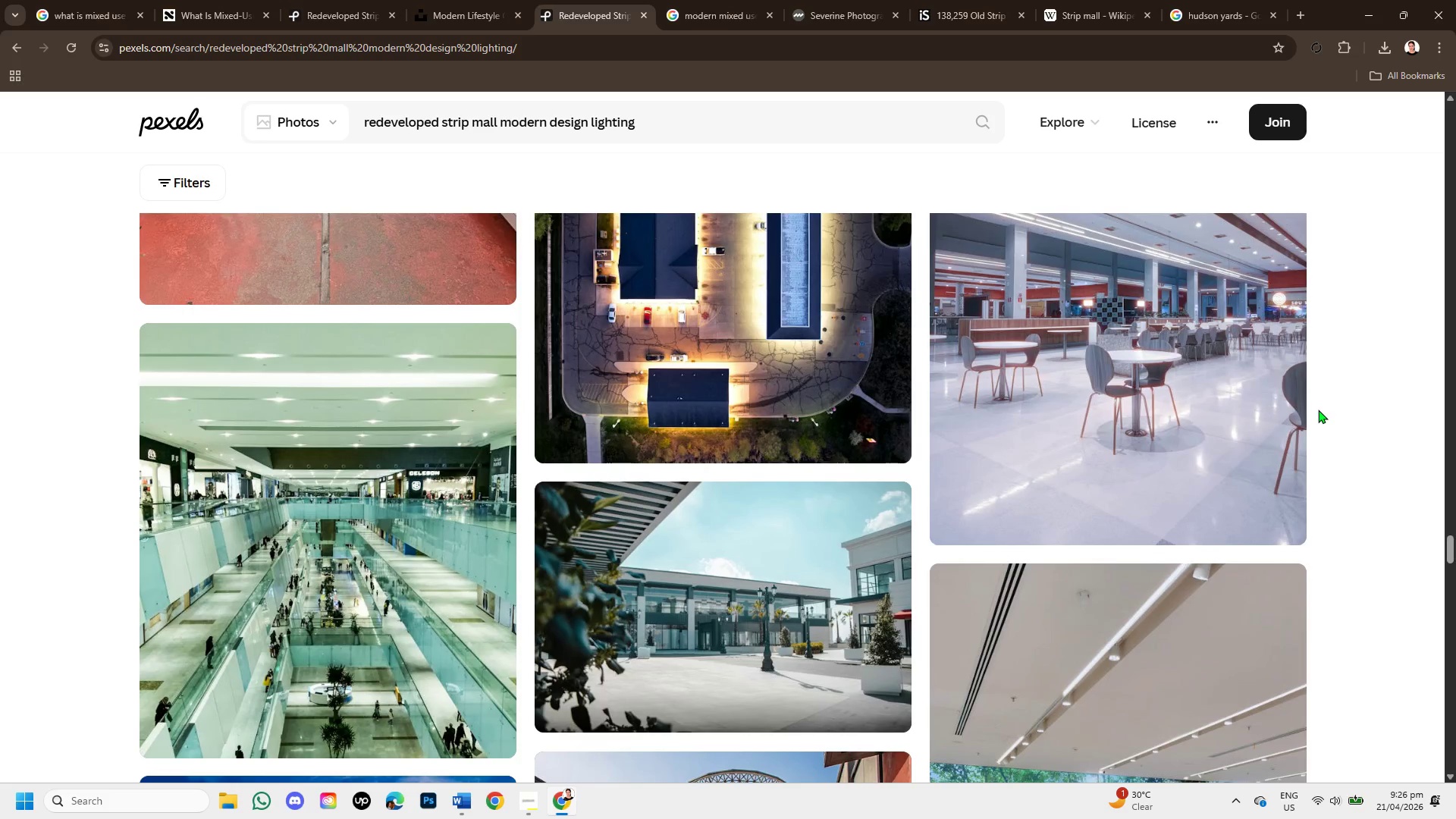 
scroll: coordinate [1255, 488], scroll_direction: down, amount: 6.0
 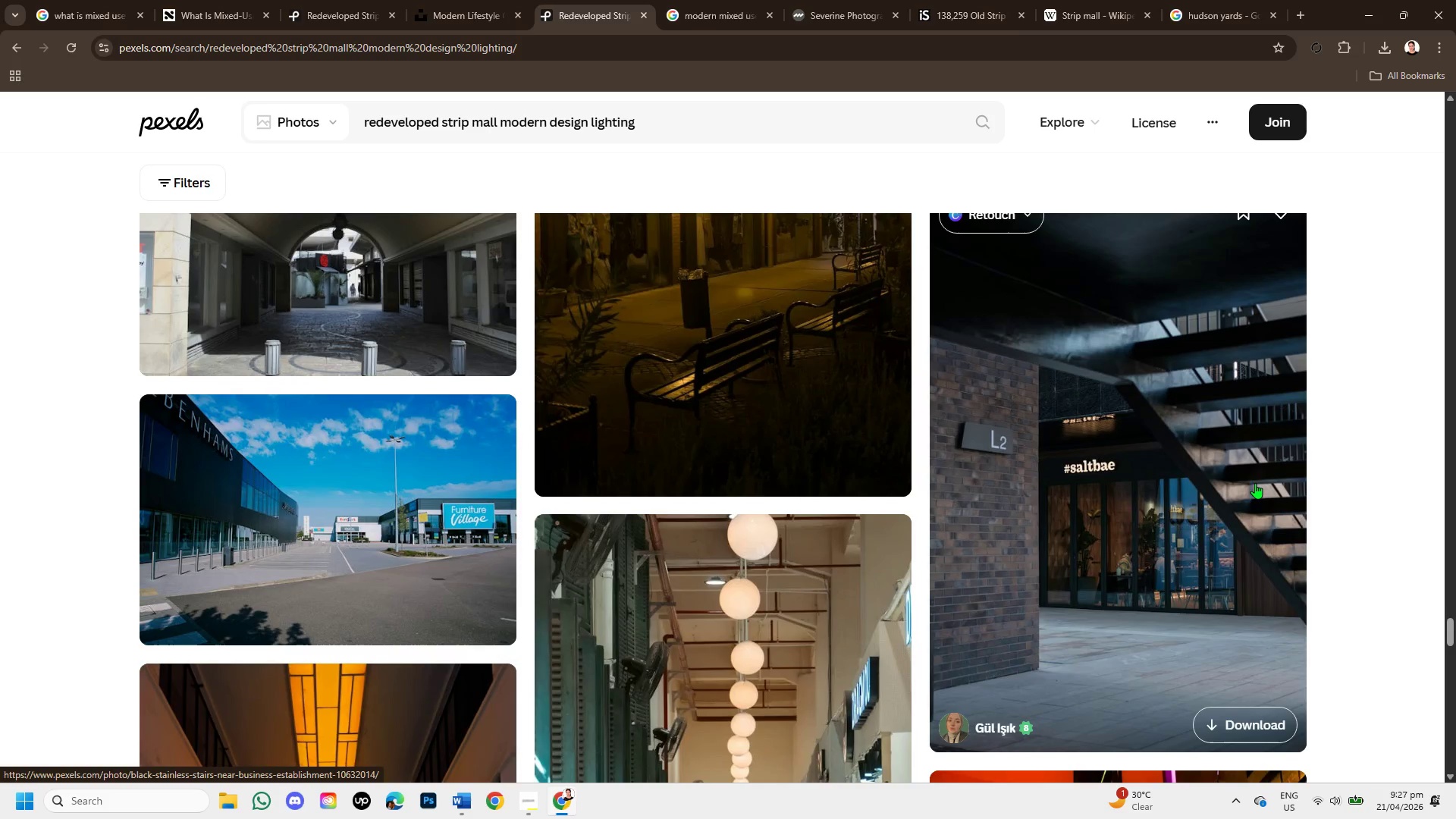 
scroll: coordinate [1230, 473], scroll_direction: down, amount: 3.0
 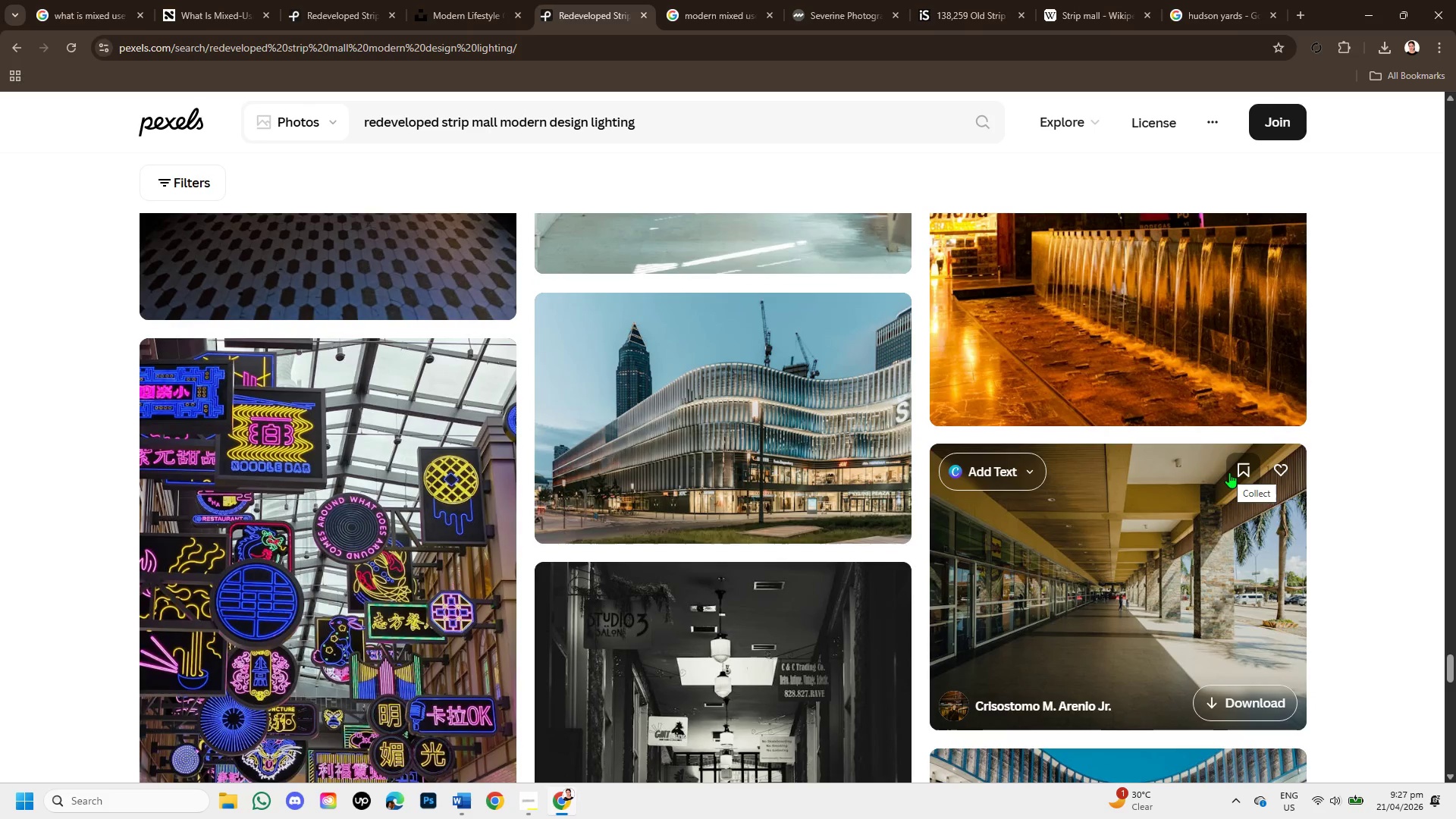 
wait(8.14)
 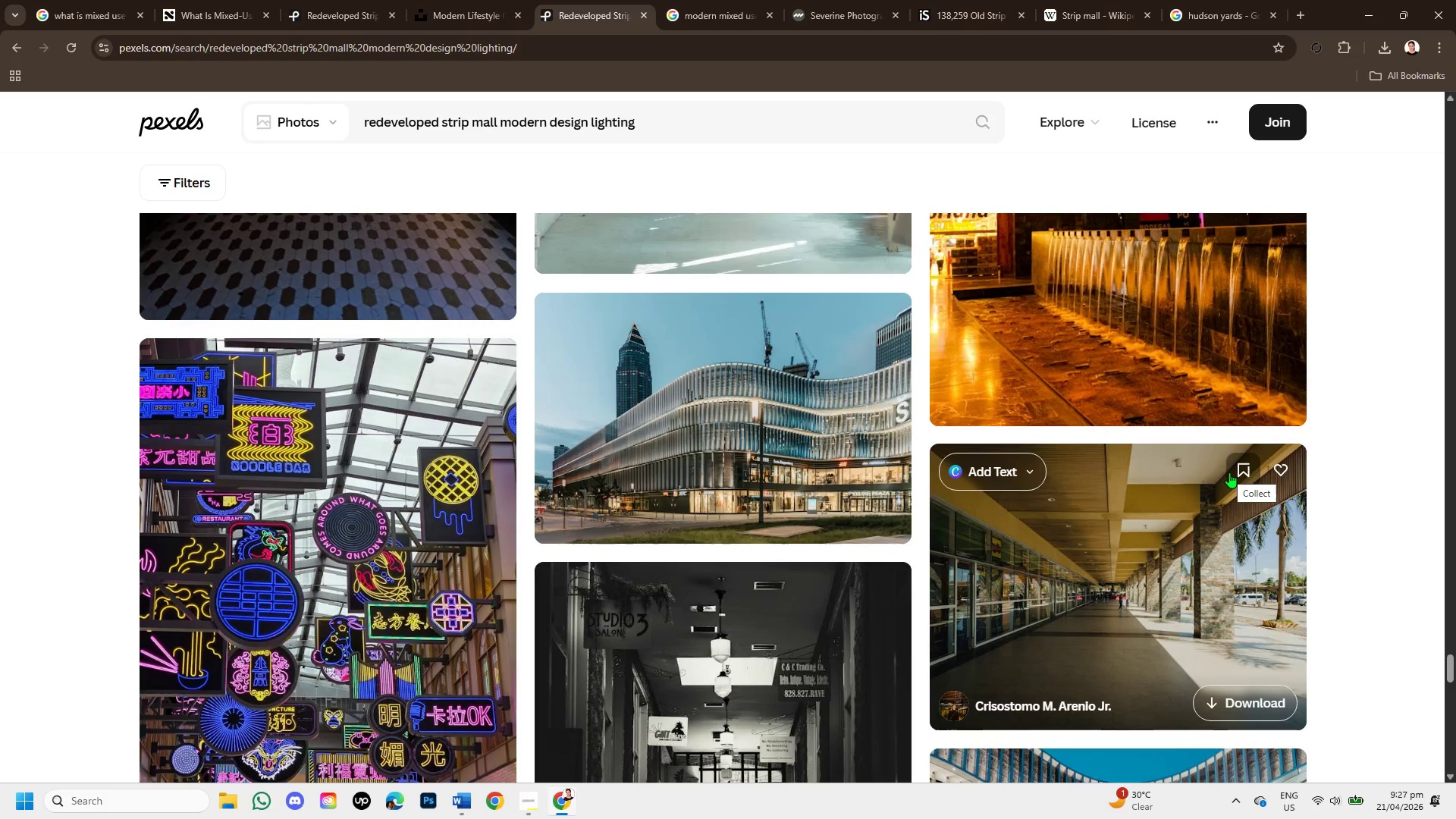 
left_click([567, 117])
 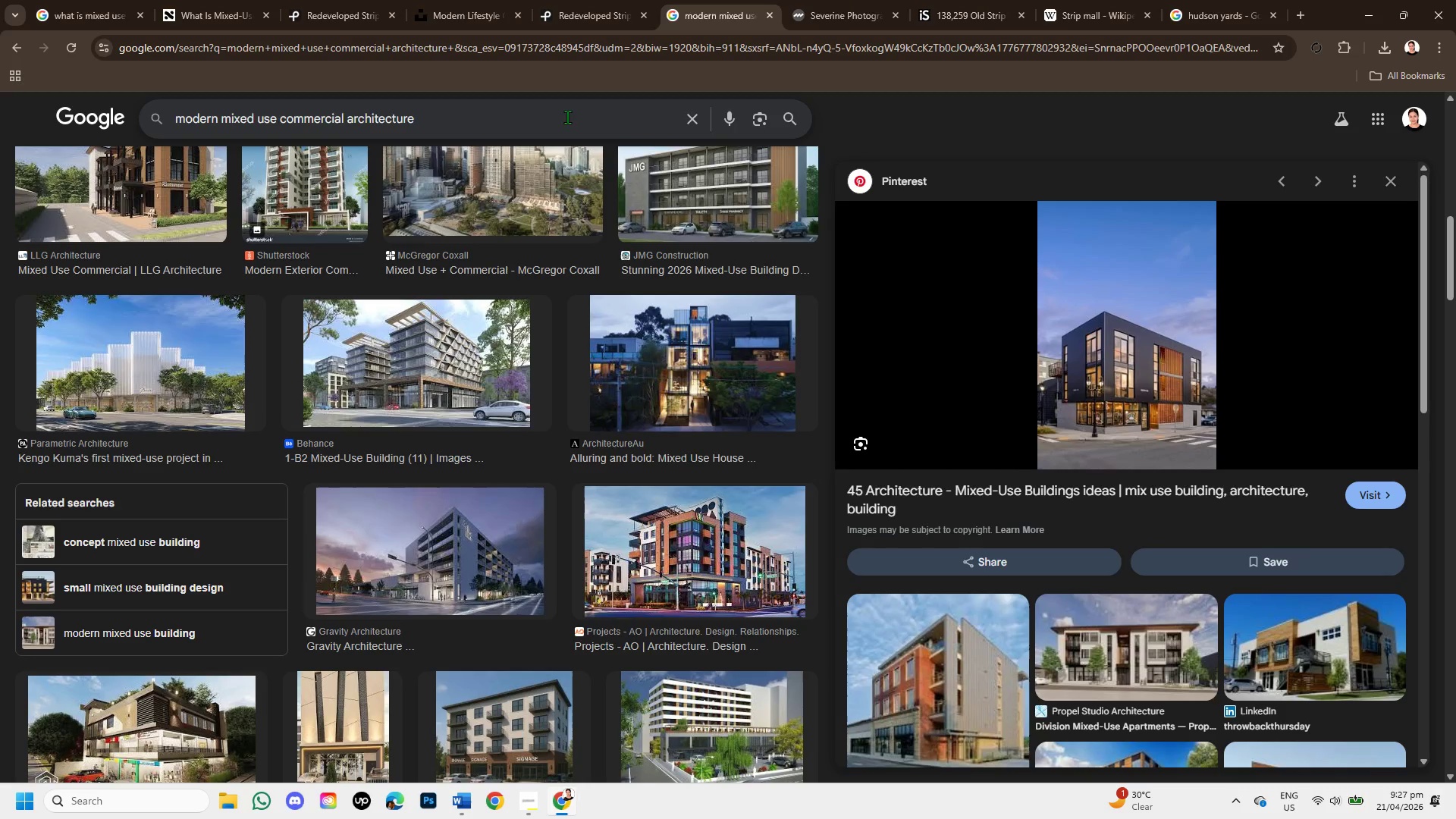 
hold_key(key=Backspace, duration=1.5)
 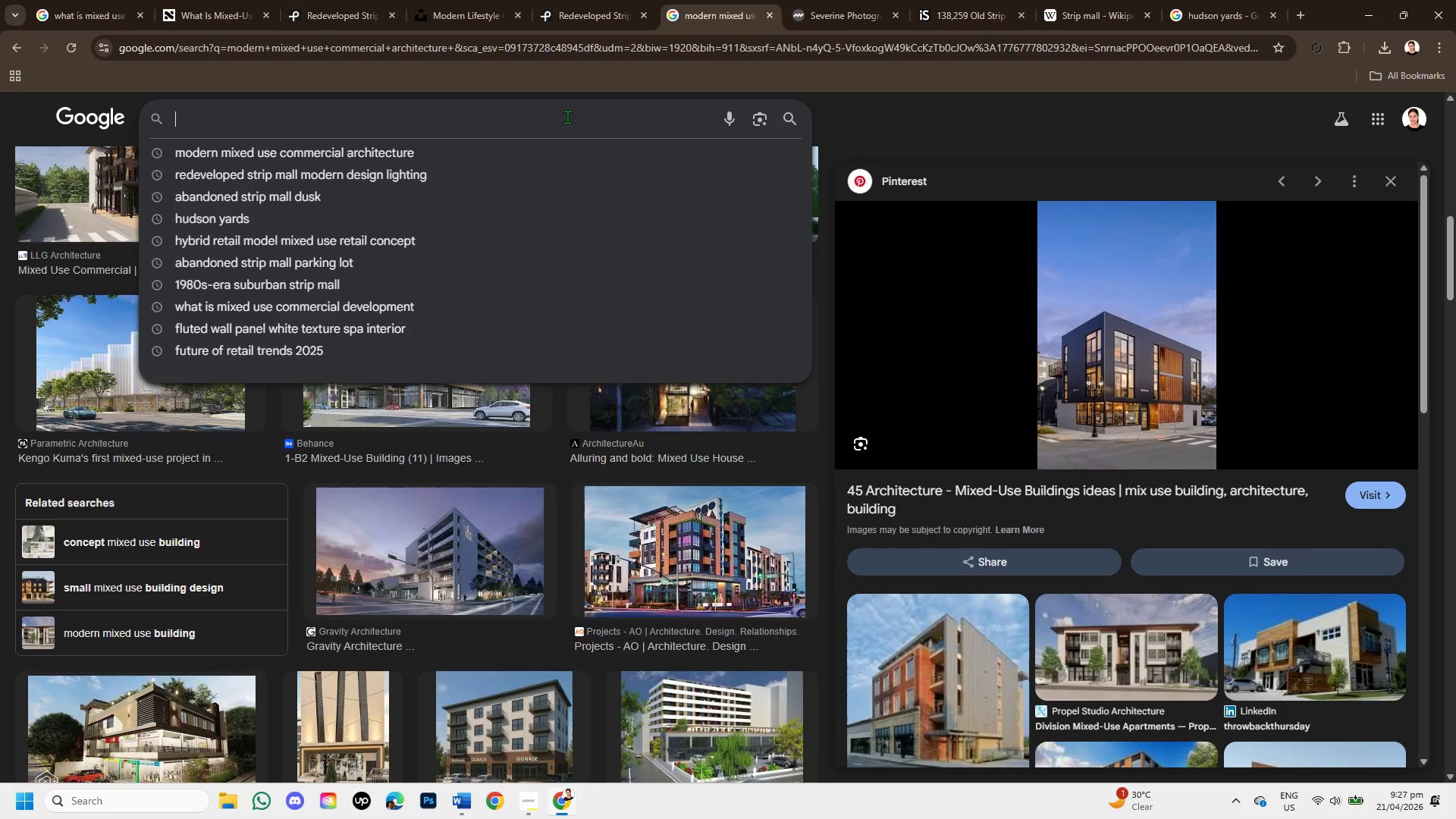 
hold_key(key=Backspace, duration=0.56)
 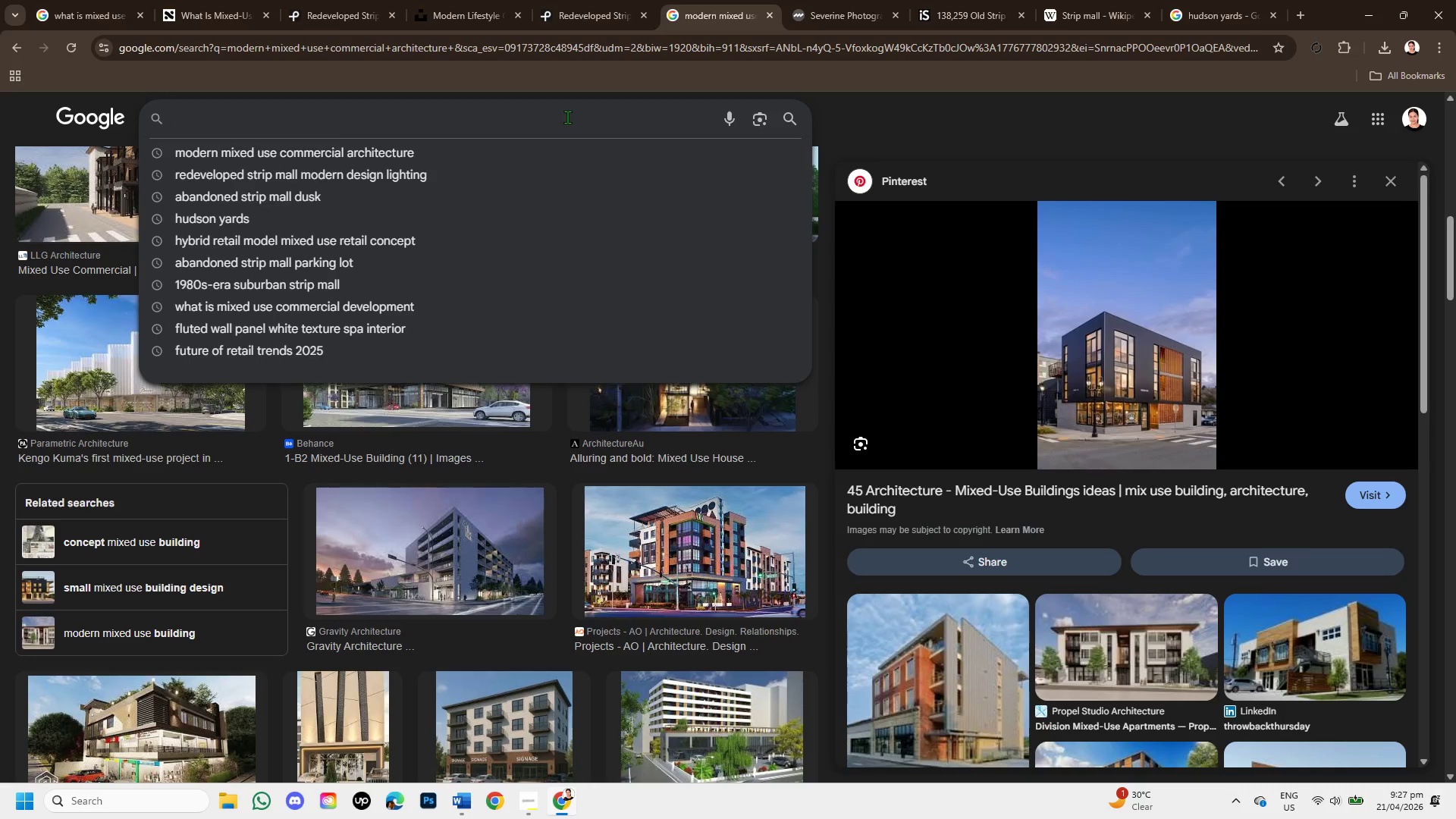 
type(modern lifestt)
key(Backspace)
type(yle center outdoor dining lights )
 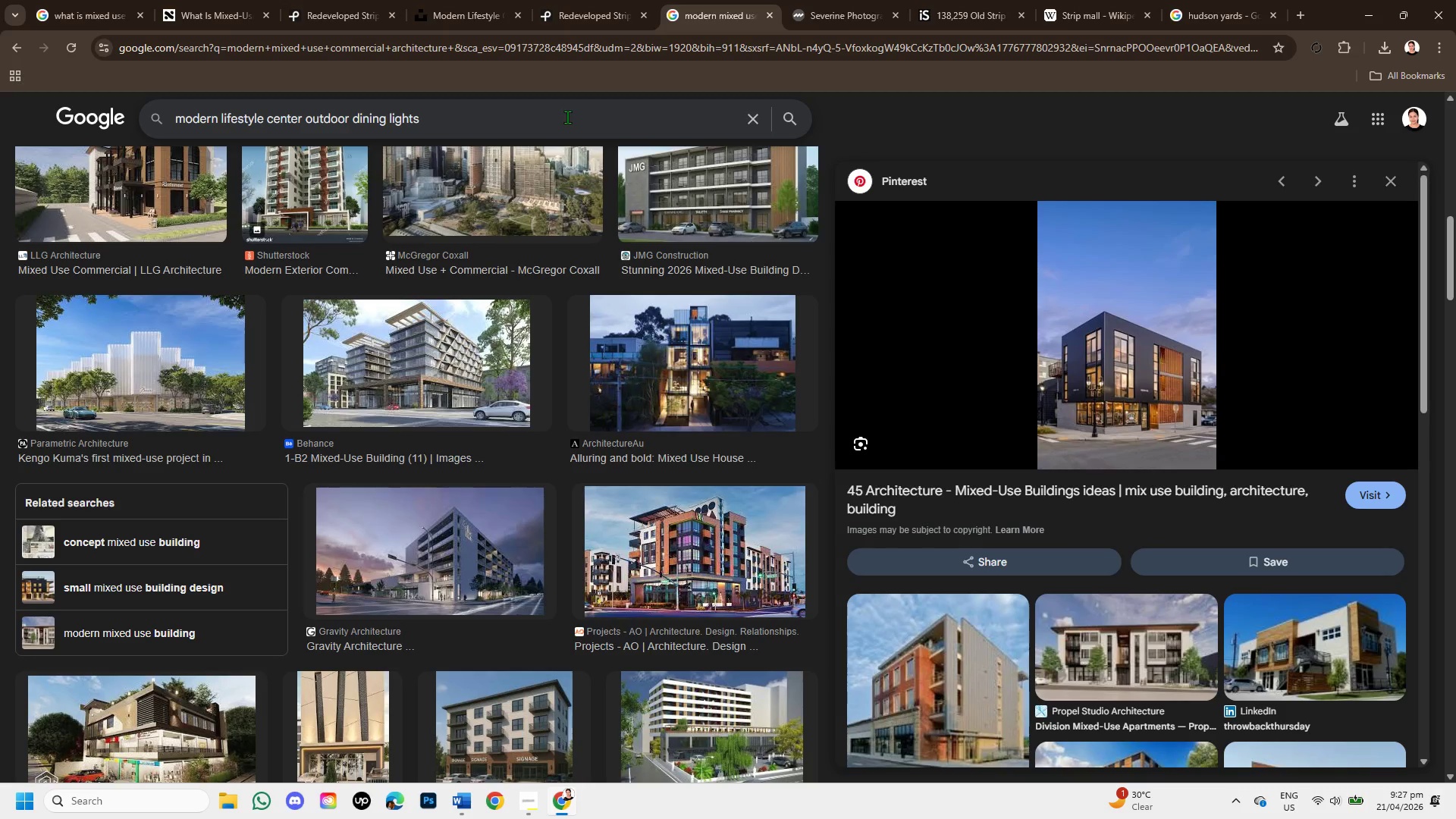 
key(Enter)
 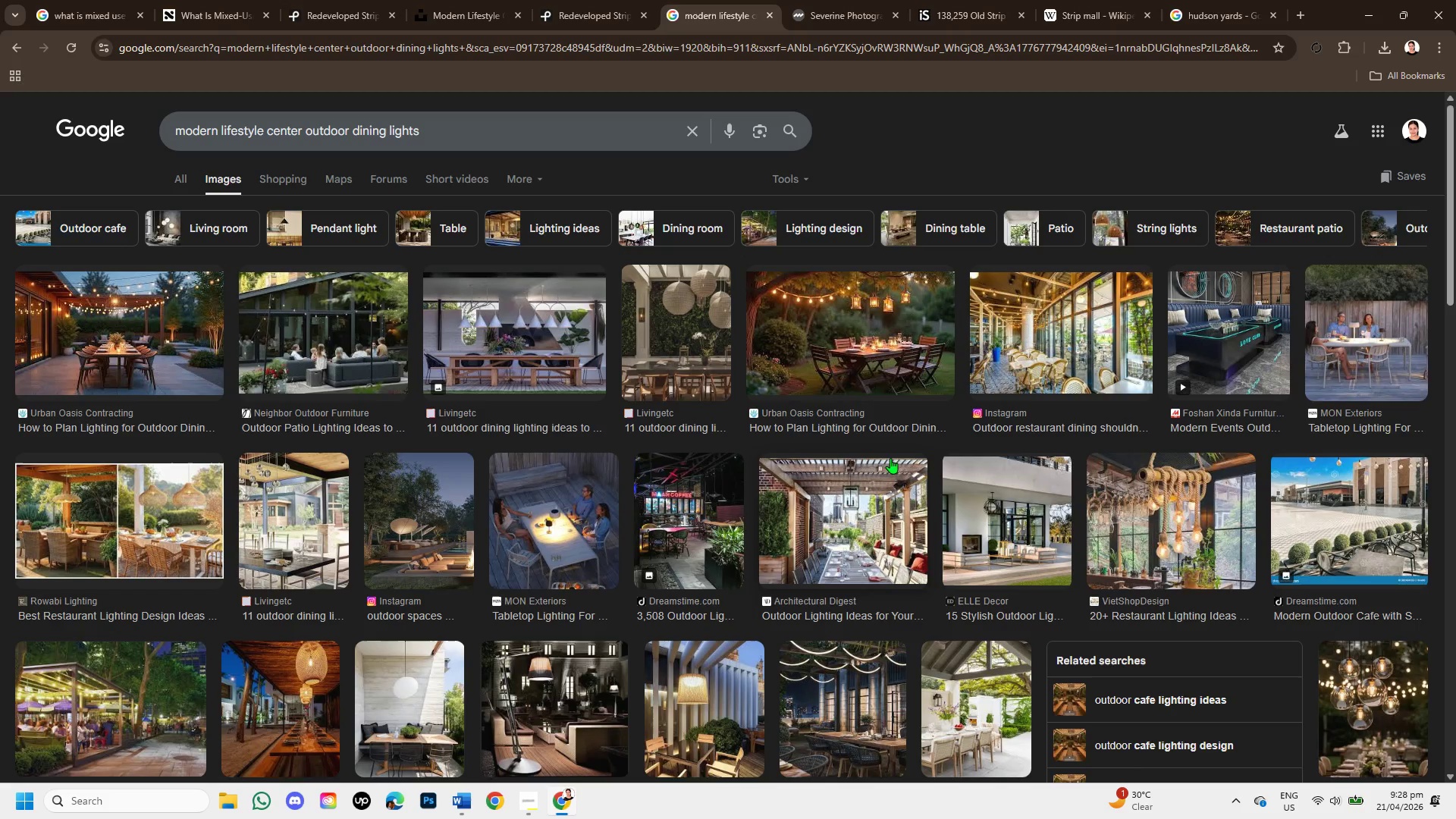 
wait(20.11)
 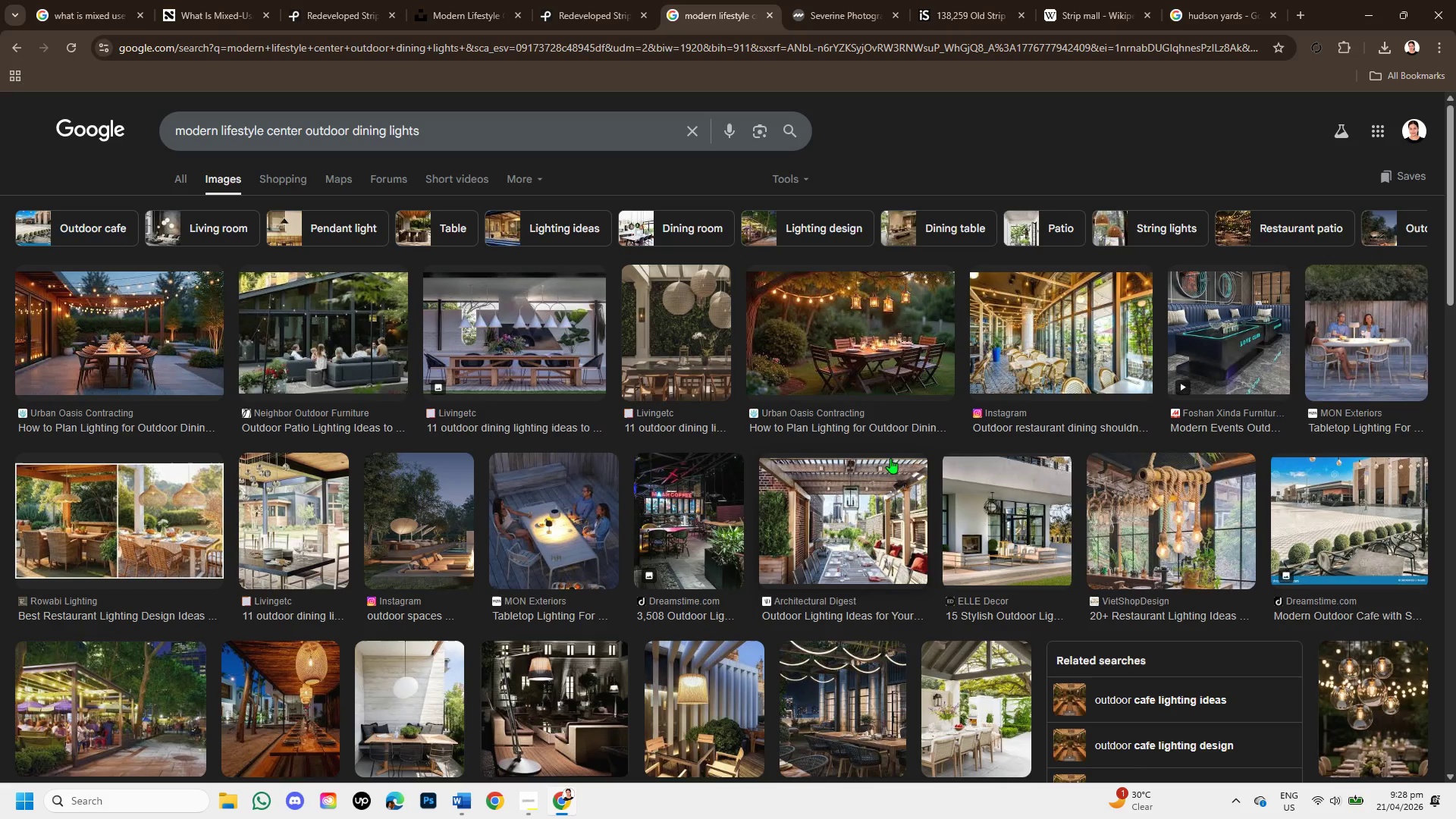 
left_click([290, 345])
 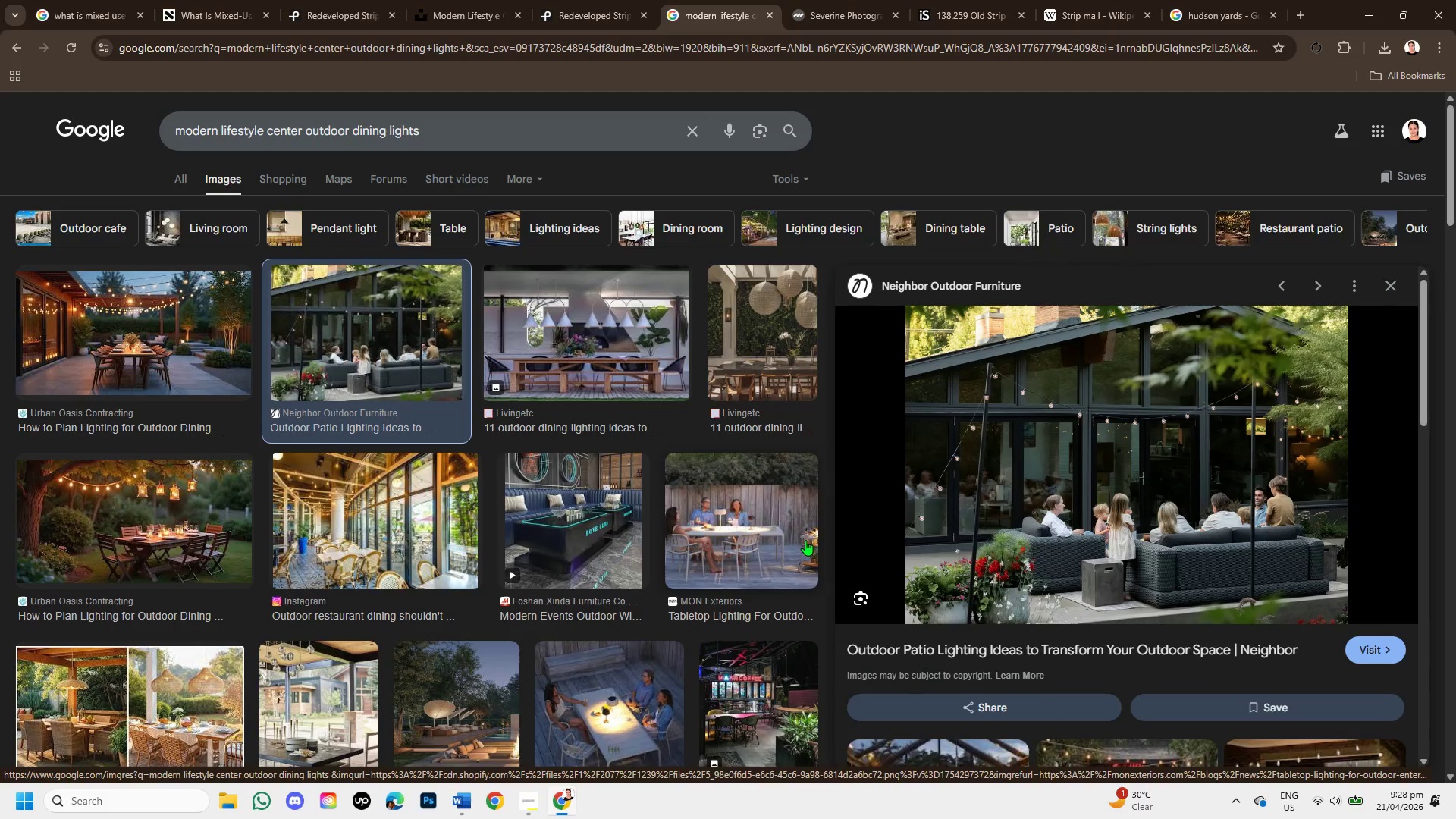 
scroll: coordinate [1175, 570], scroll_direction: down, amount: 3.0
 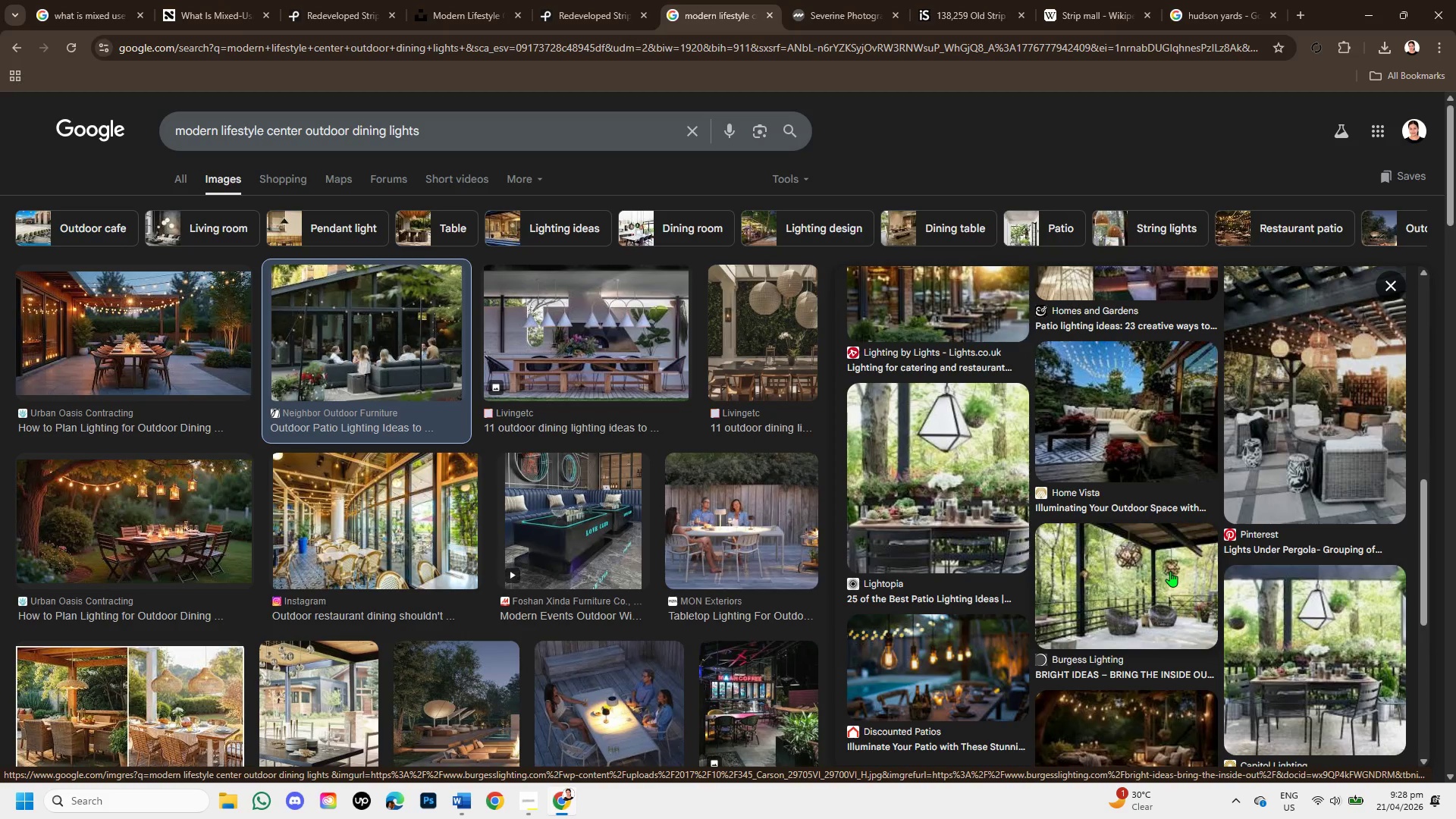 
wait(5.04)
 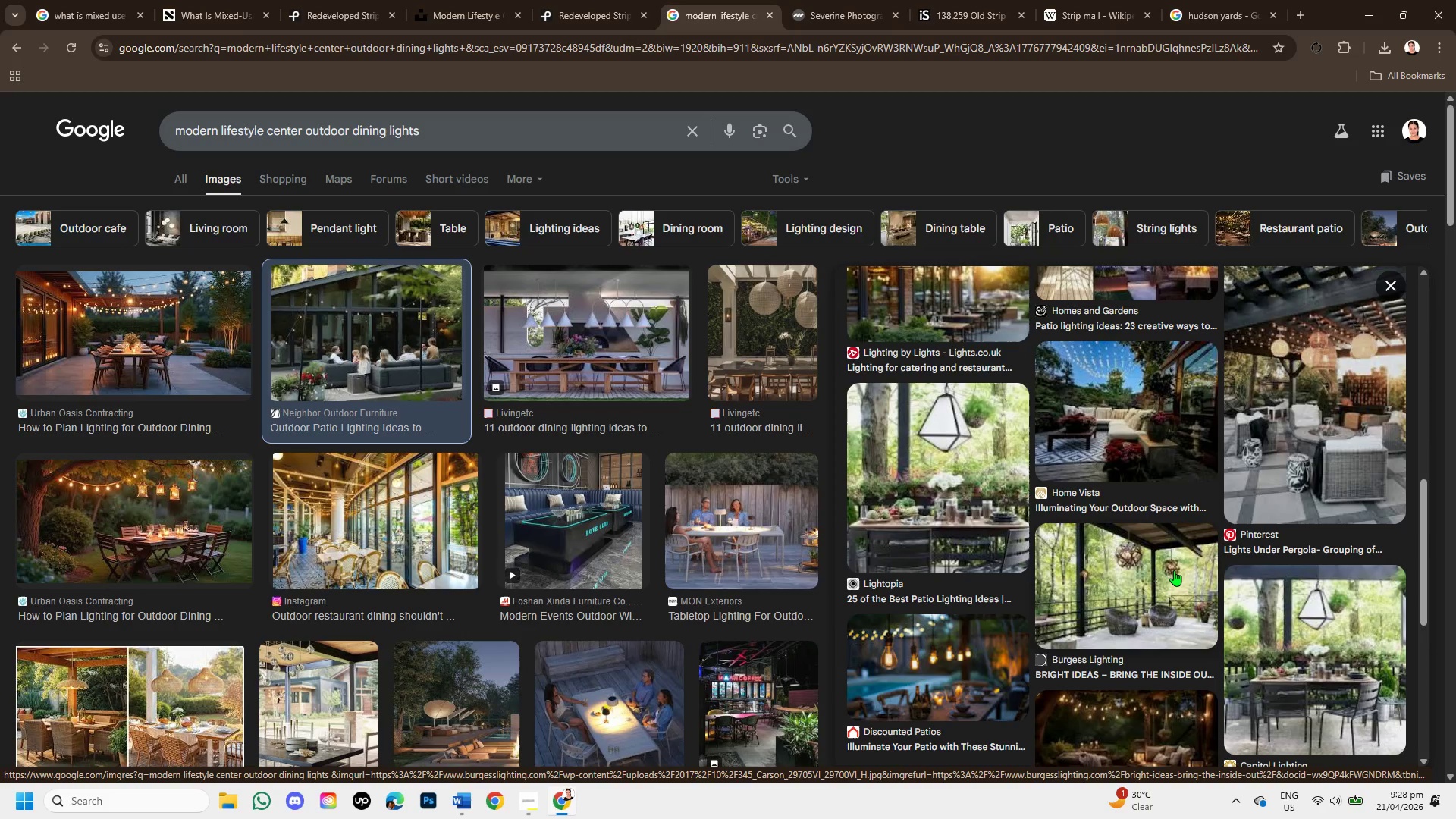 
scroll: coordinate [667, 559], scroll_direction: down, amount: 5.0
 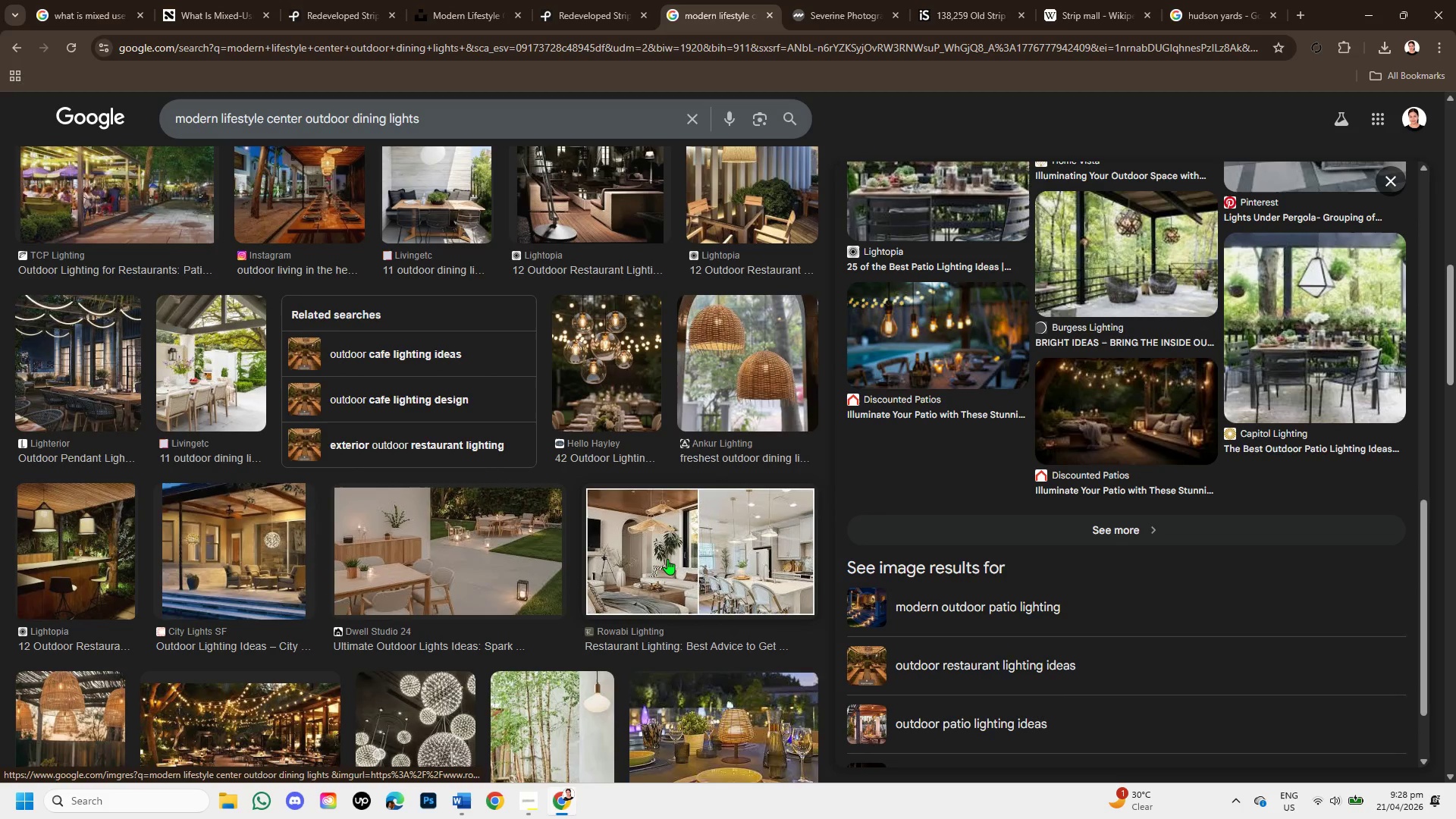 
scroll: coordinate [667, 559], scroll_direction: down, amount: 5.0
 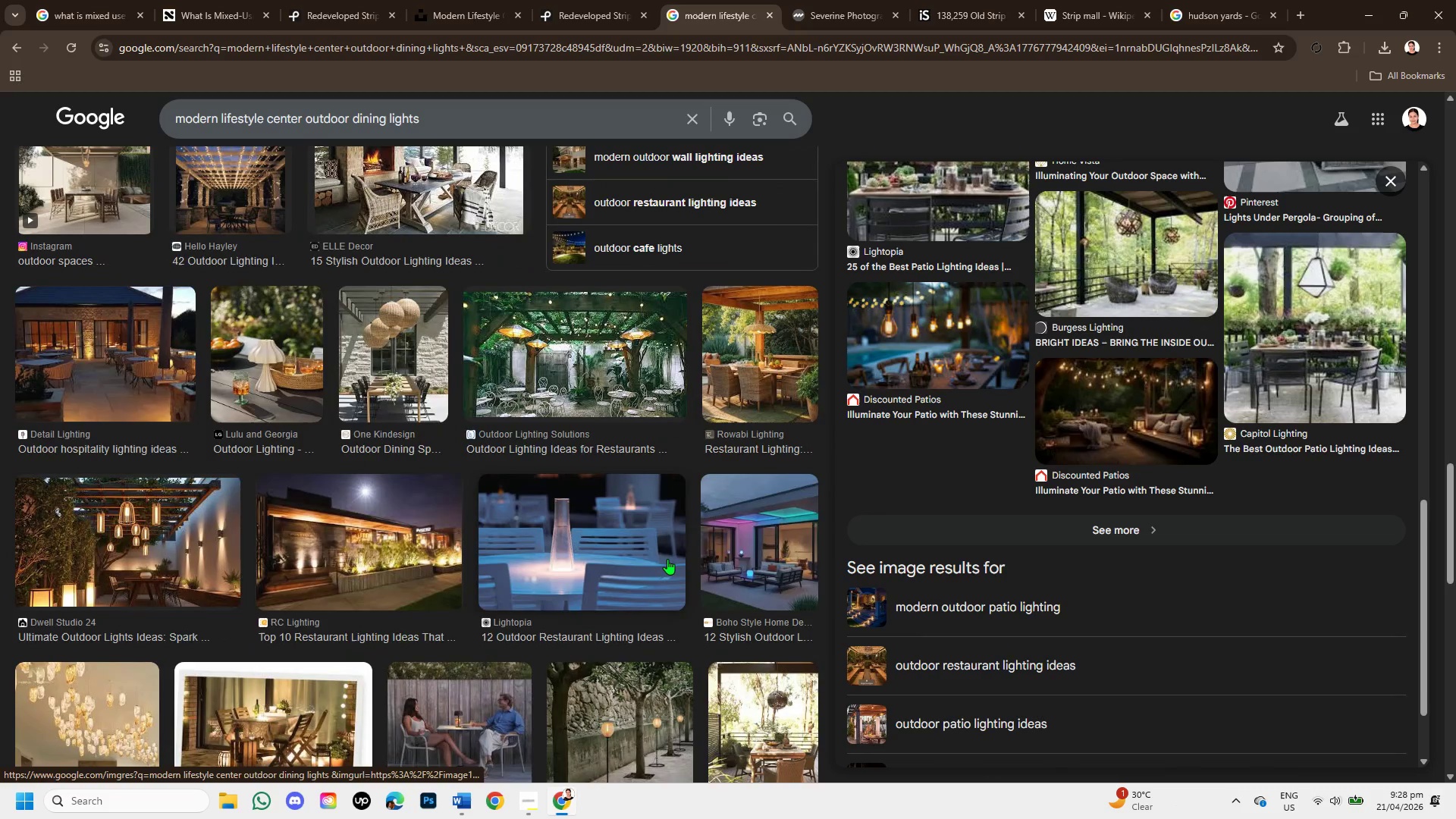 
scroll: coordinate [671, 584], scroll_direction: down, amount: 5.0
 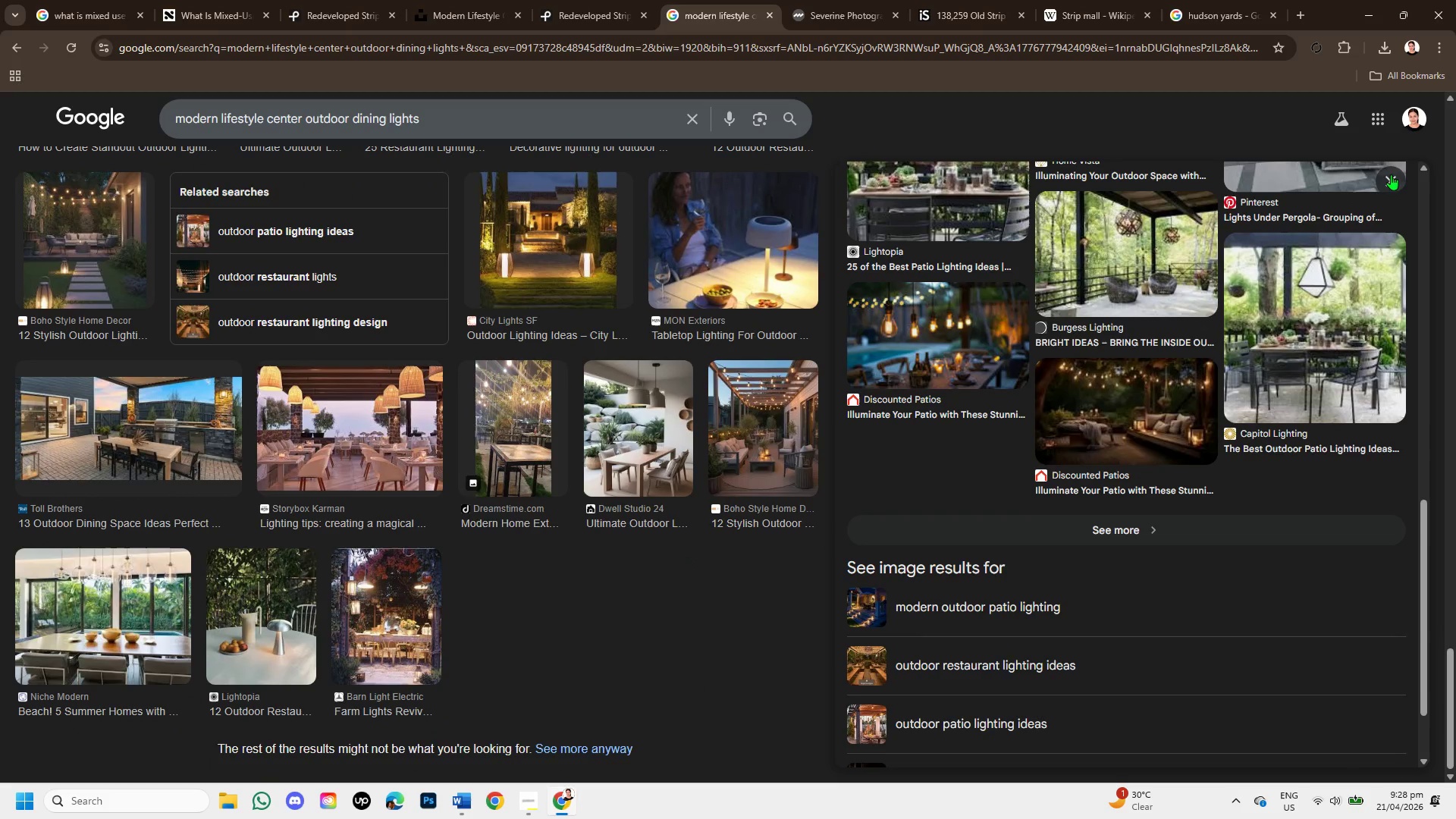 
wait(8.83)
 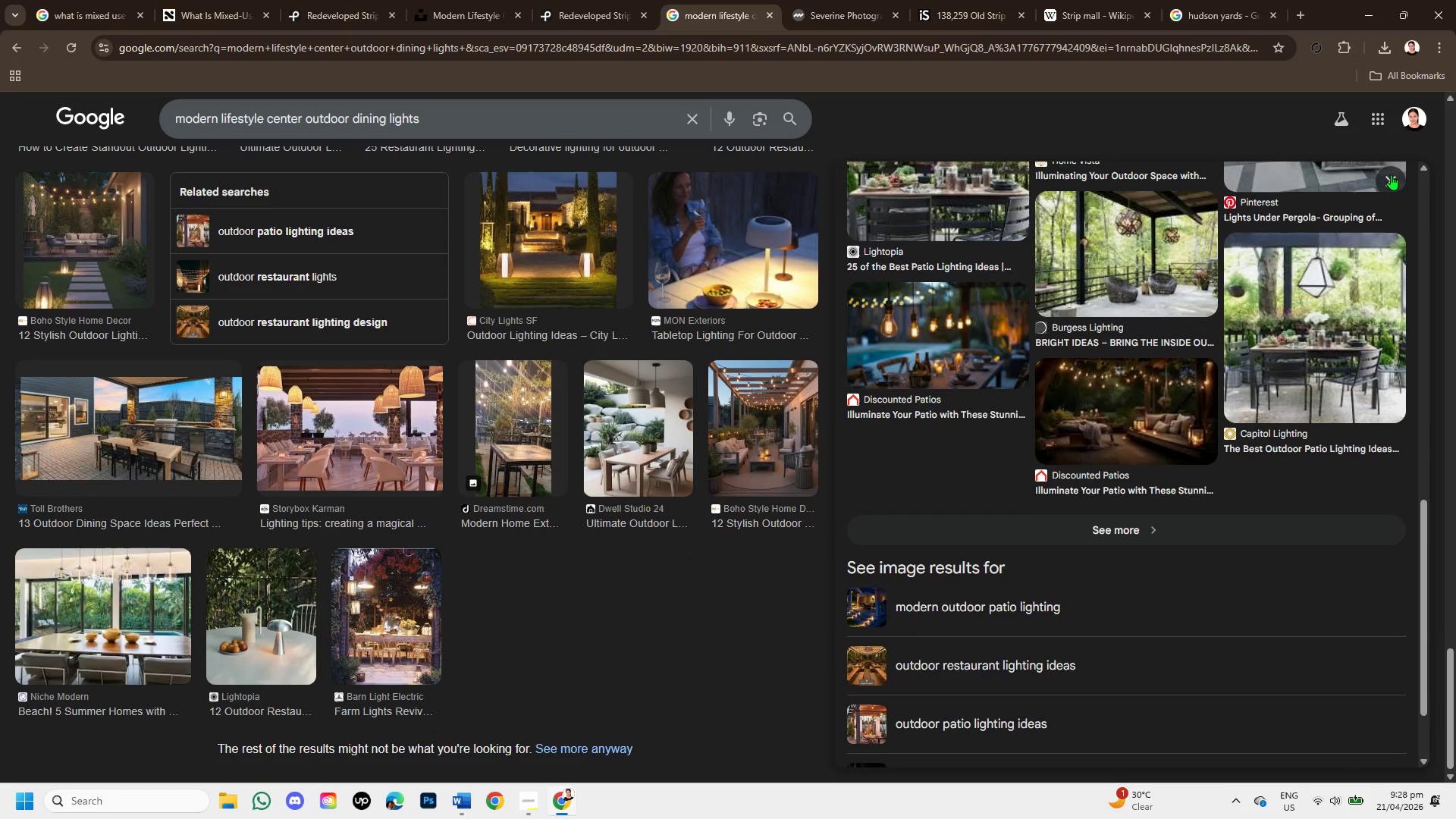 
scroll: coordinate [503, 562], scroll_direction: up, amount: 5.0
 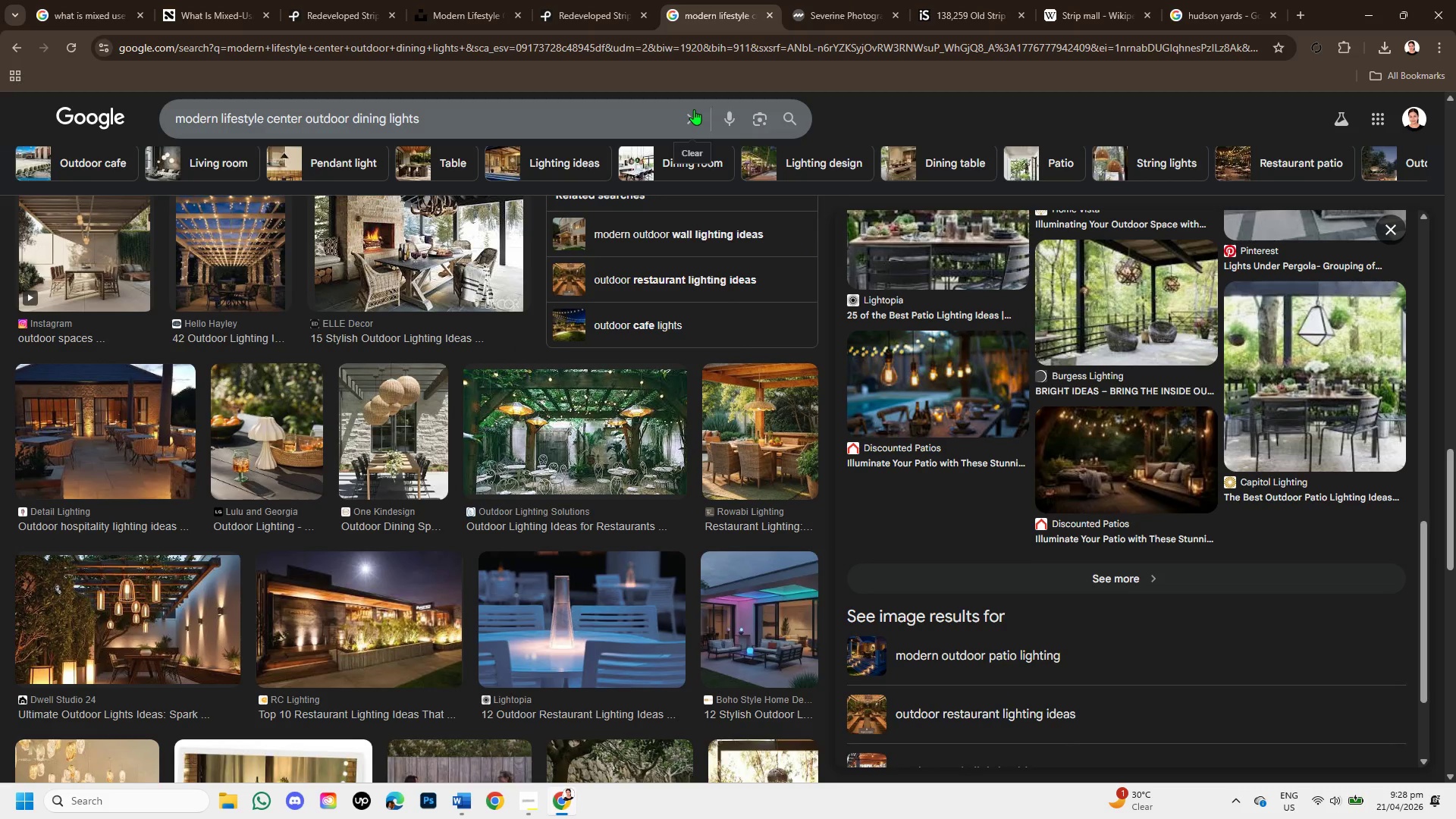 
left_click([694, 109])
 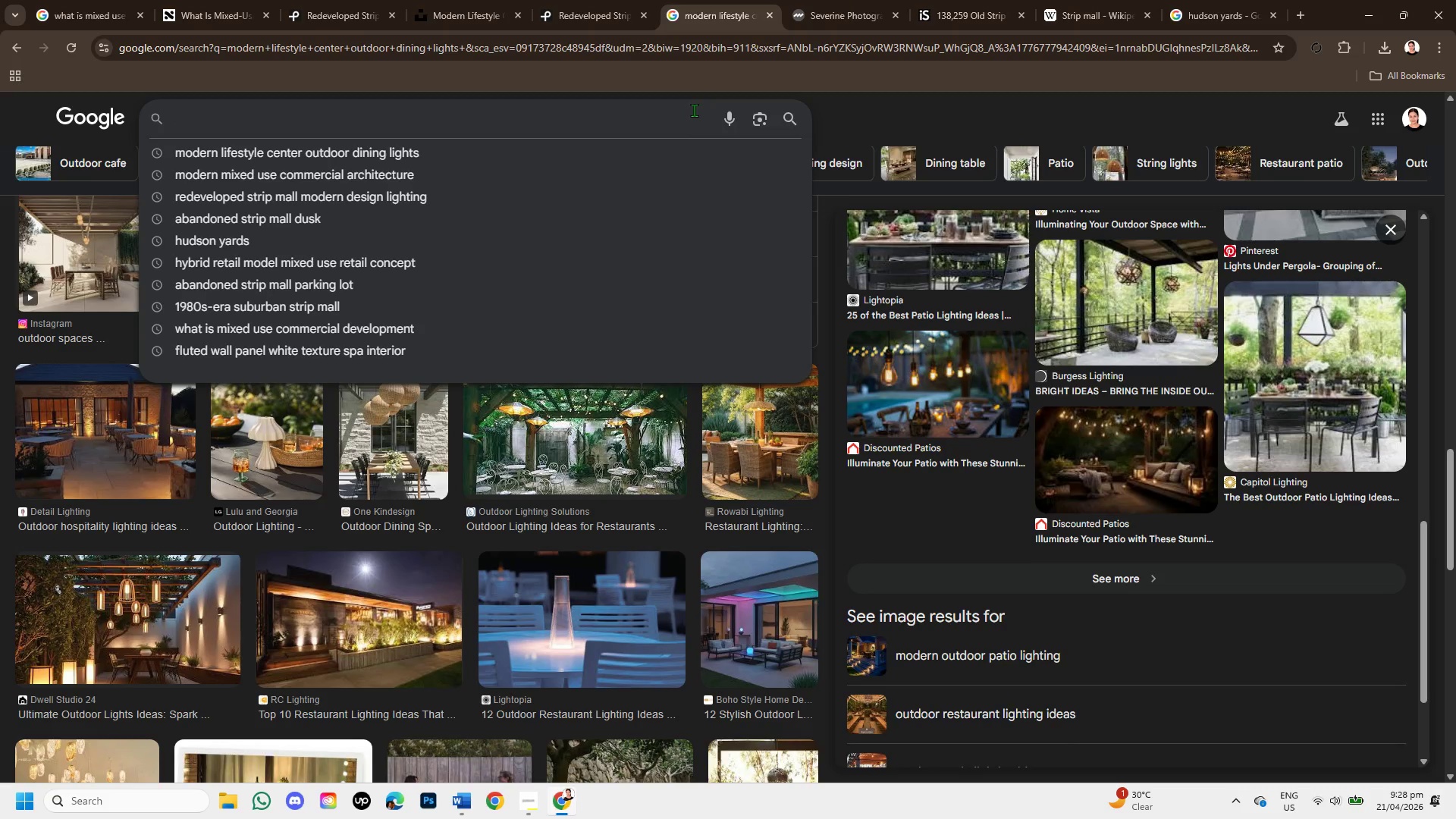 
type(hybrid )
 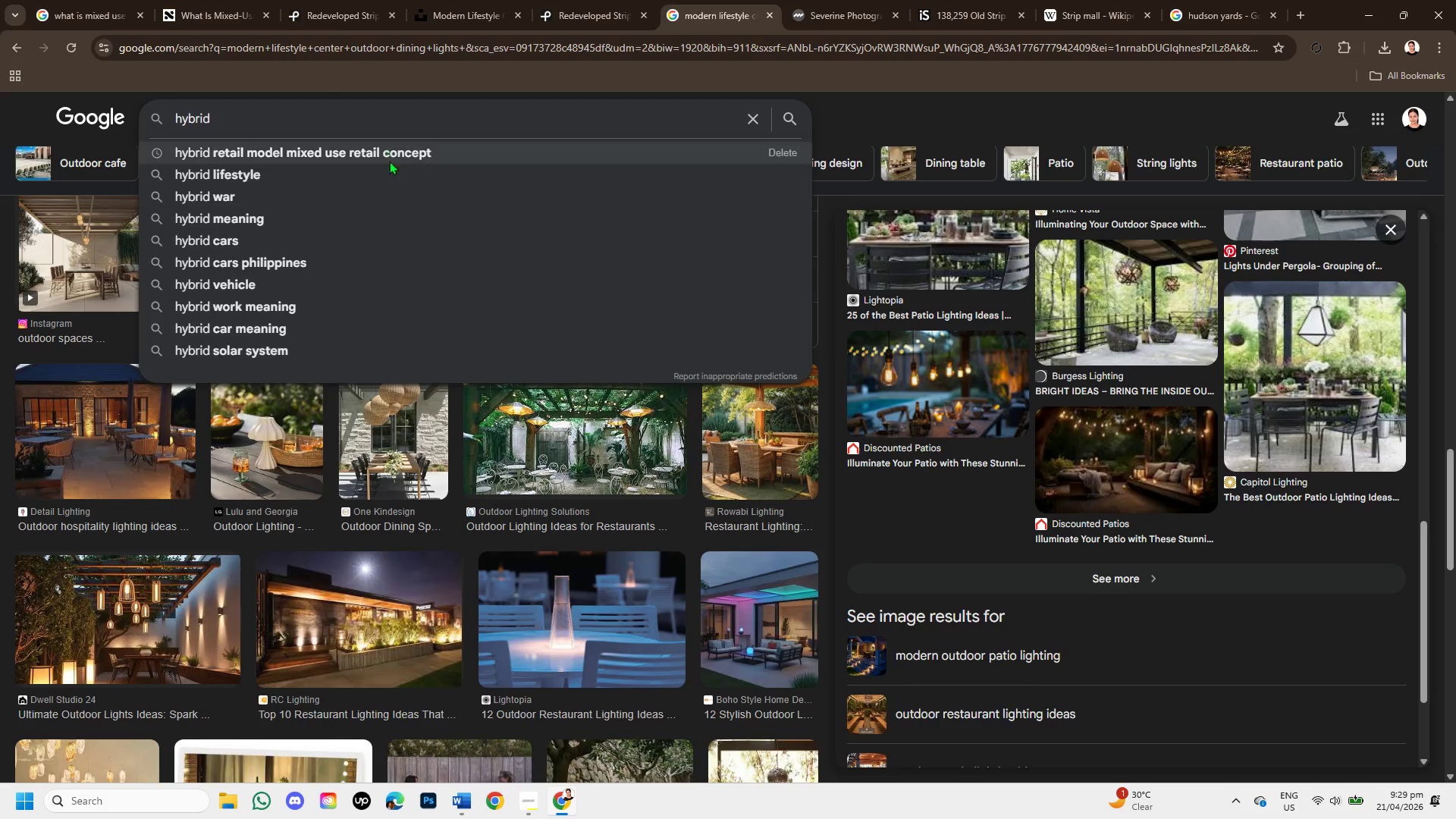 
left_click([392, 146])
 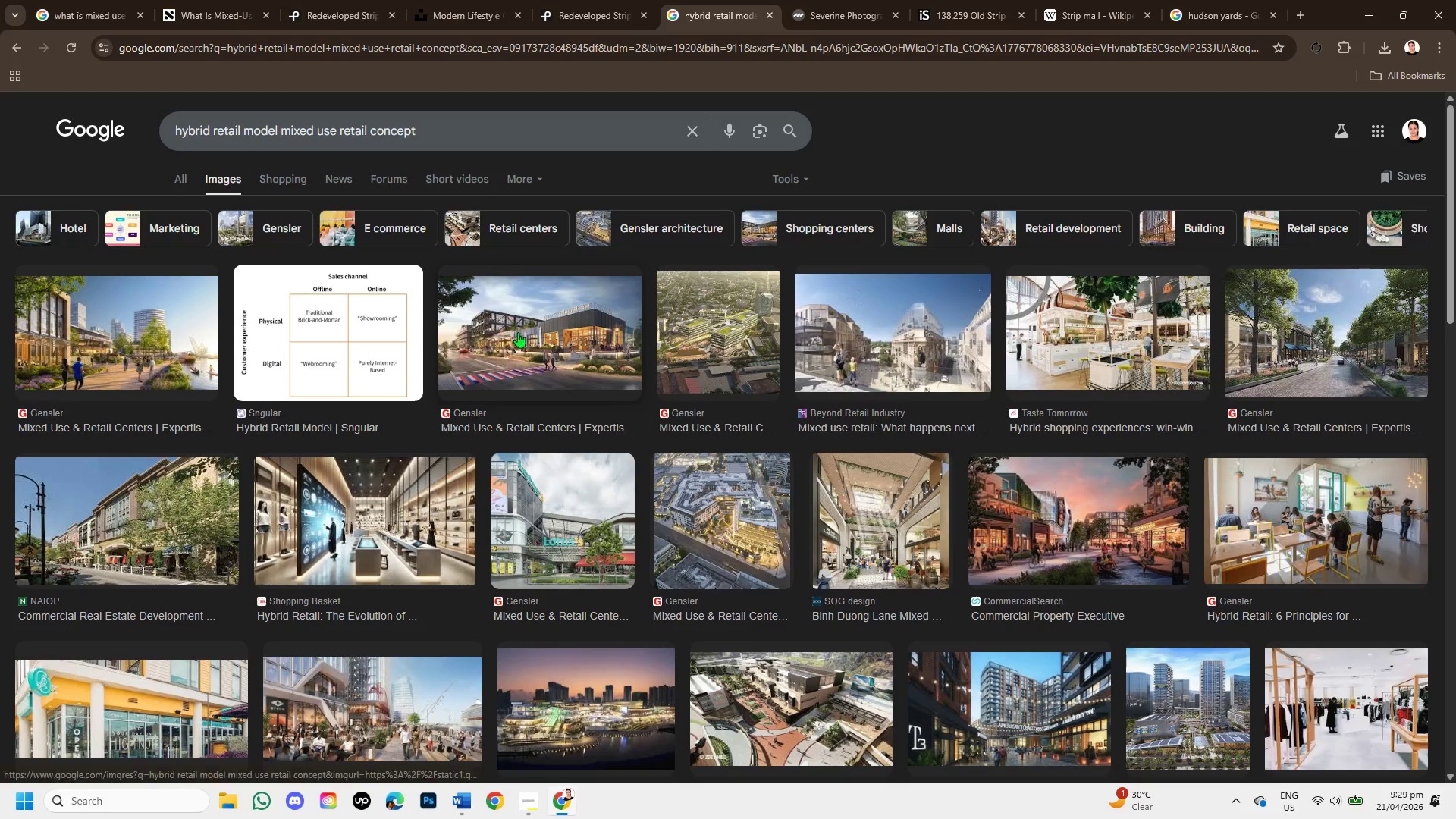 
left_click([157, 350])
 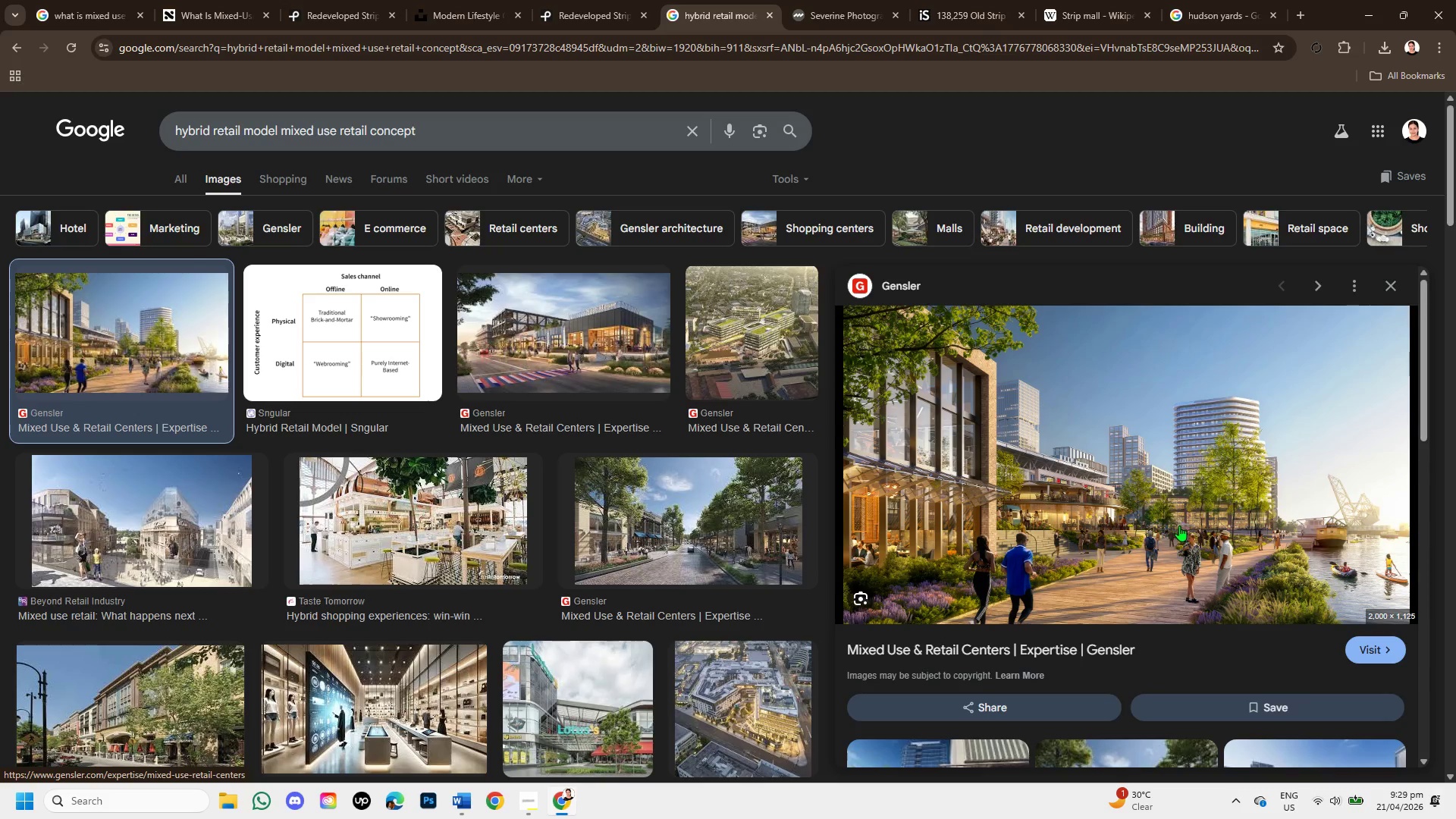 
wait(5.83)
 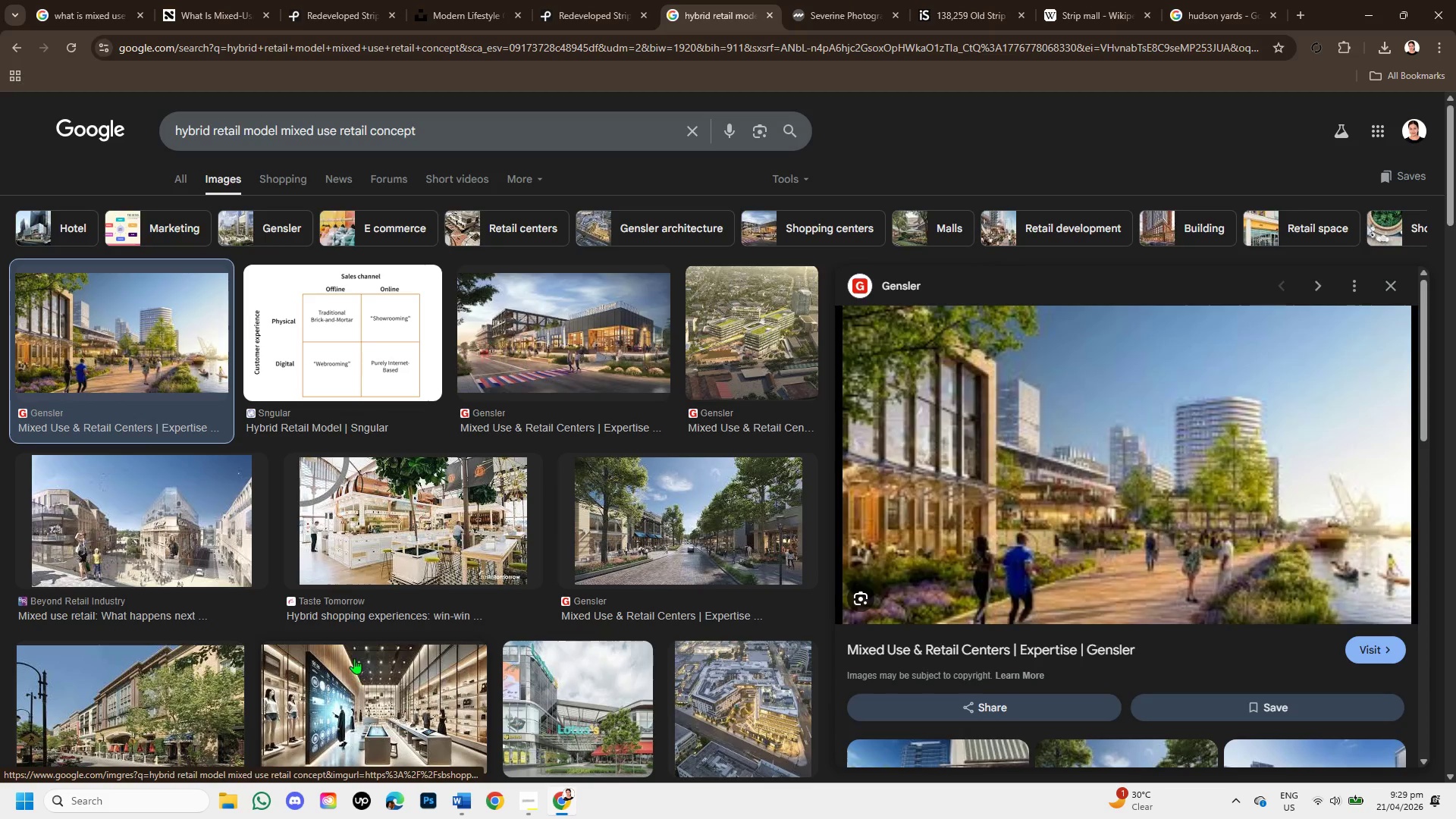 
scroll: coordinate [1179, 527], scroll_direction: down, amount: 3.0
 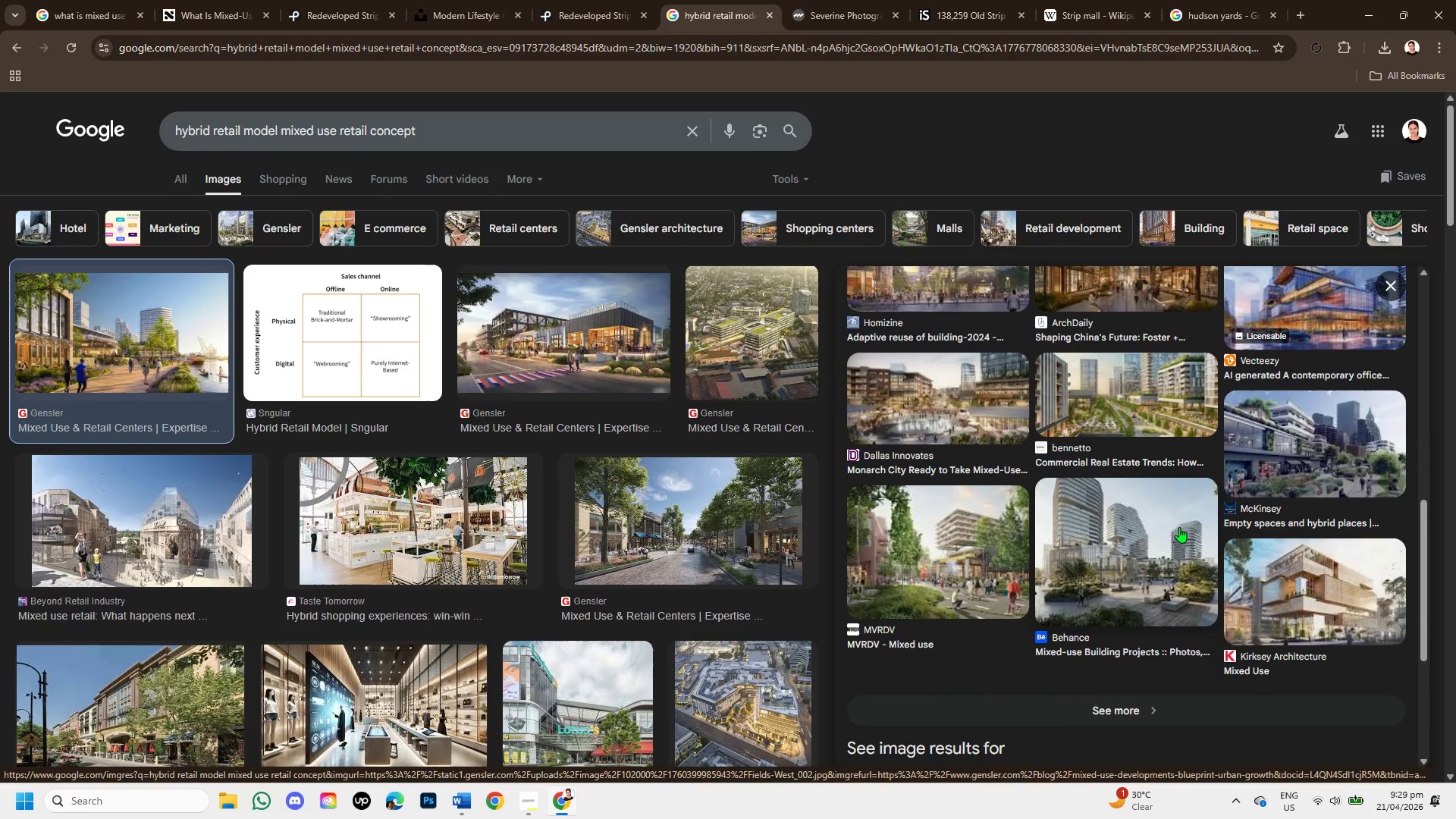 
scroll: coordinate [1179, 527], scroll_direction: up, amount: 1.0
 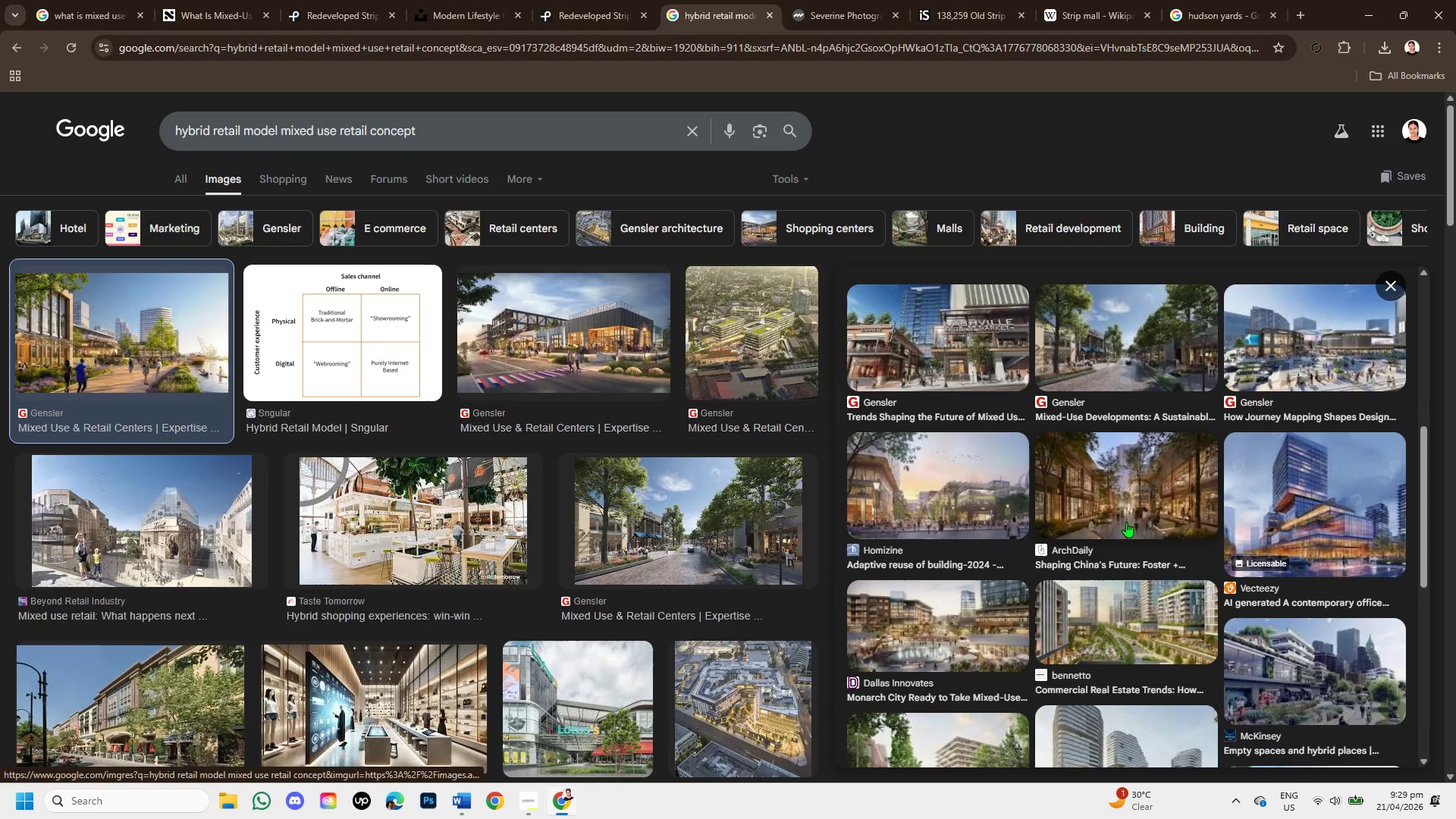 
left_click([1125, 503])
 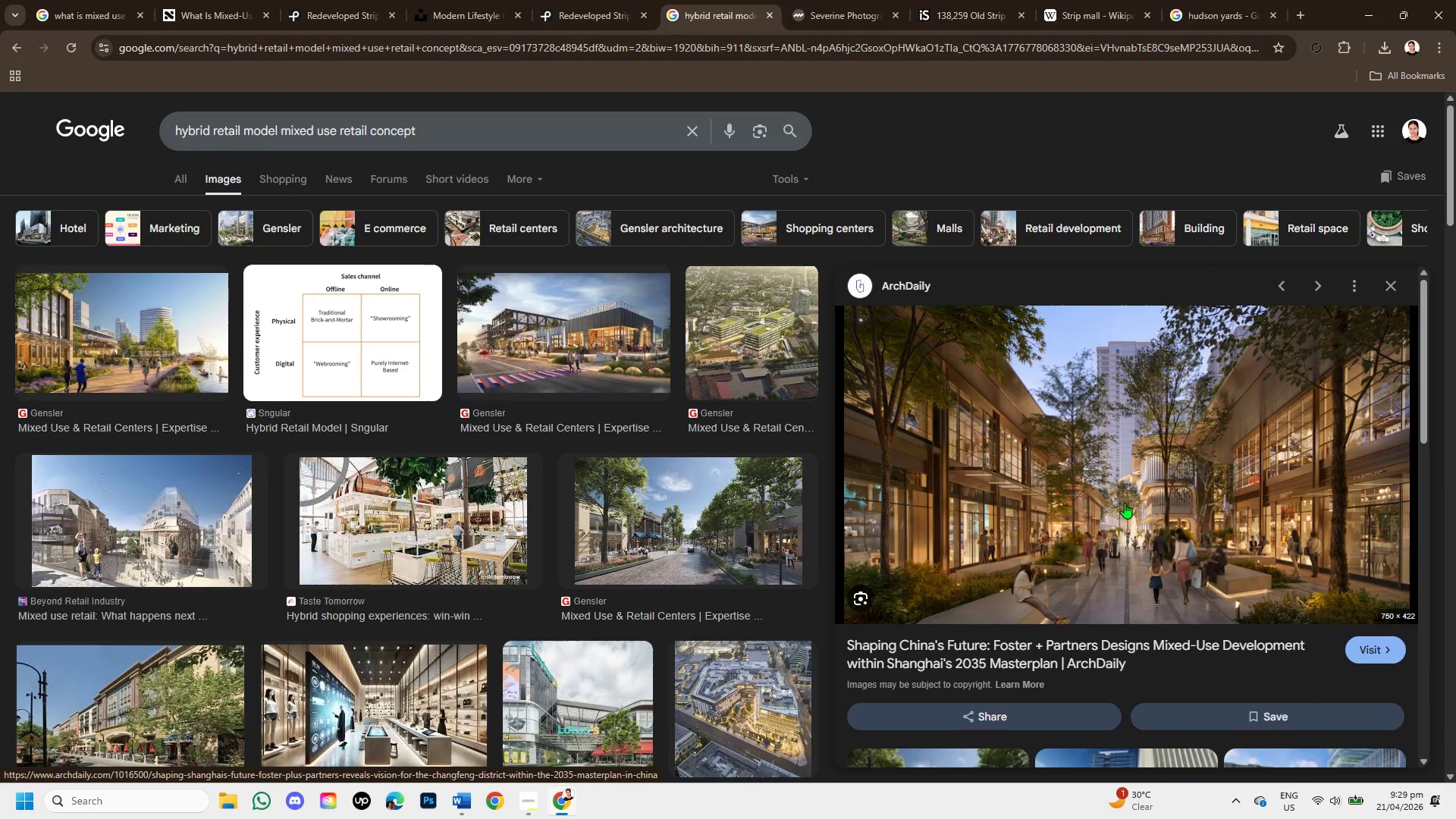 
scroll: coordinate [1122, 508], scroll_direction: down, amount: 1.0
 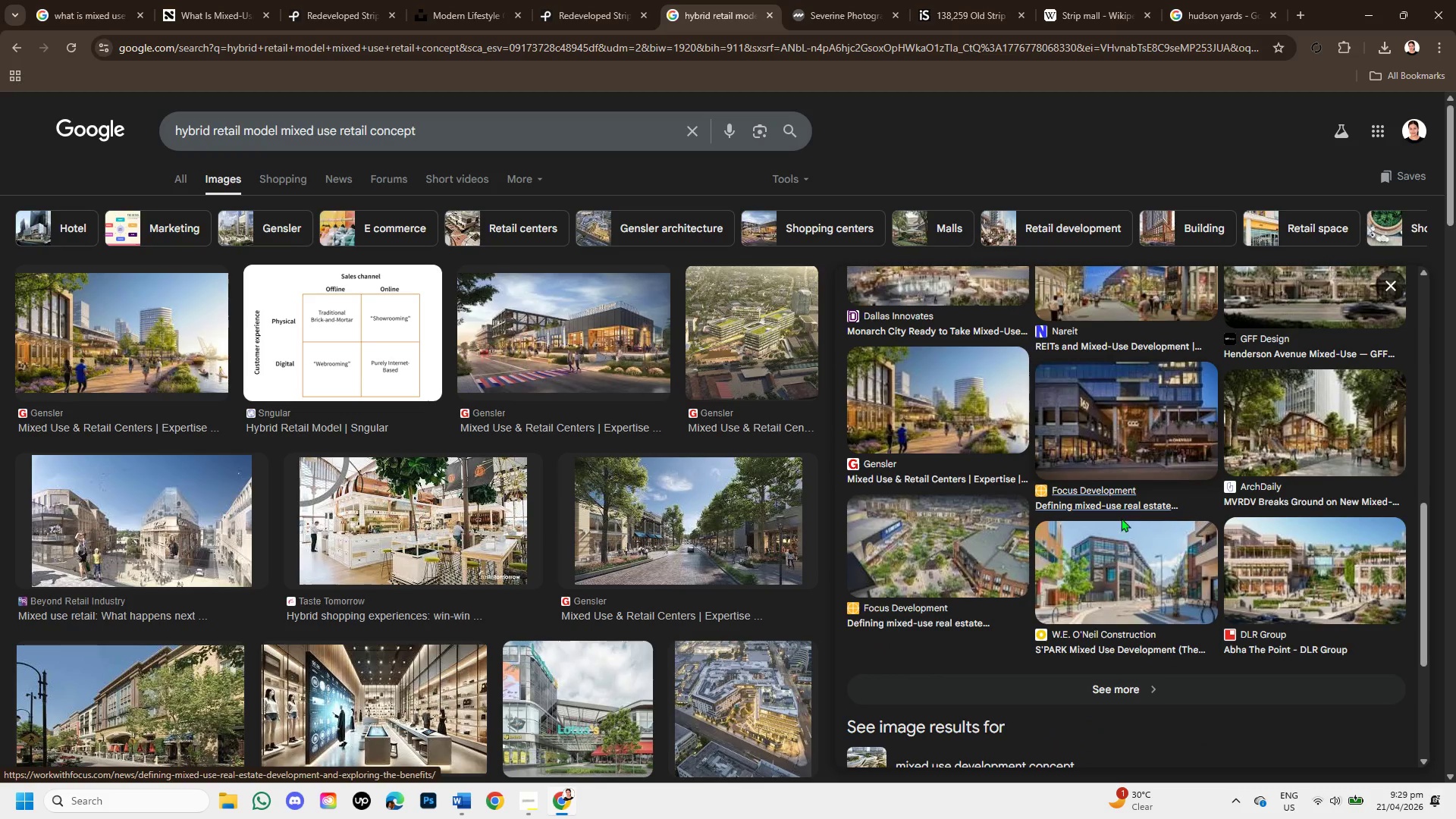 
left_click([1120, 551])
 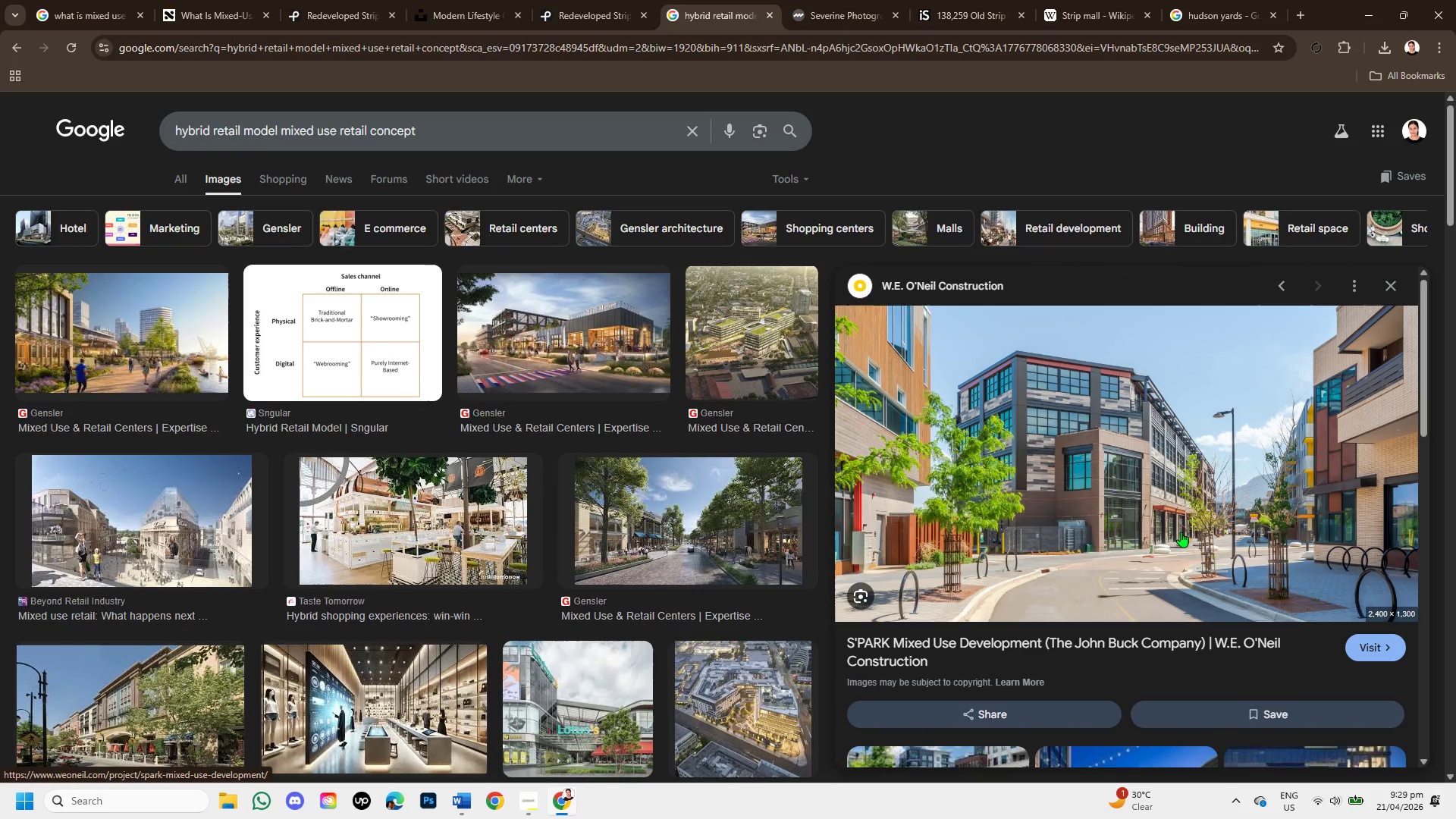 
scroll: coordinate [1177, 540], scroll_direction: down, amount: 3.0
 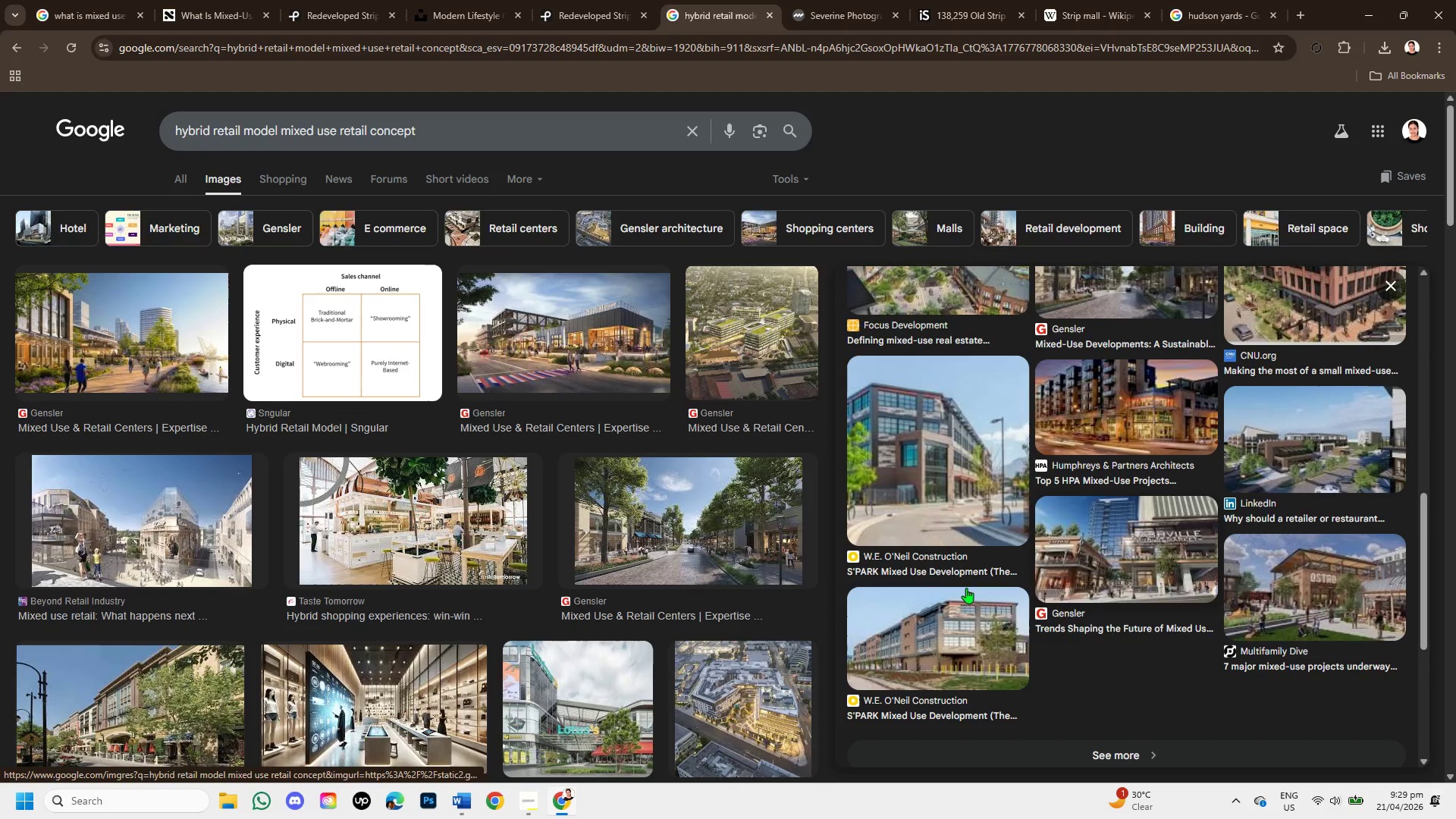 
left_click([627, 491])
 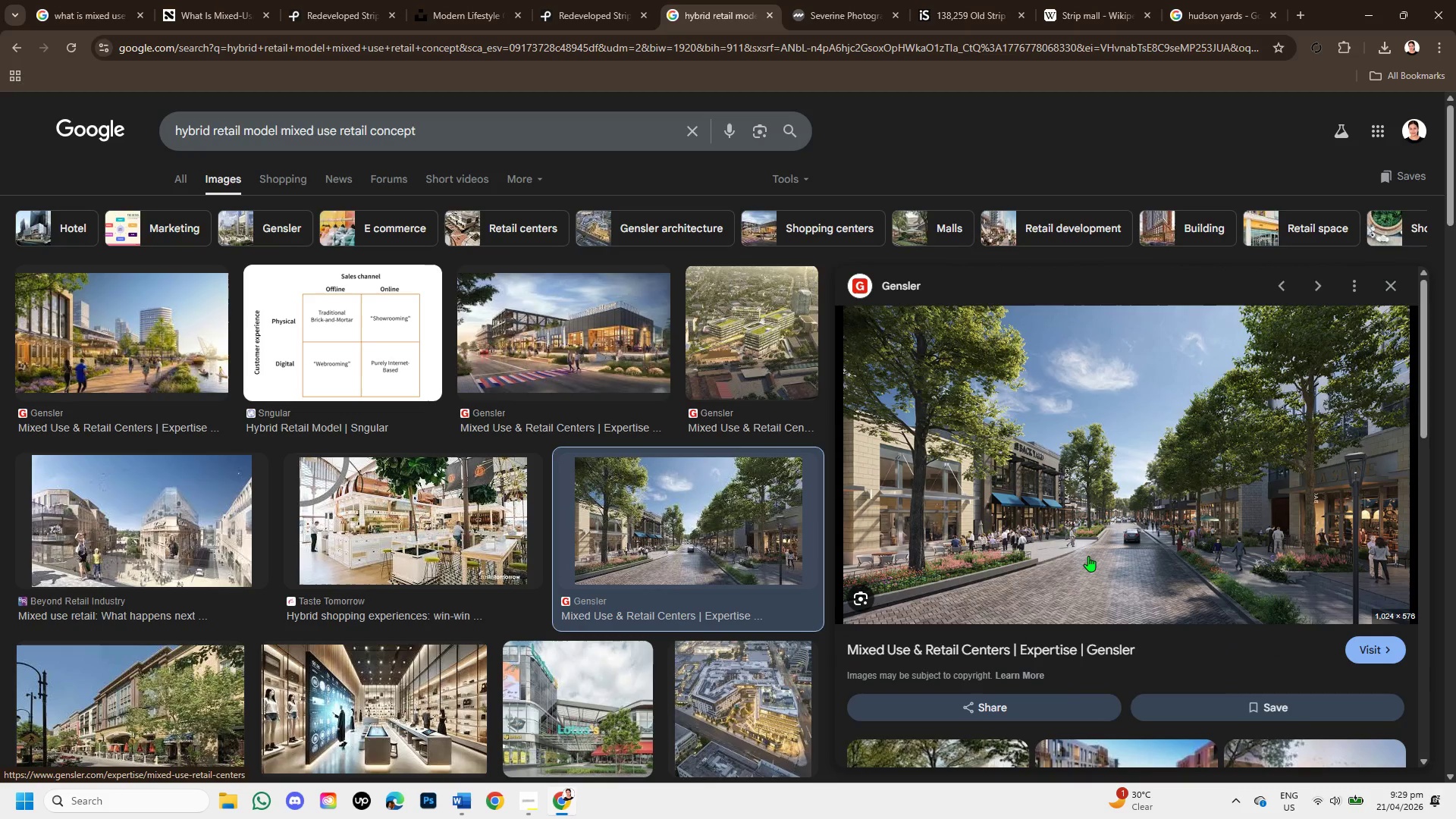 
wait(5.31)
 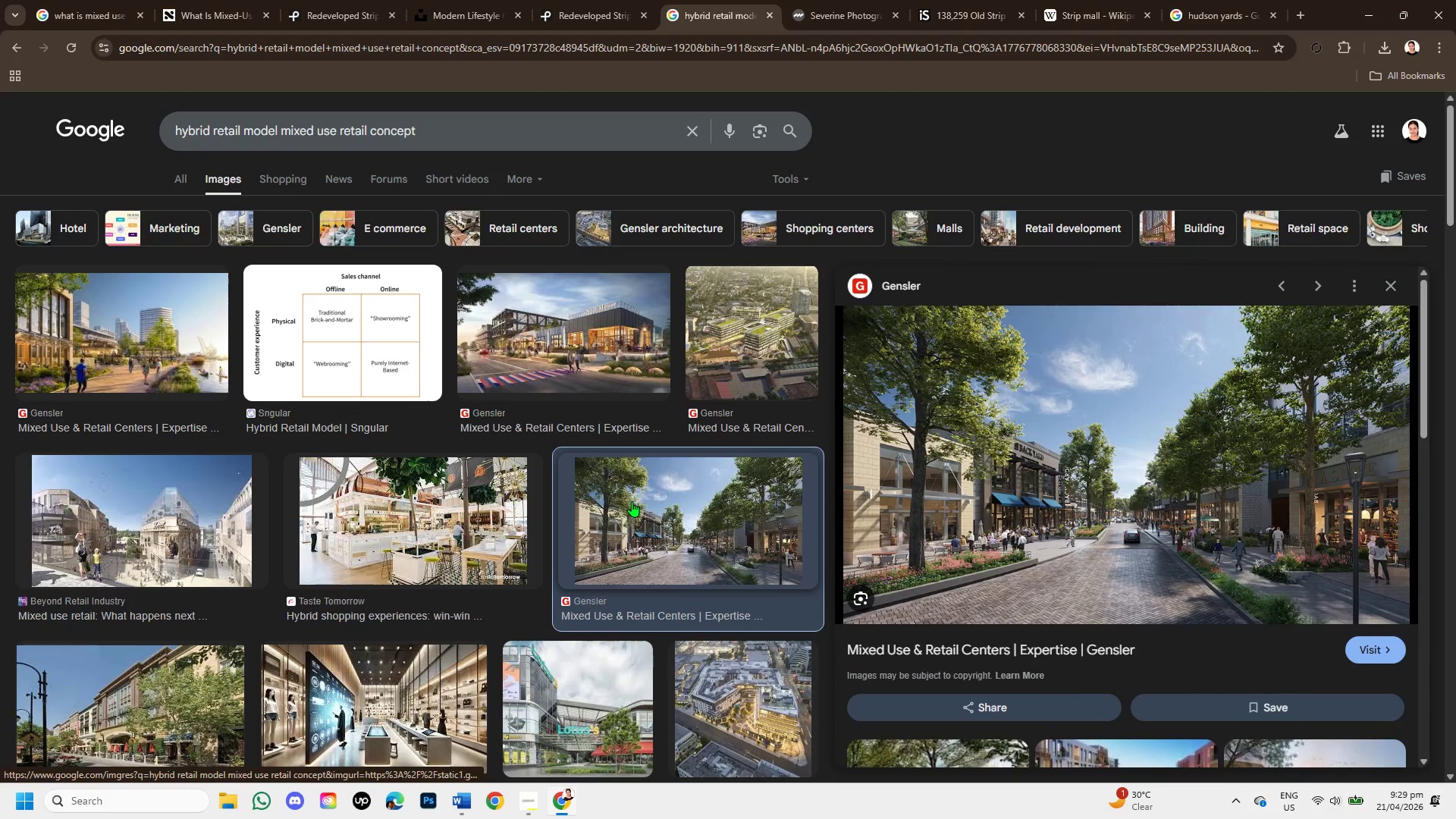 
scroll: coordinate [758, 479], scroll_direction: down, amount: 5.0
 